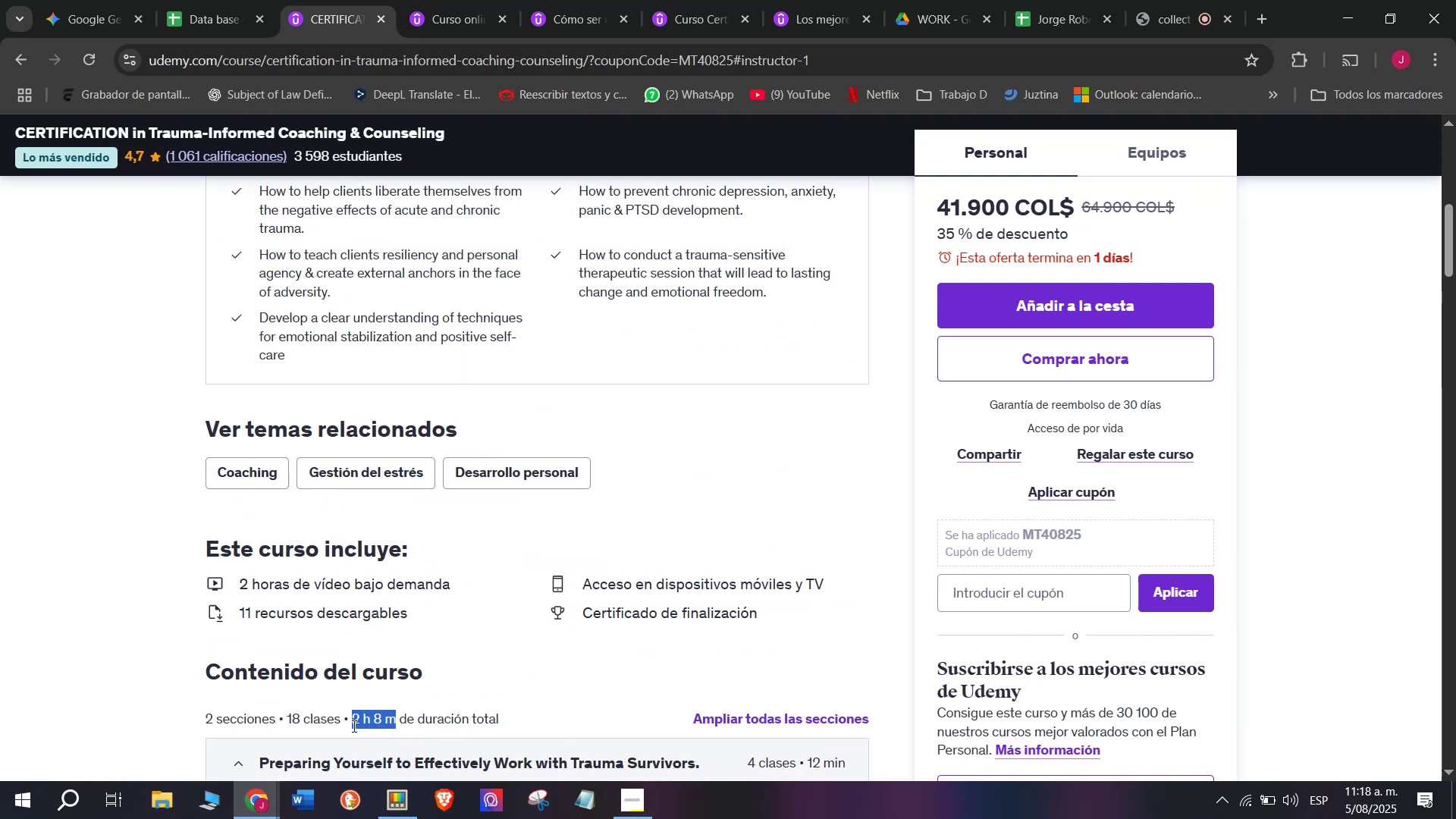 
key(Control+ControlLeft)
 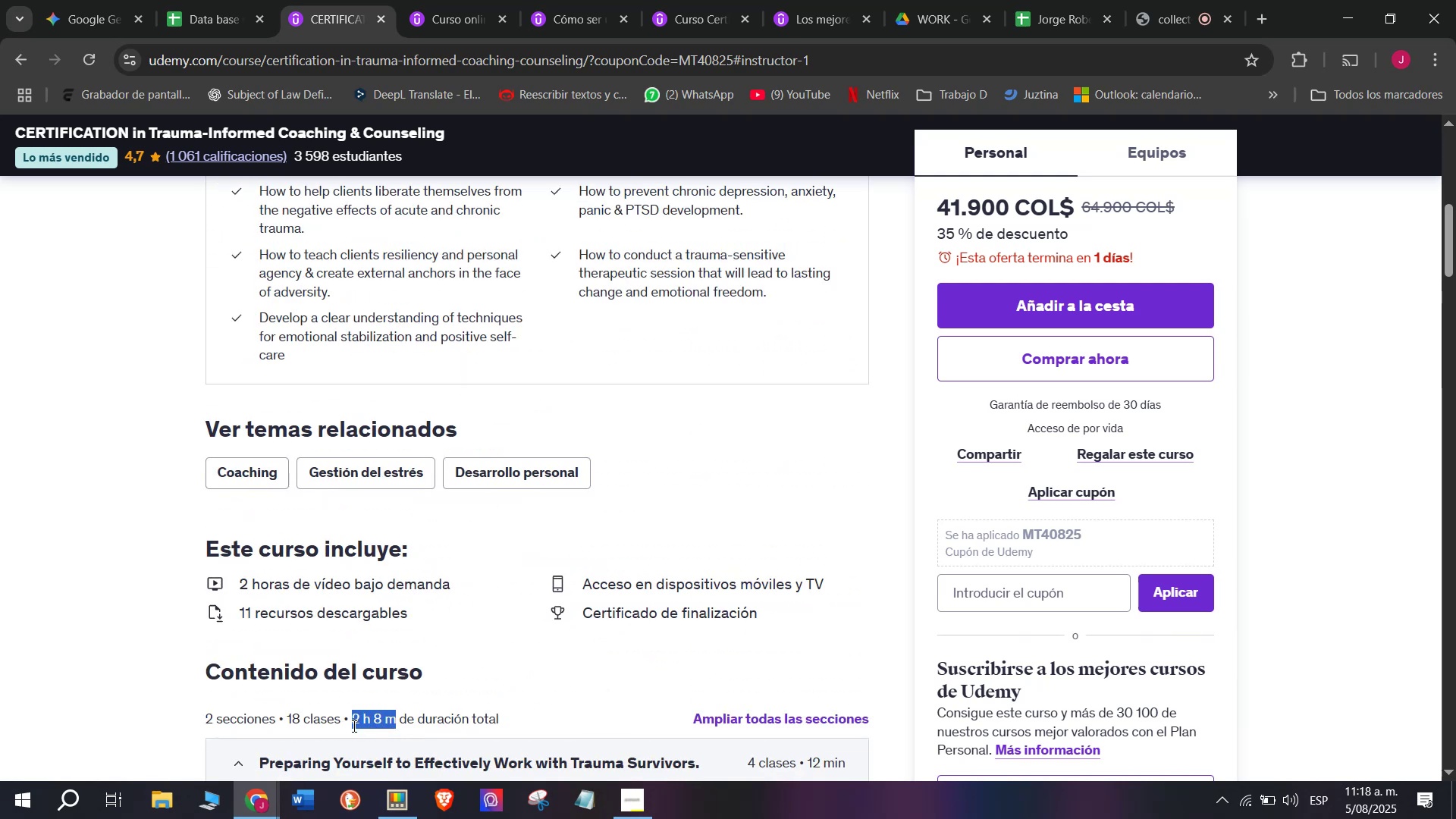 
key(Control+C)
 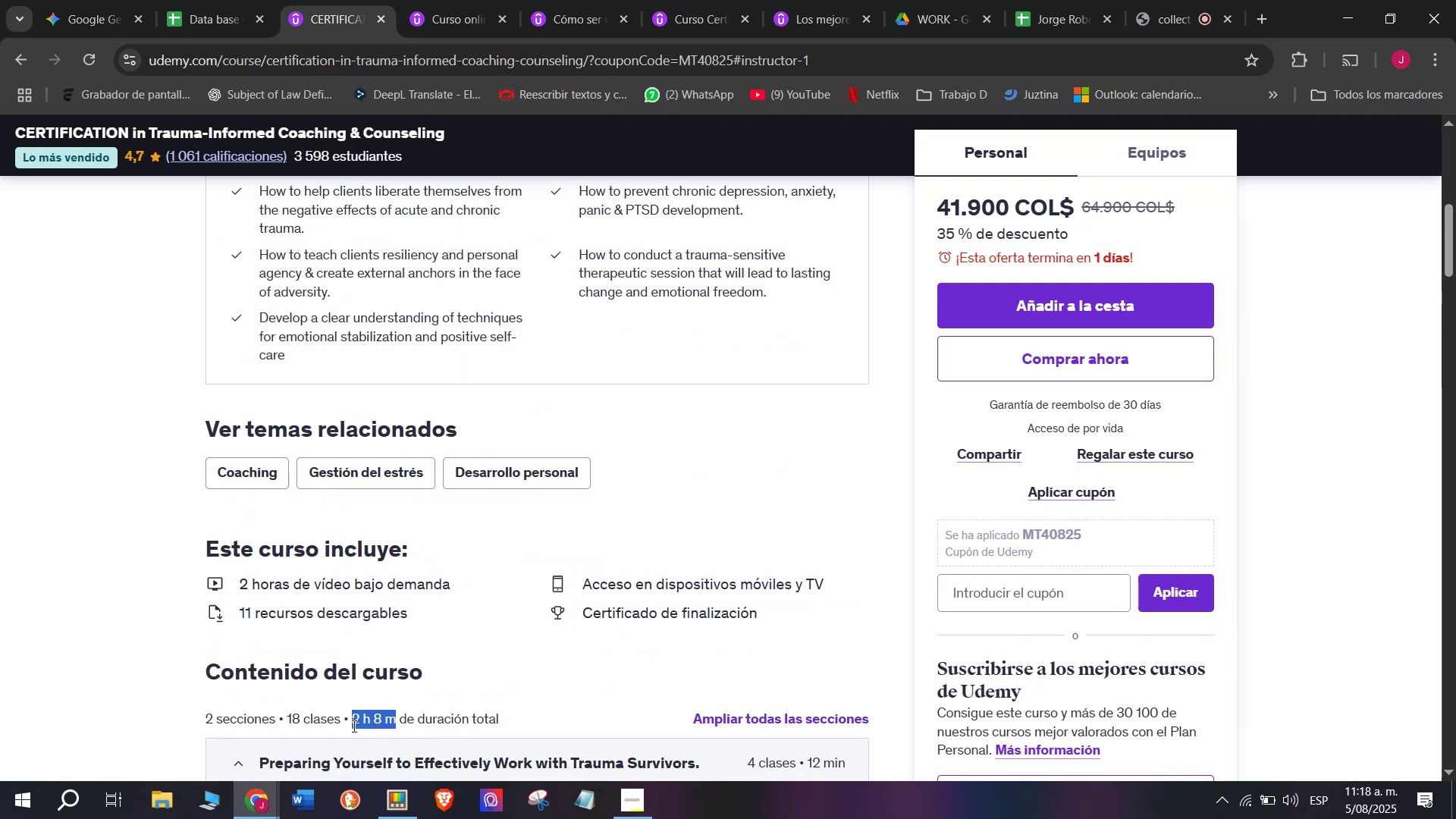 
key(Break)
 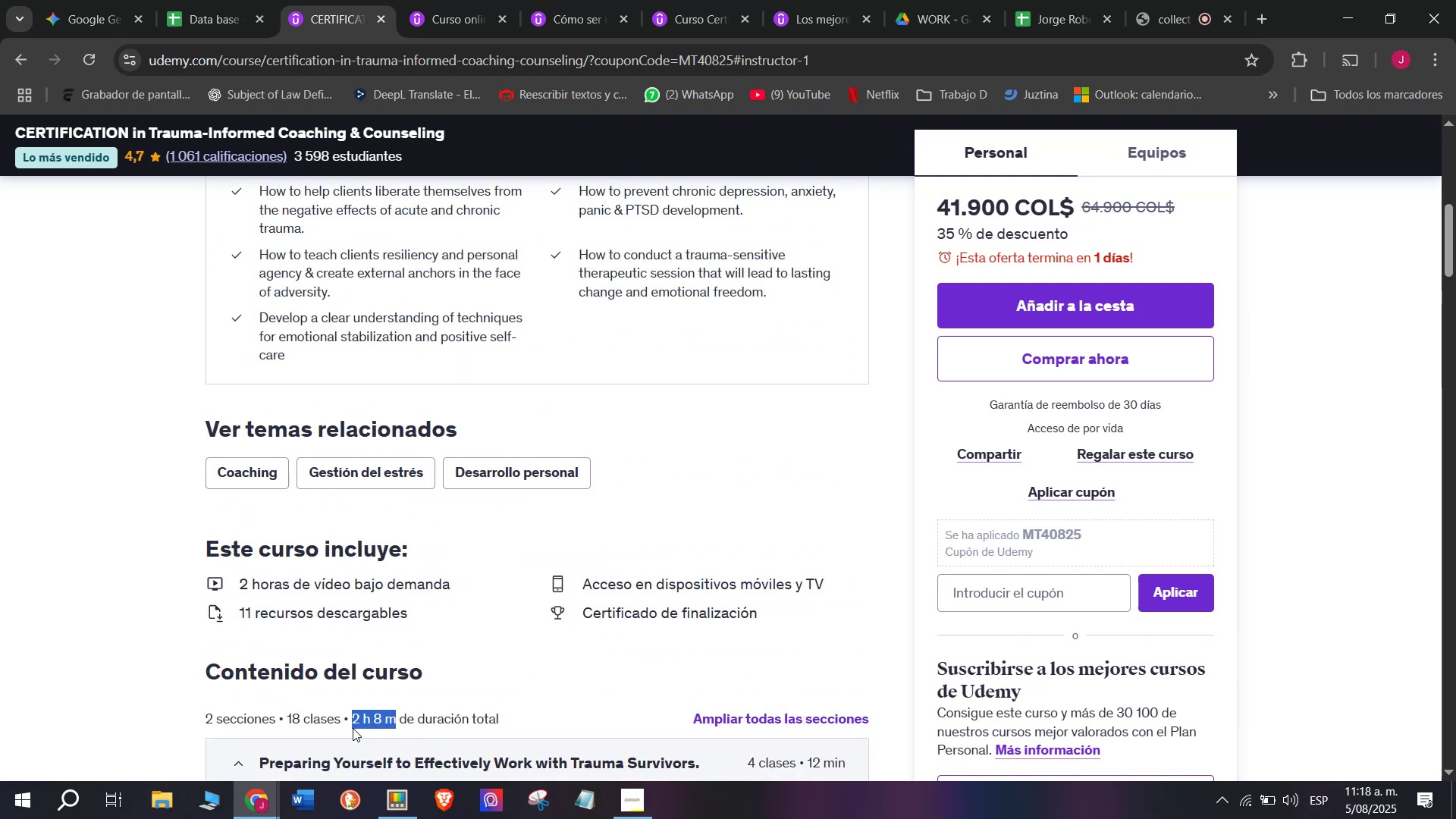 
key(Control+ControlLeft)
 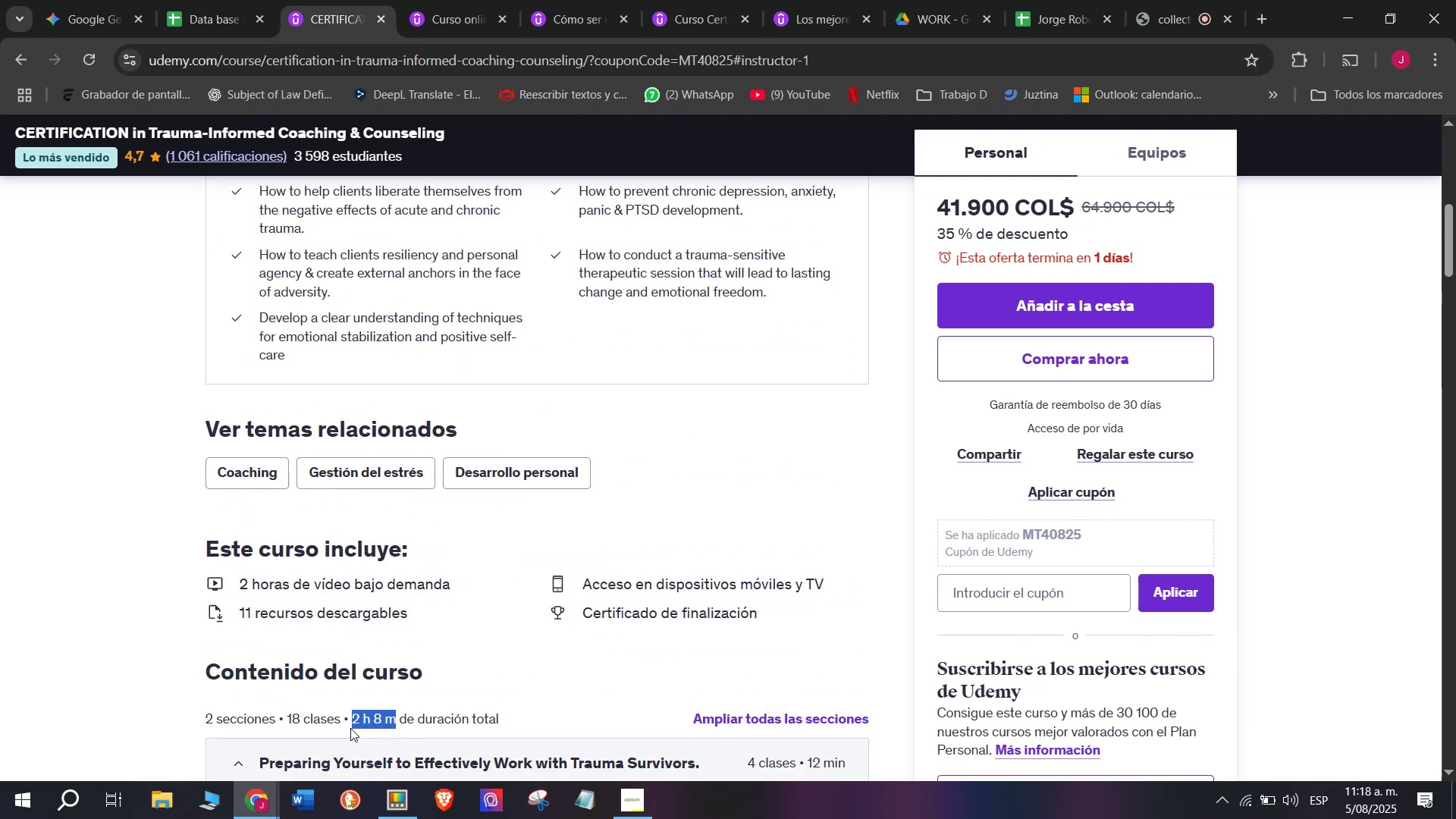 
key(Control+C)
 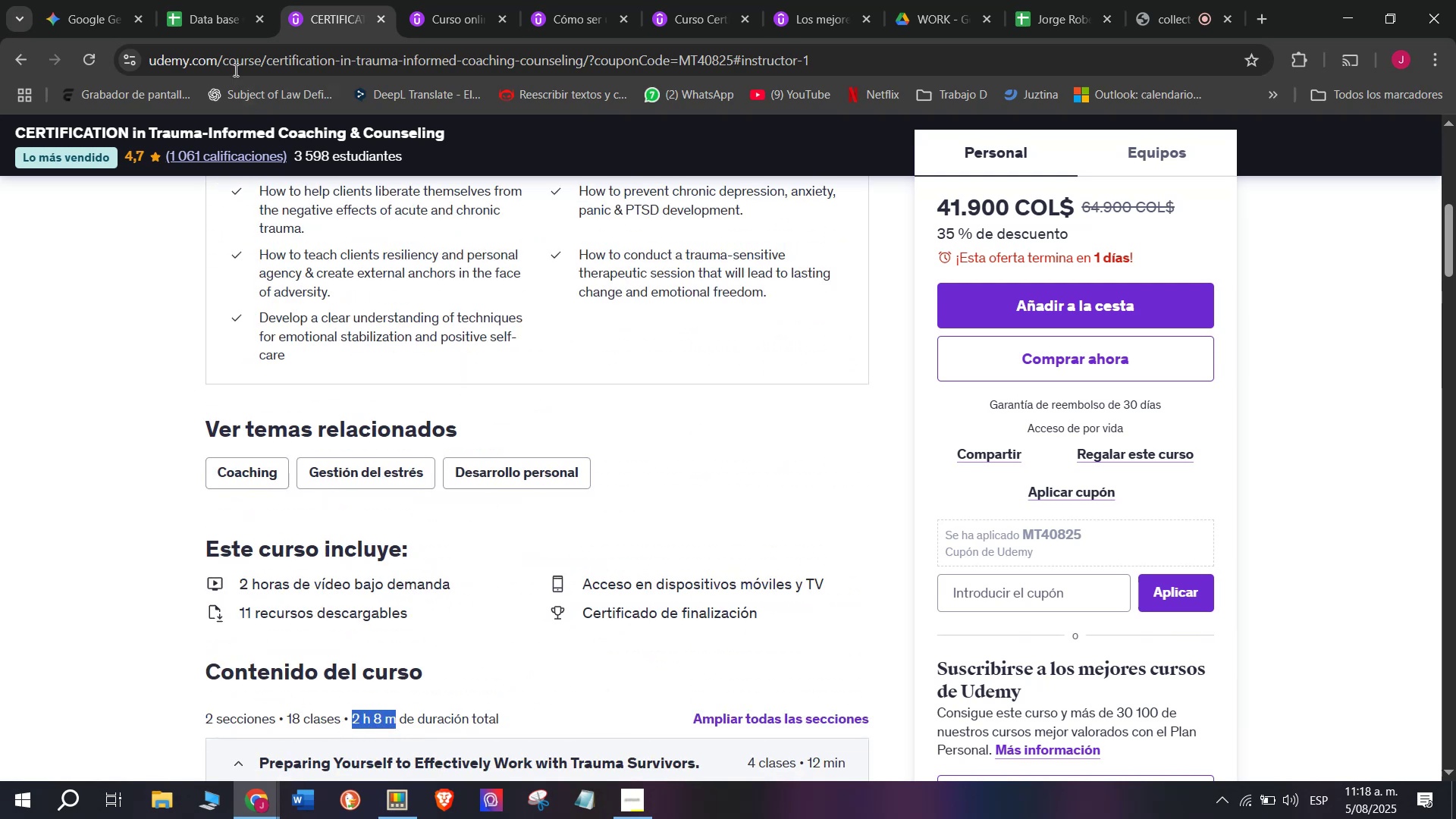 
left_click([180, 0])
 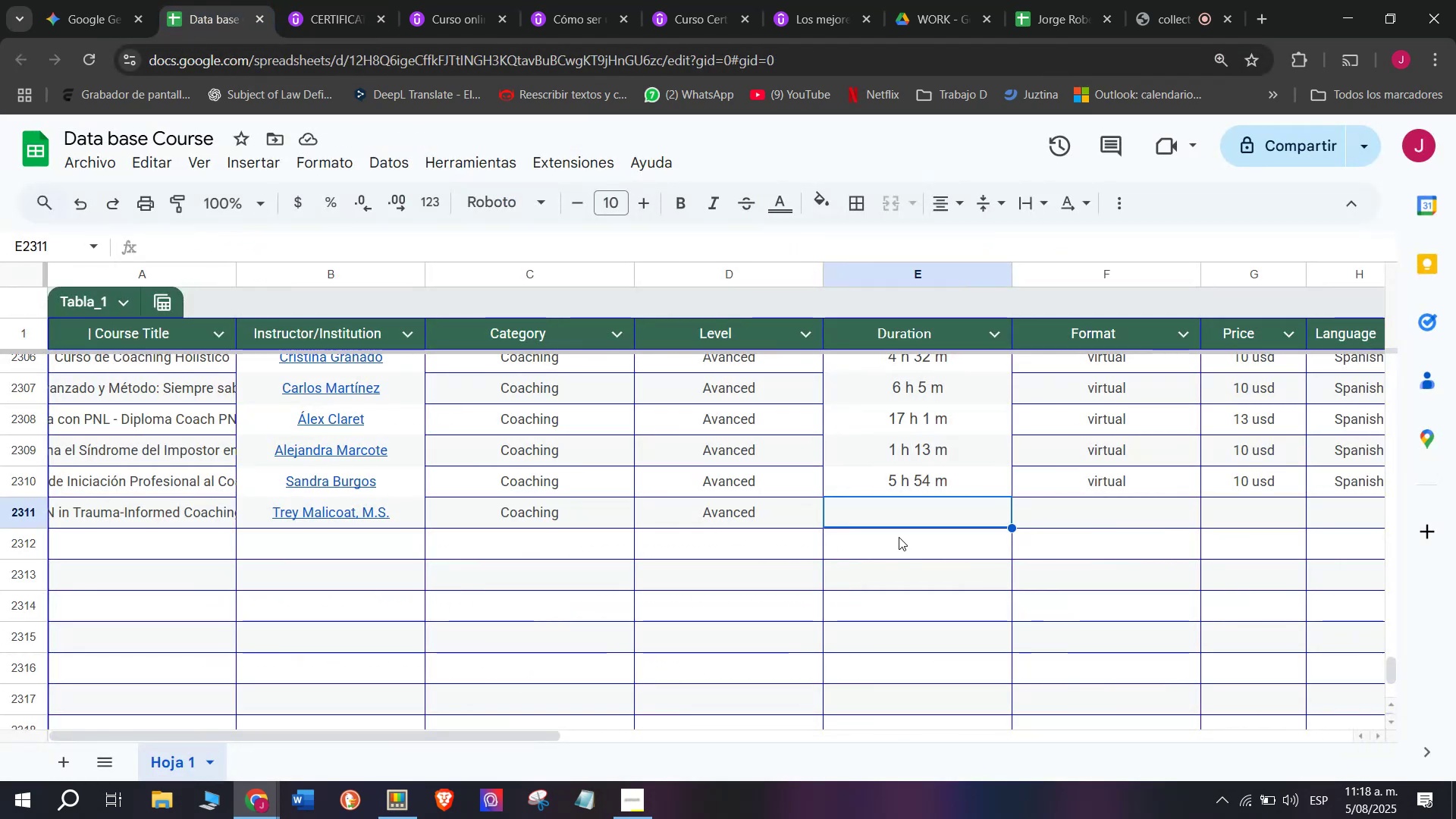 
key(Z)
 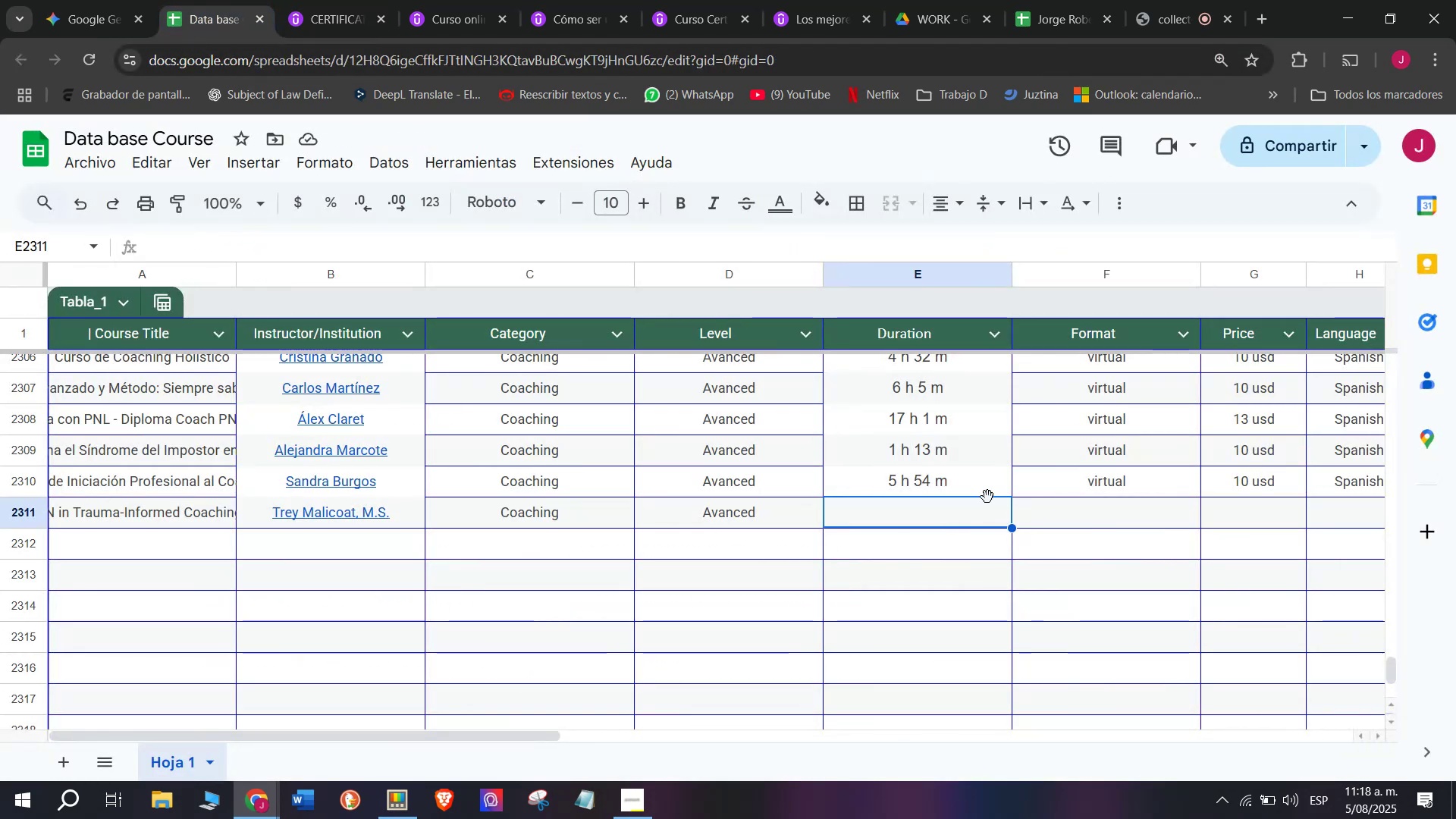 
key(Control+ControlLeft)
 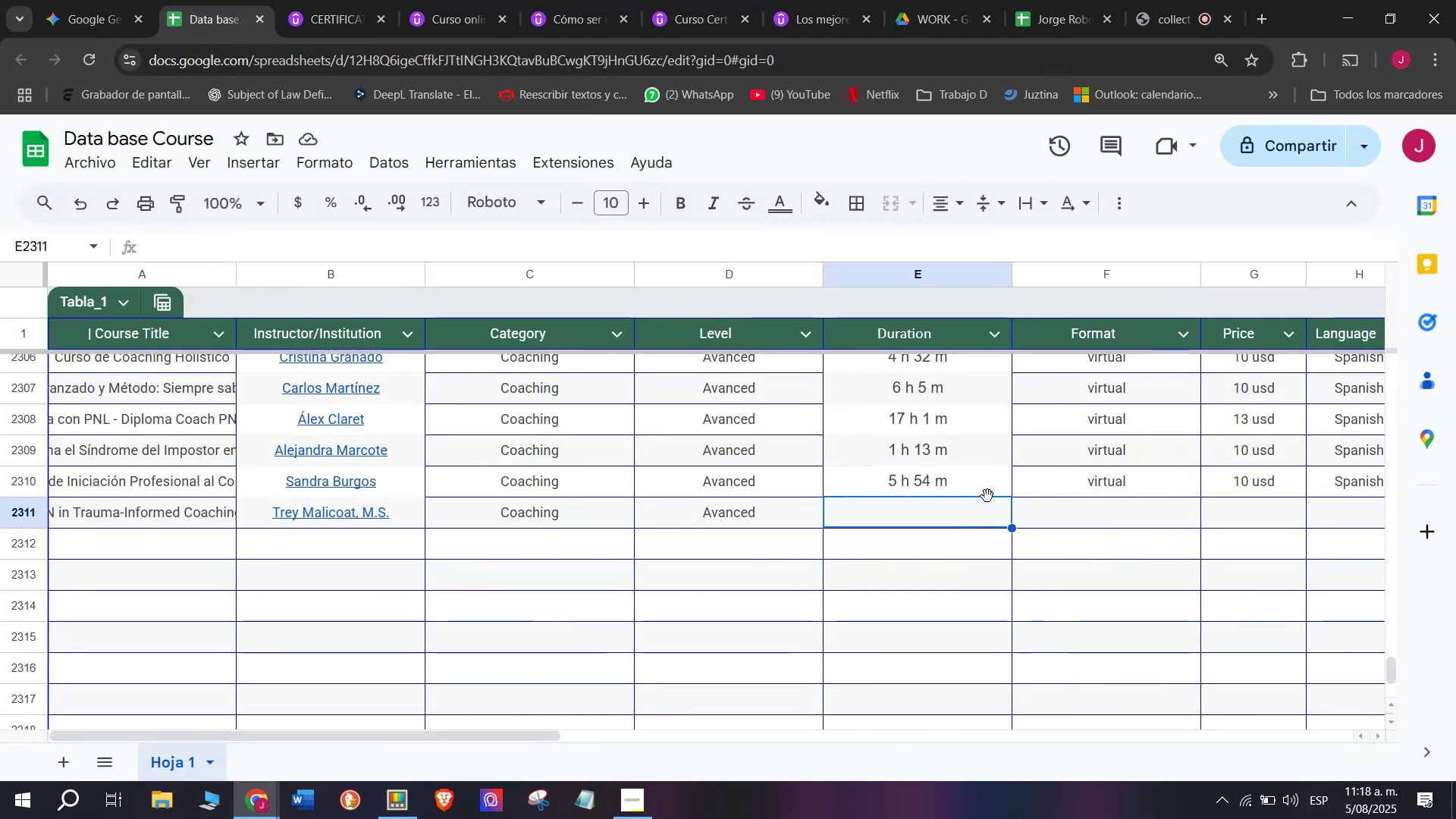 
key(Control+V)
 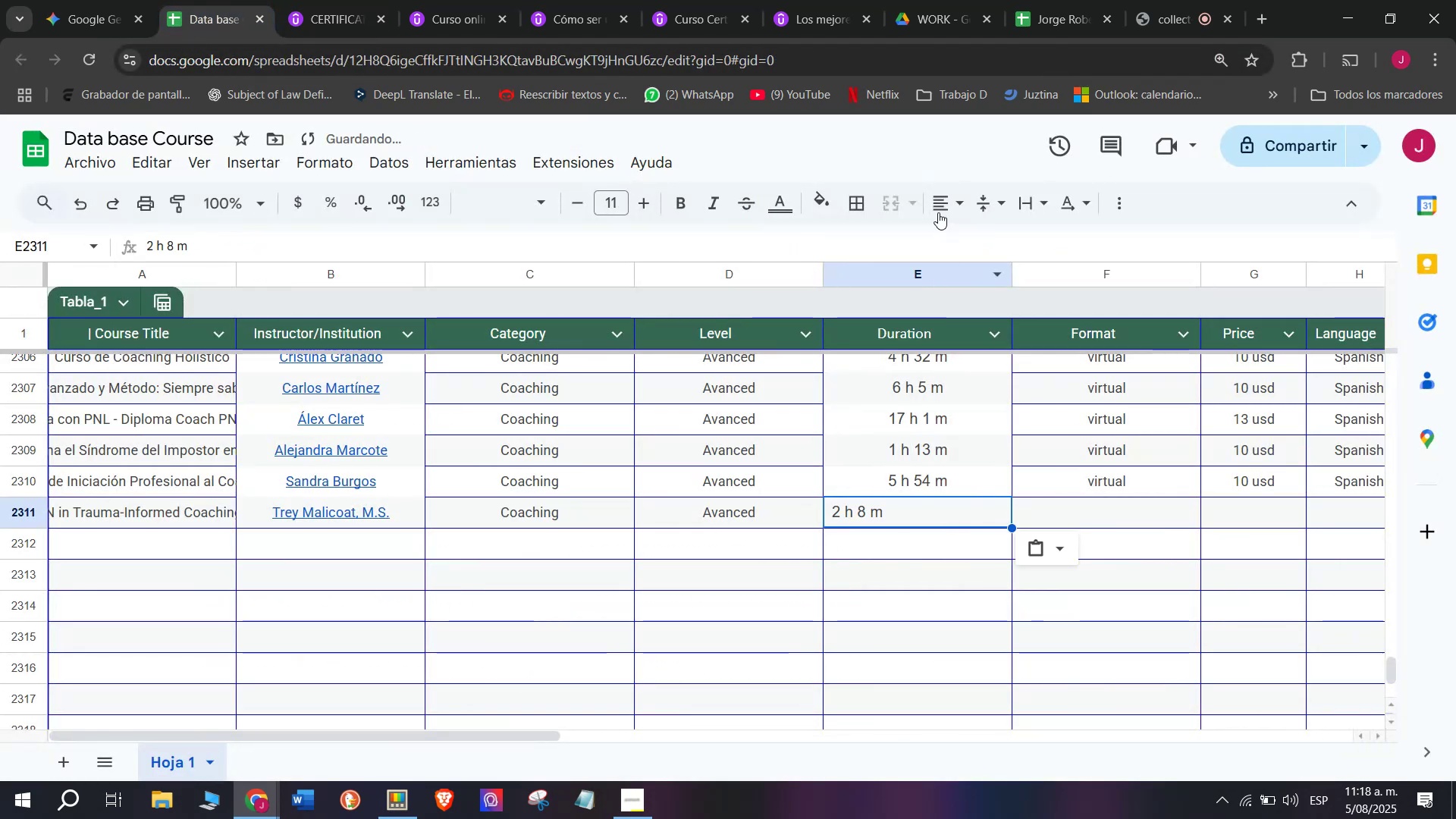 
left_click([938, 206])
 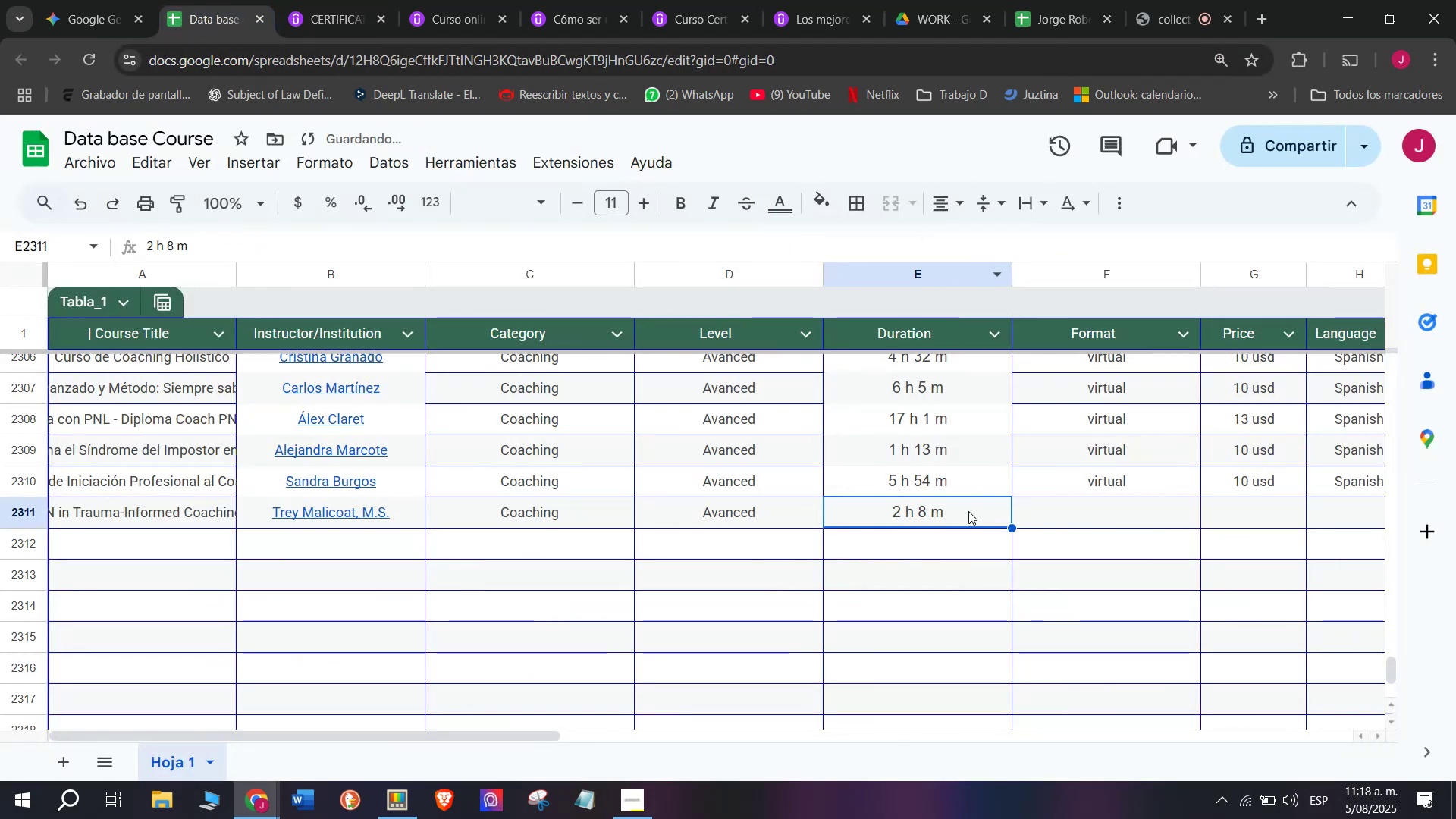 
left_click([1078, 492])
 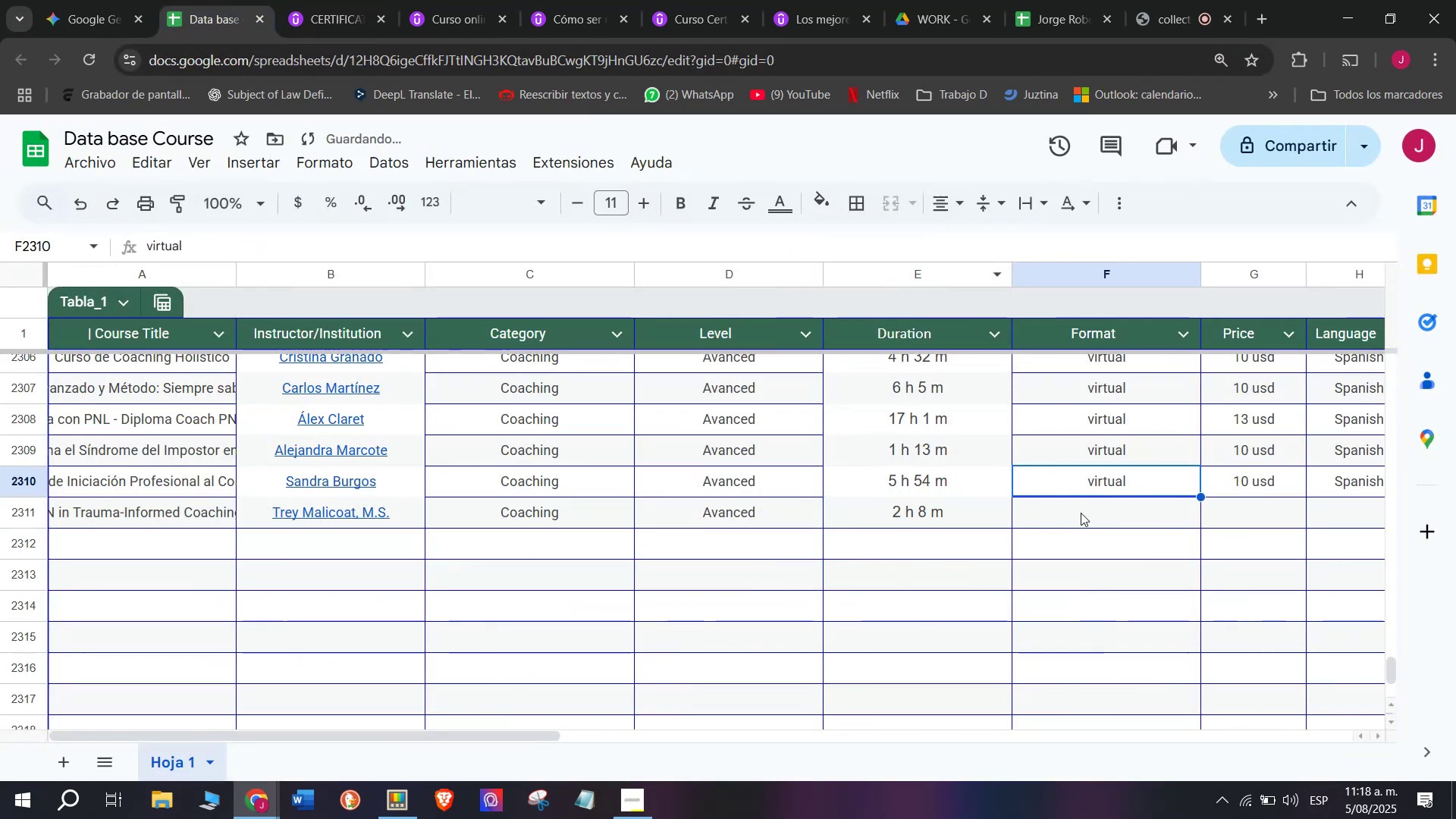 
key(Control+ControlLeft)
 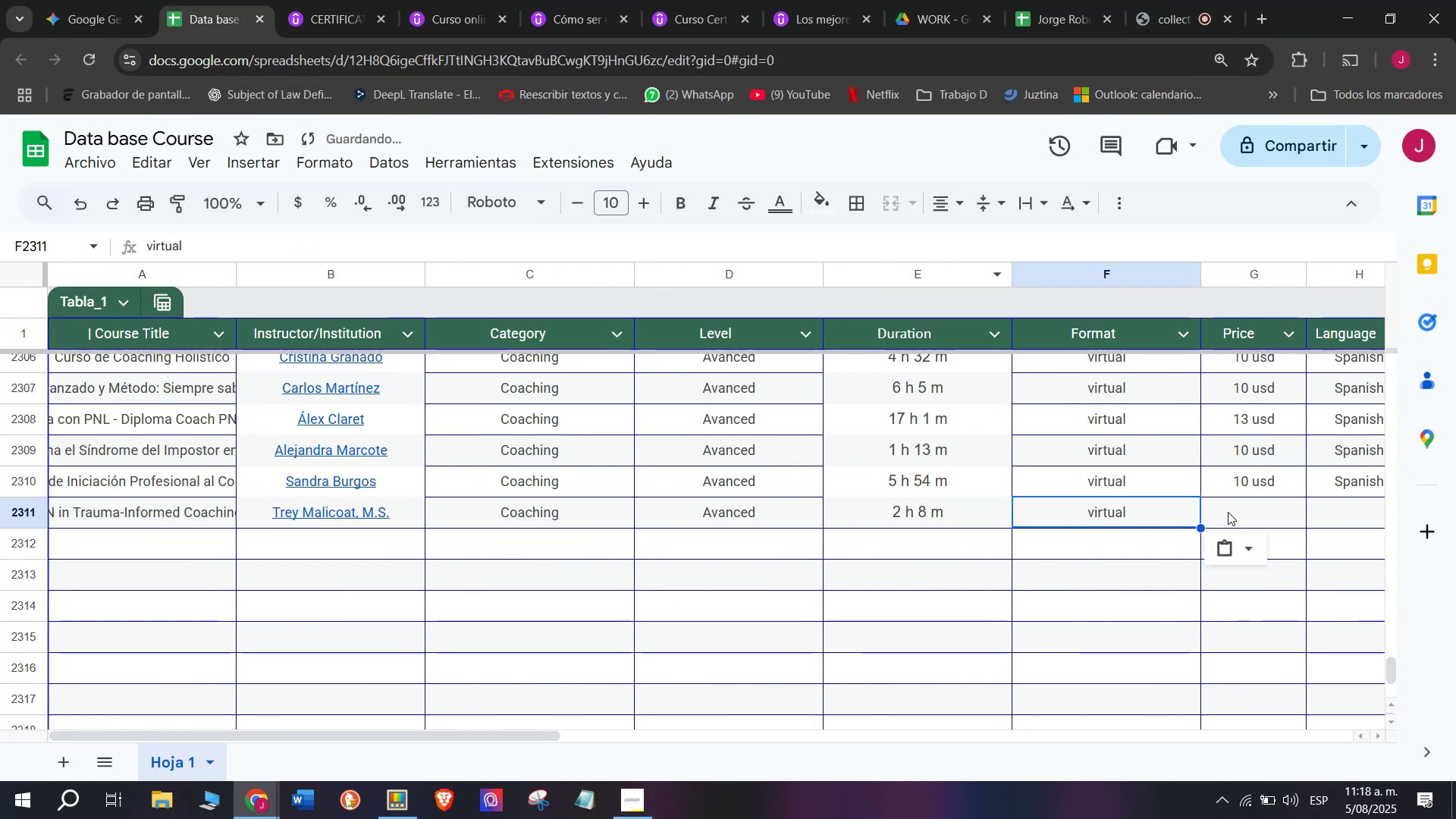 
key(Break)
 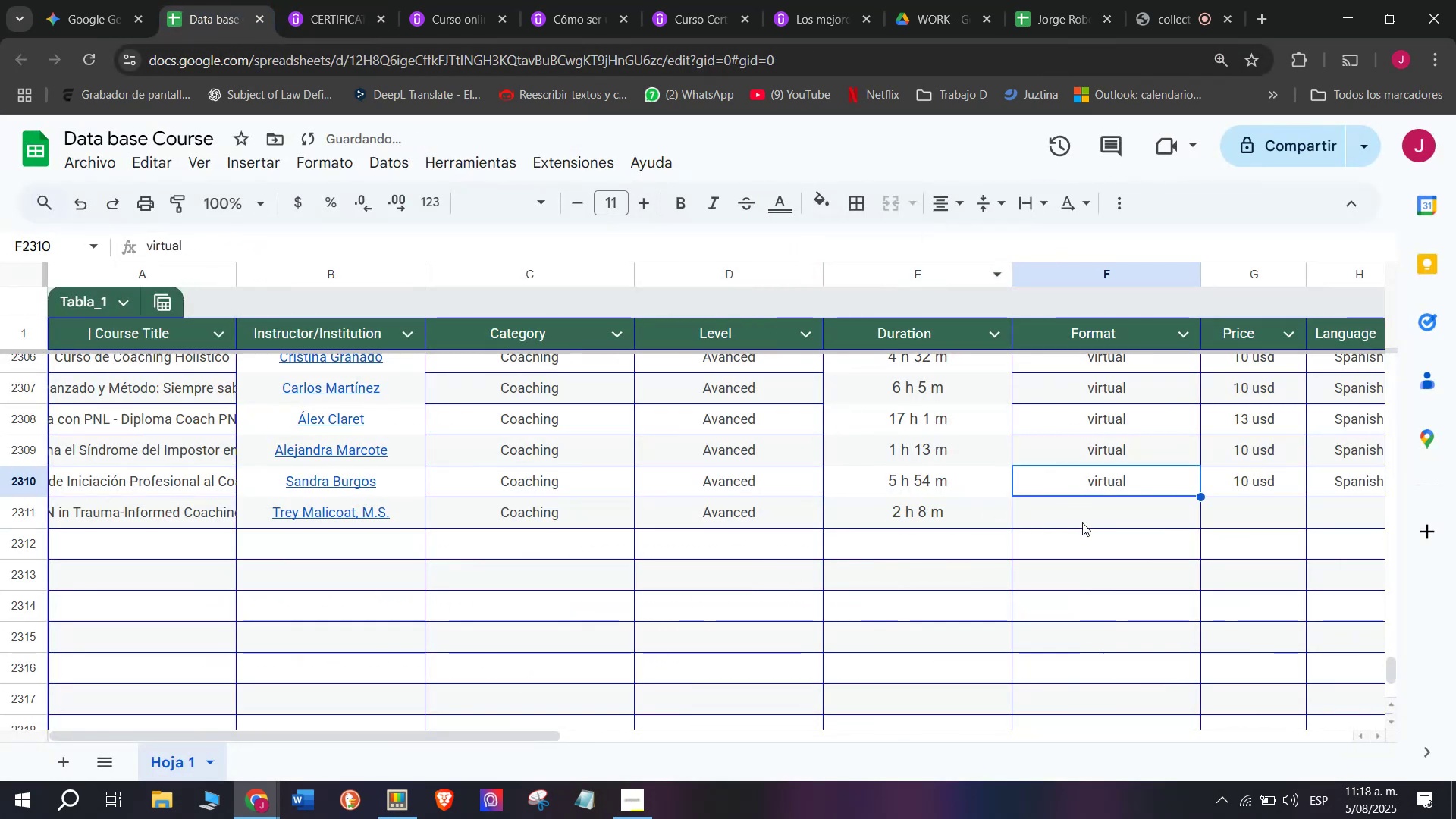 
key(Control+C)
 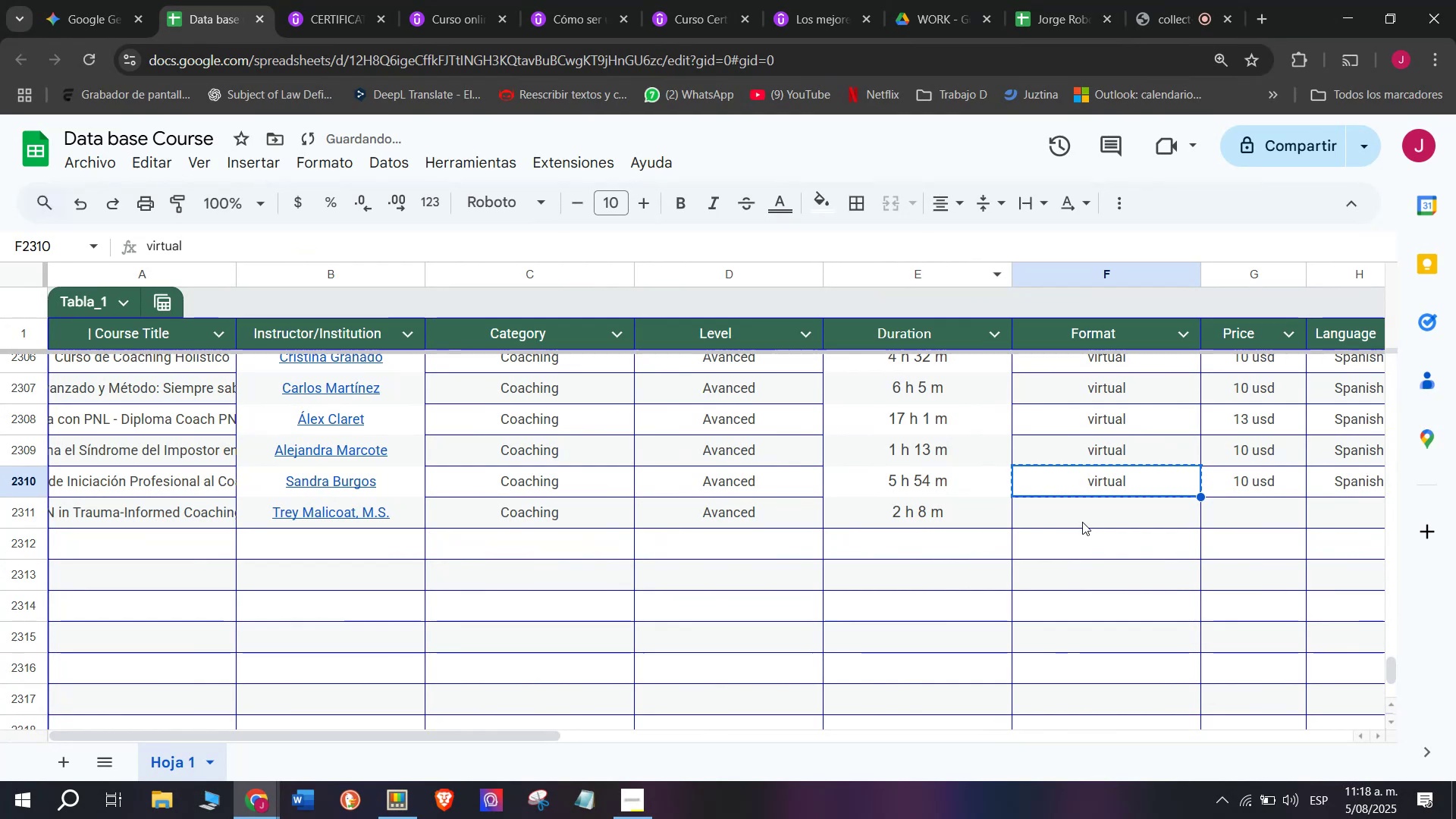 
double_click([1082, 522])
 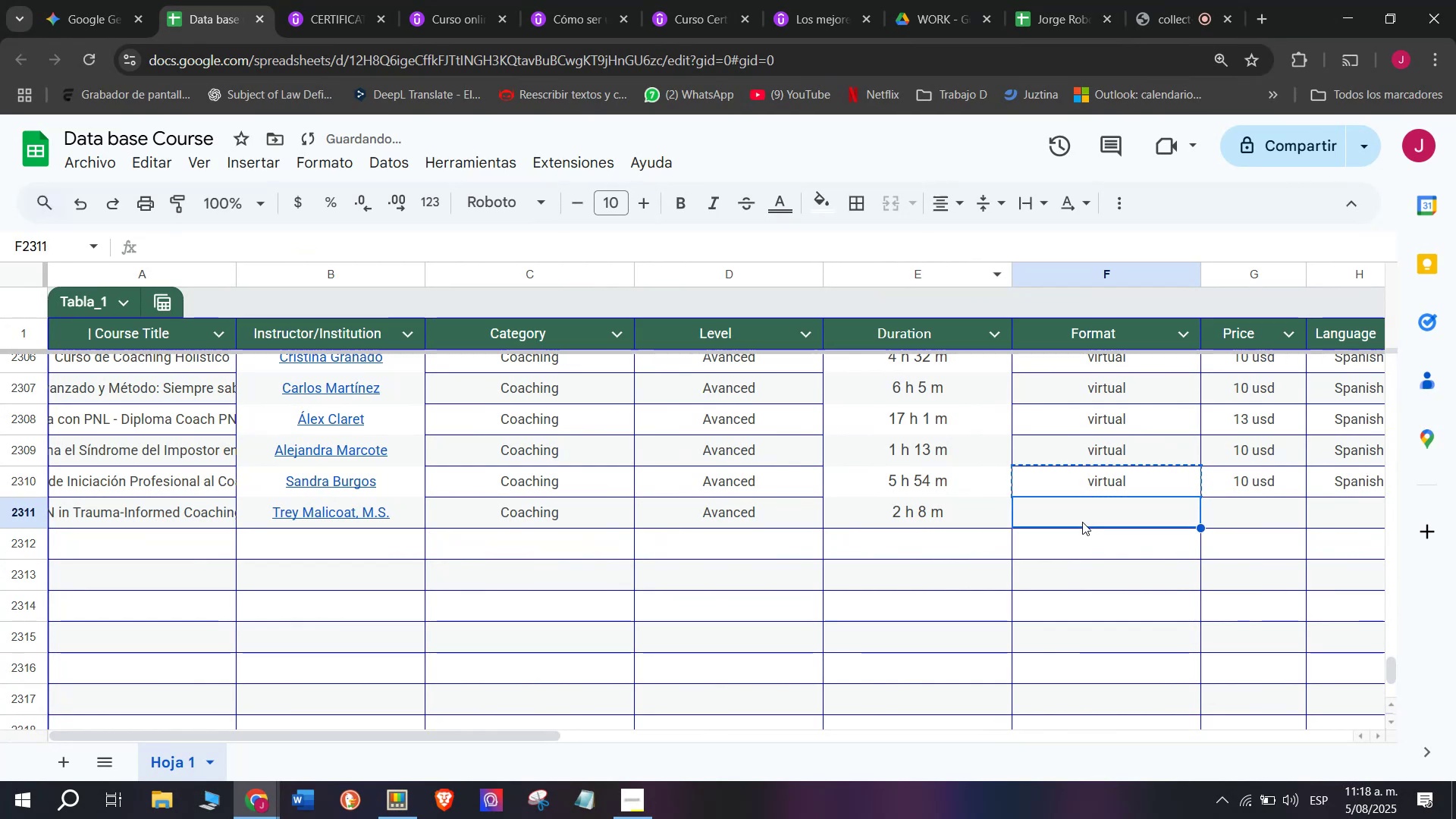 
key(Control+ControlLeft)
 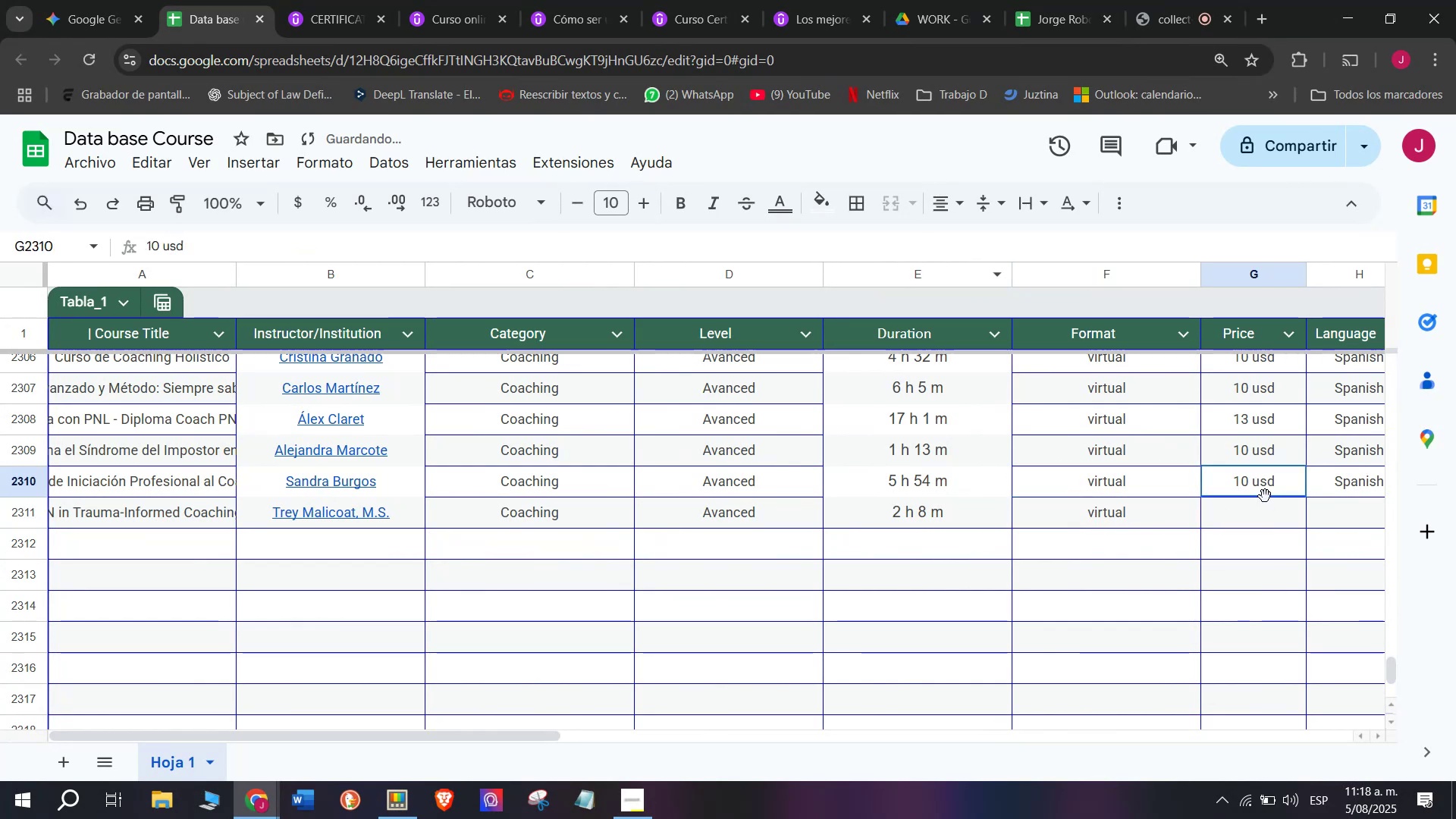 
key(Z)
 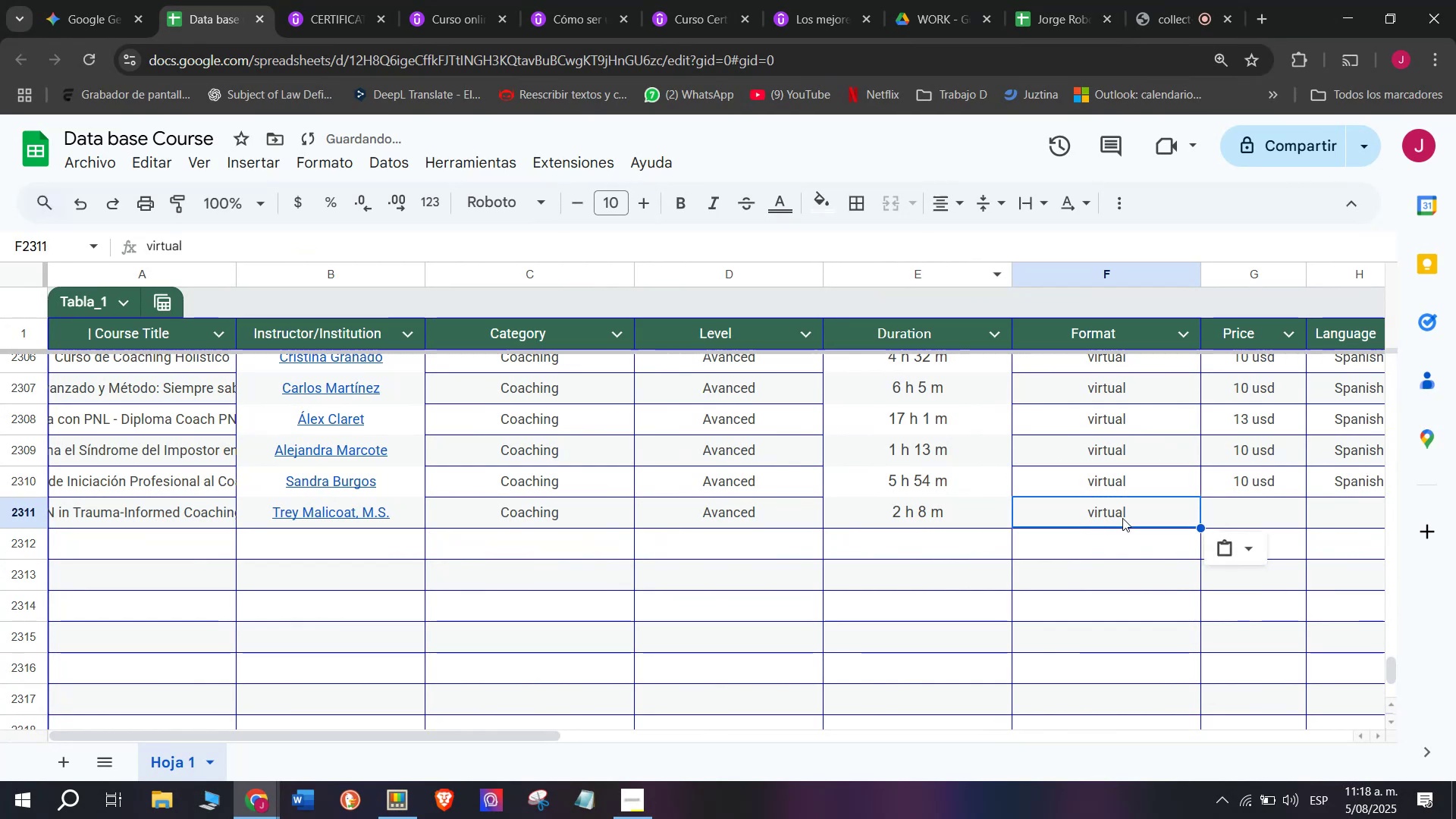 
key(Control+V)
 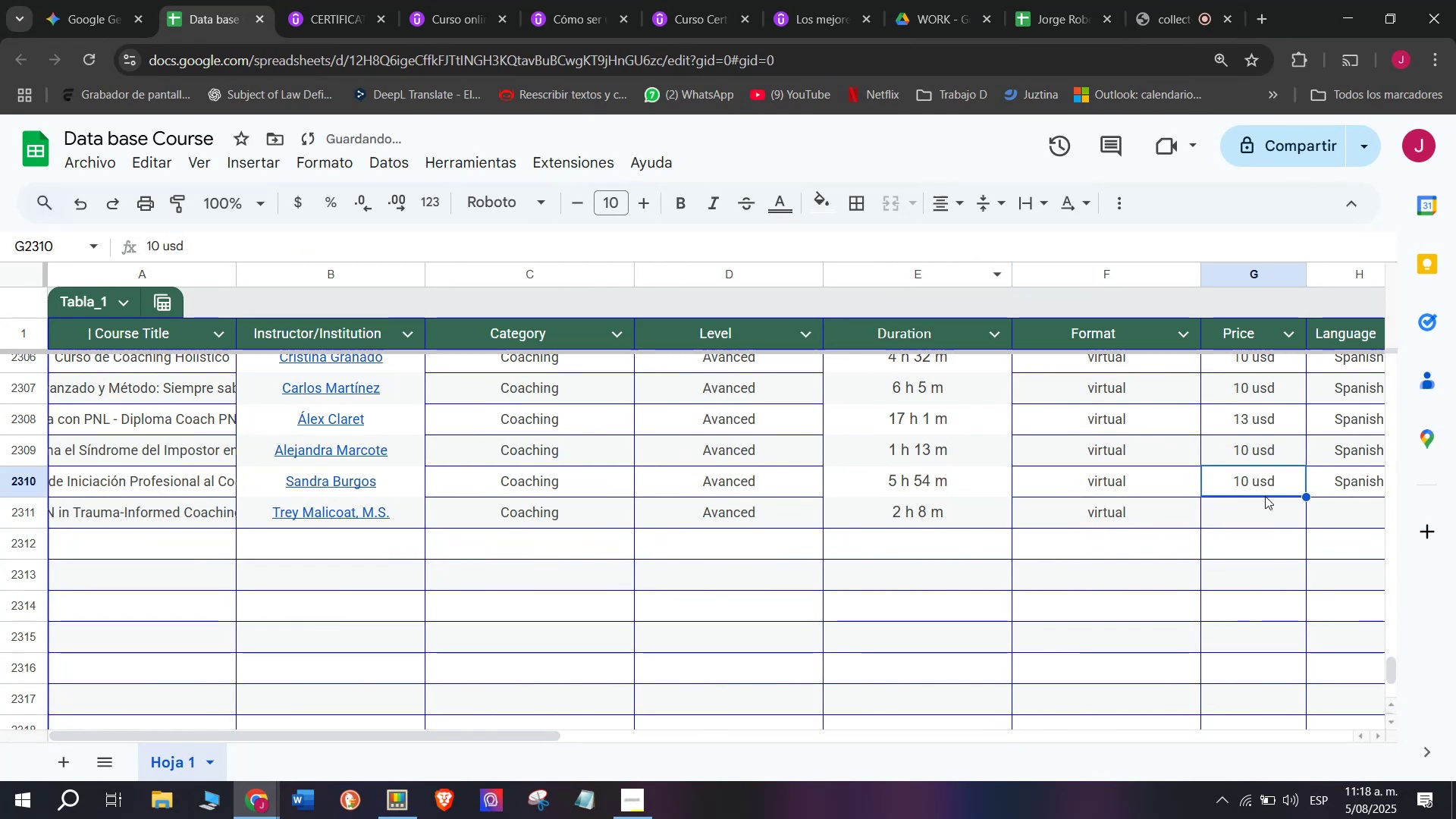 
key(Break)
 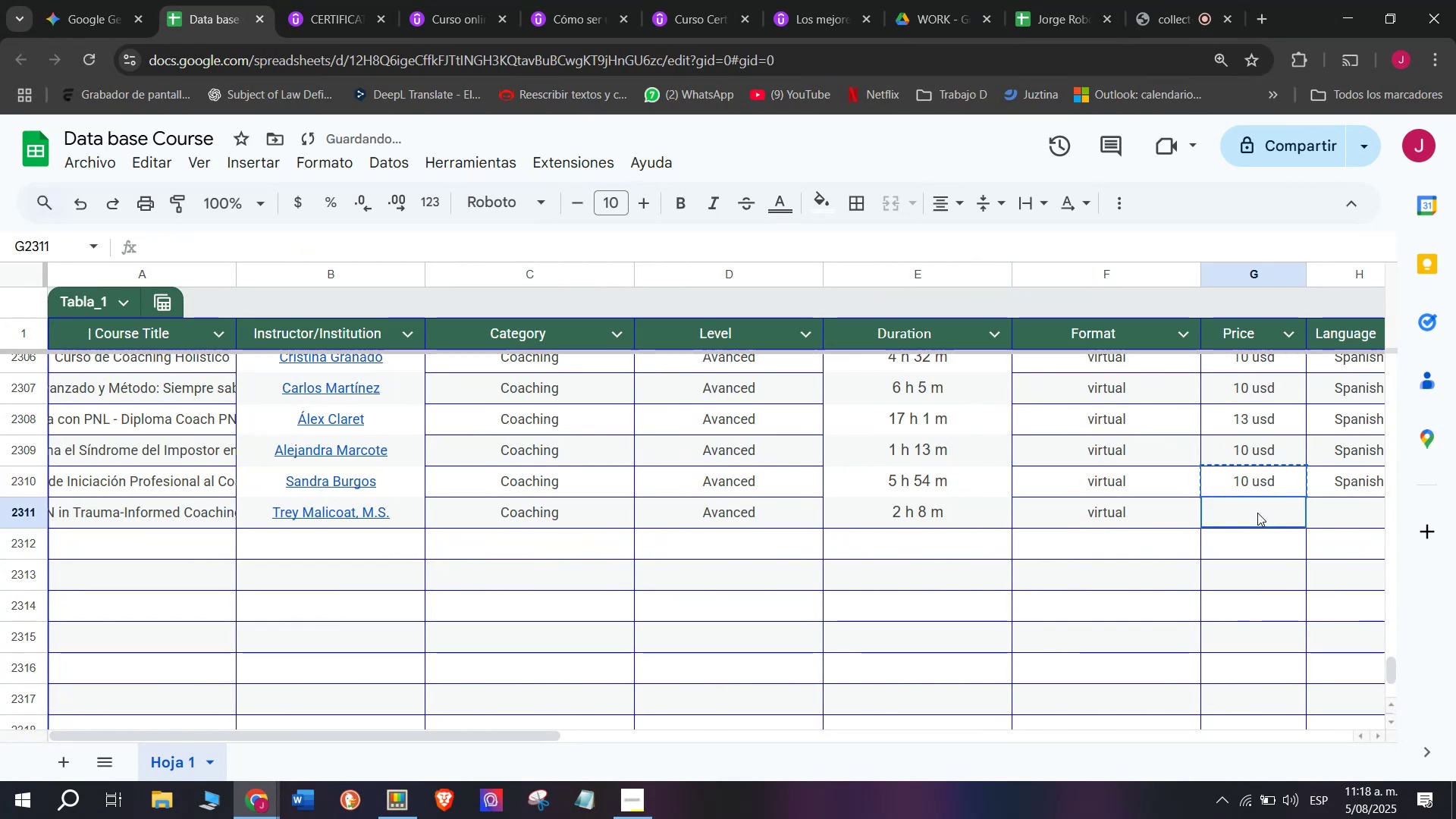 
key(Control+ControlLeft)
 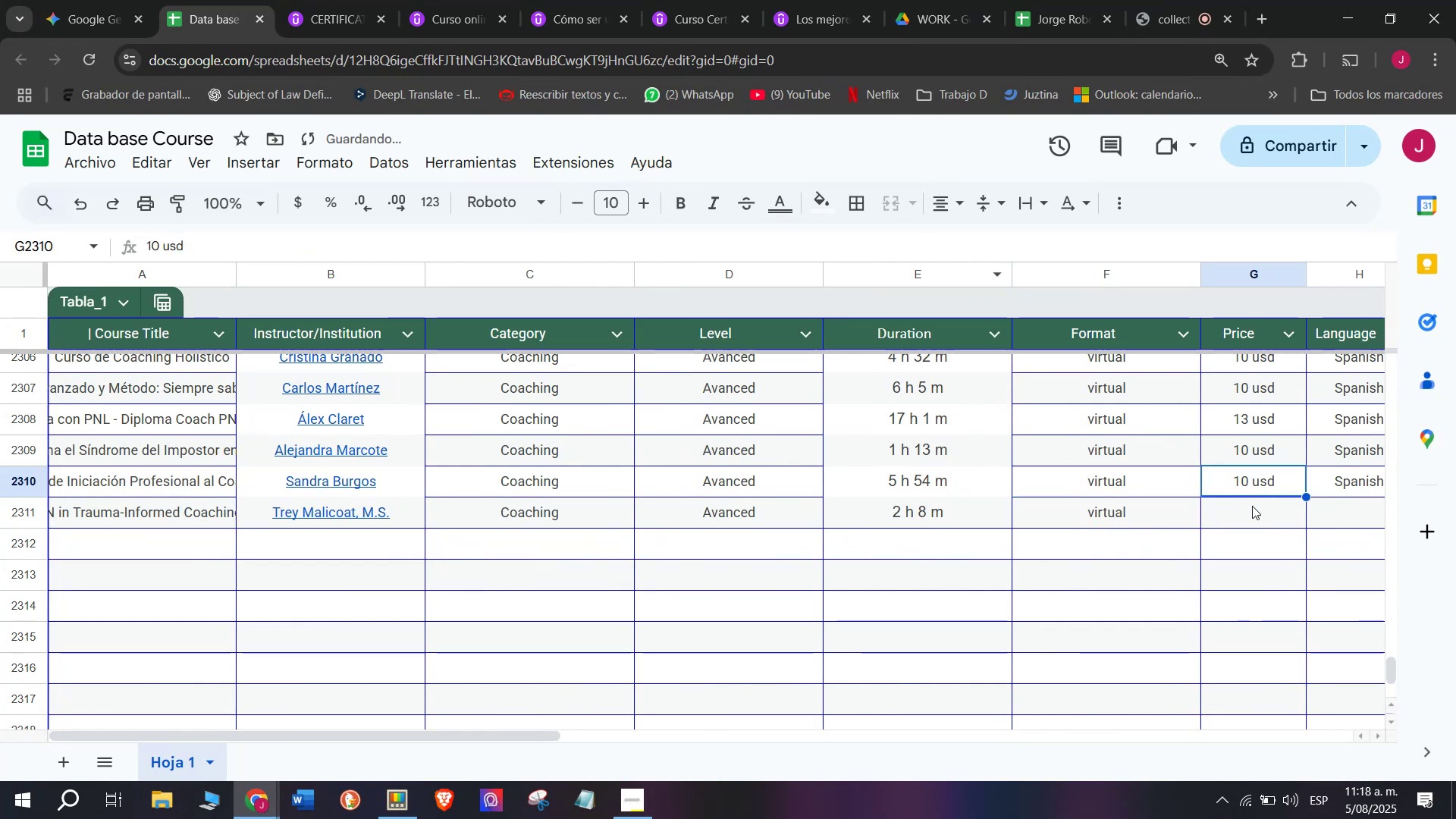 
key(Control+C)
 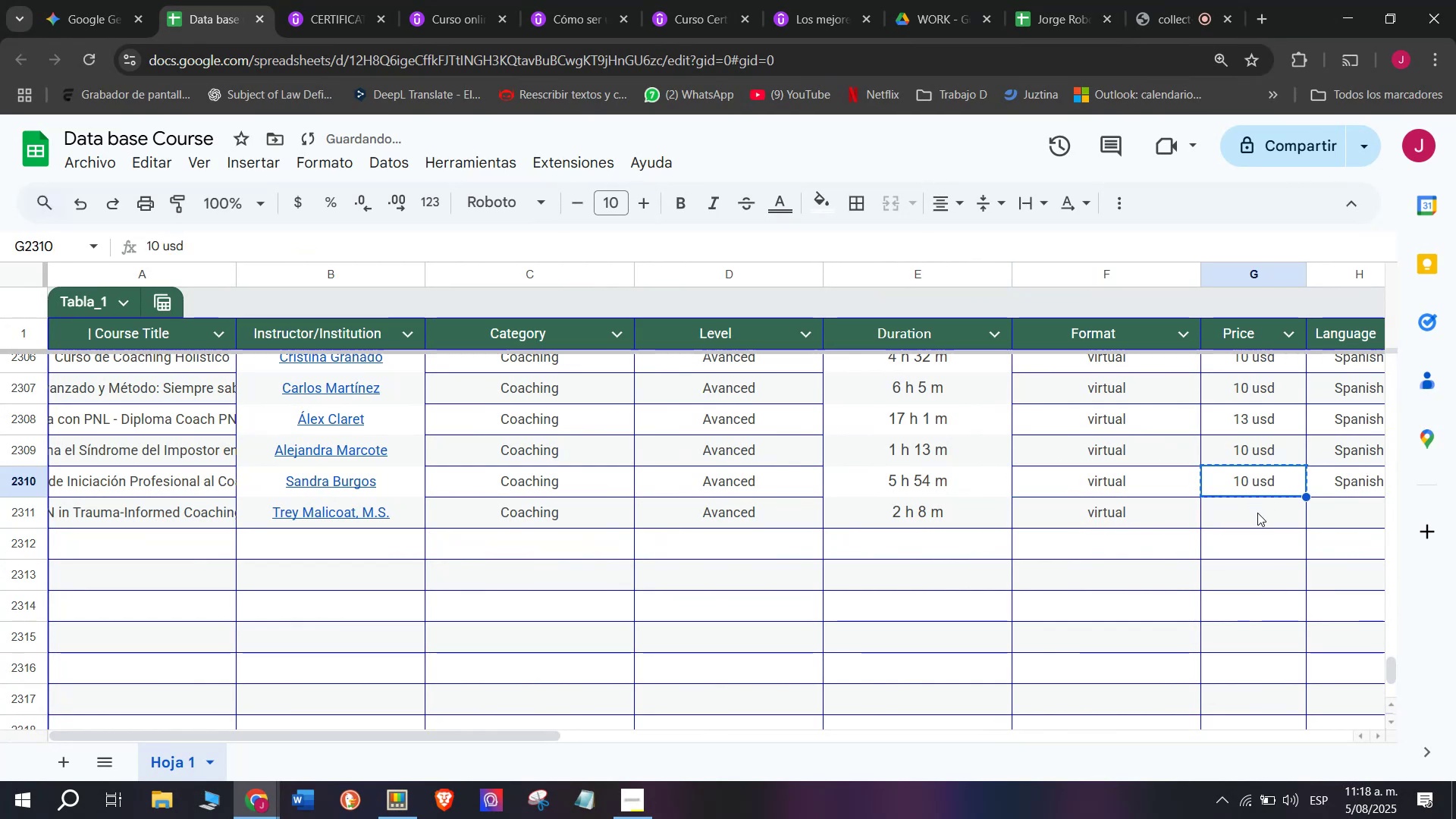 
left_click([1257, 513])
 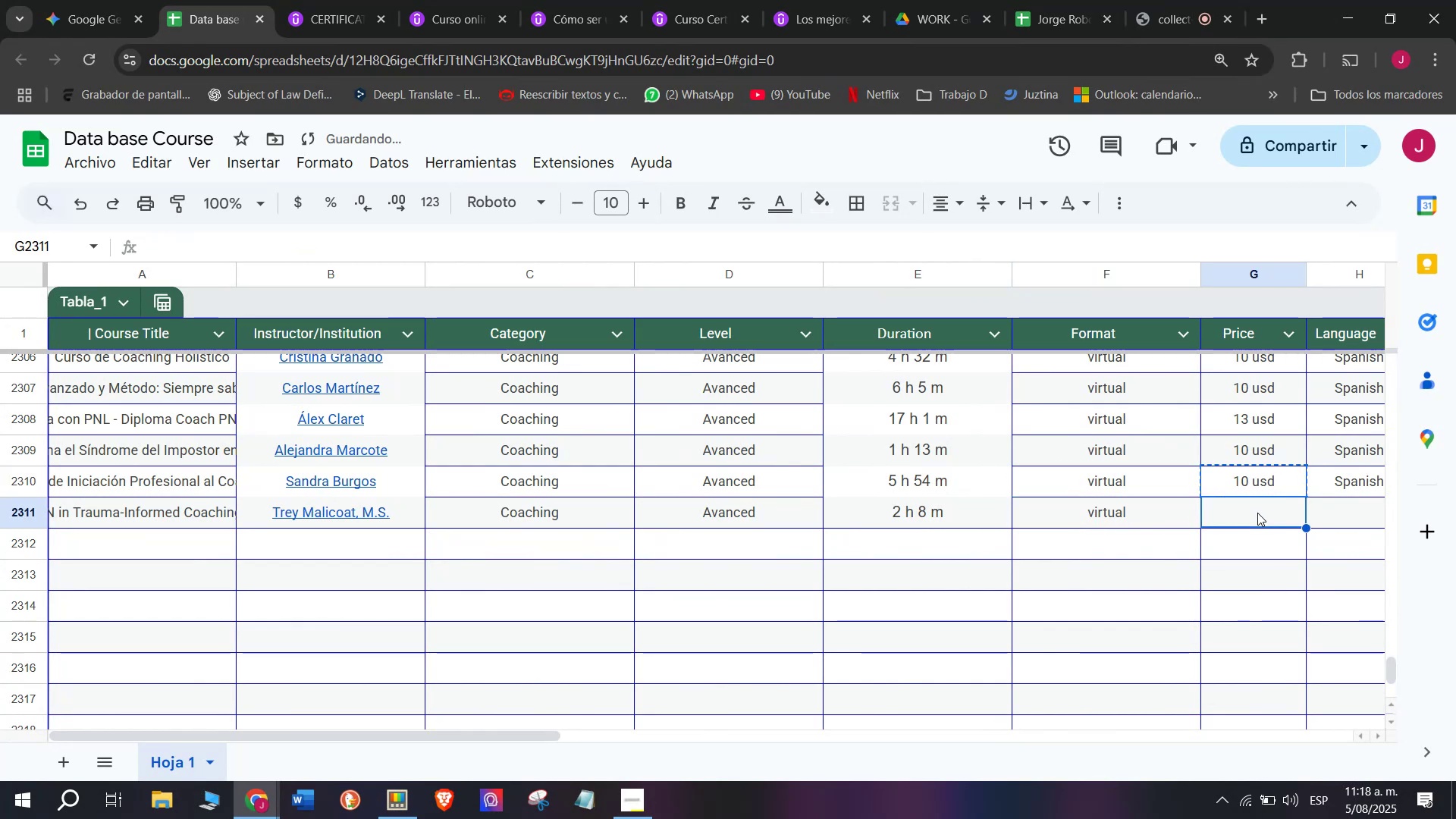 
key(Z)
 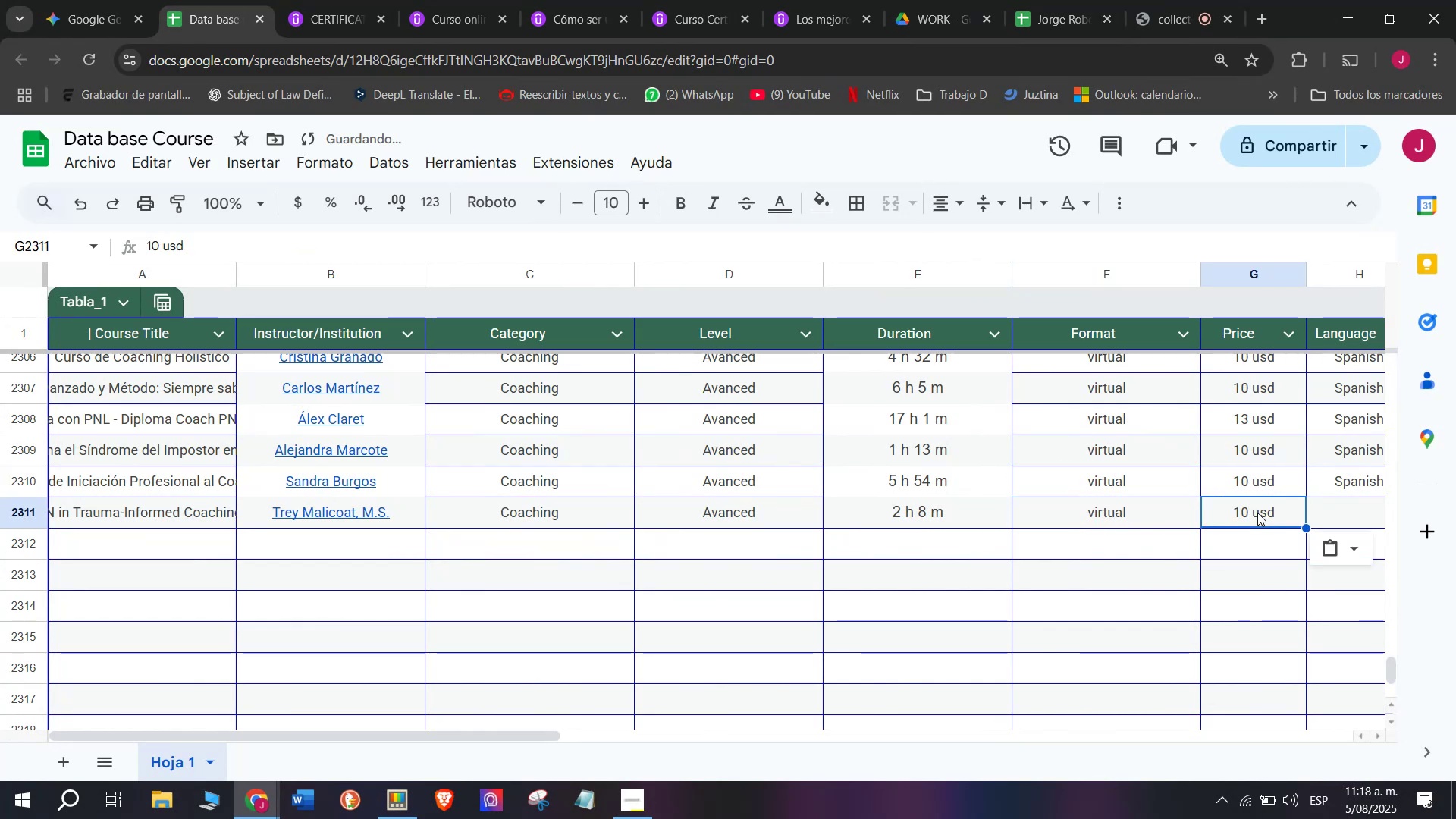 
key(Control+ControlLeft)
 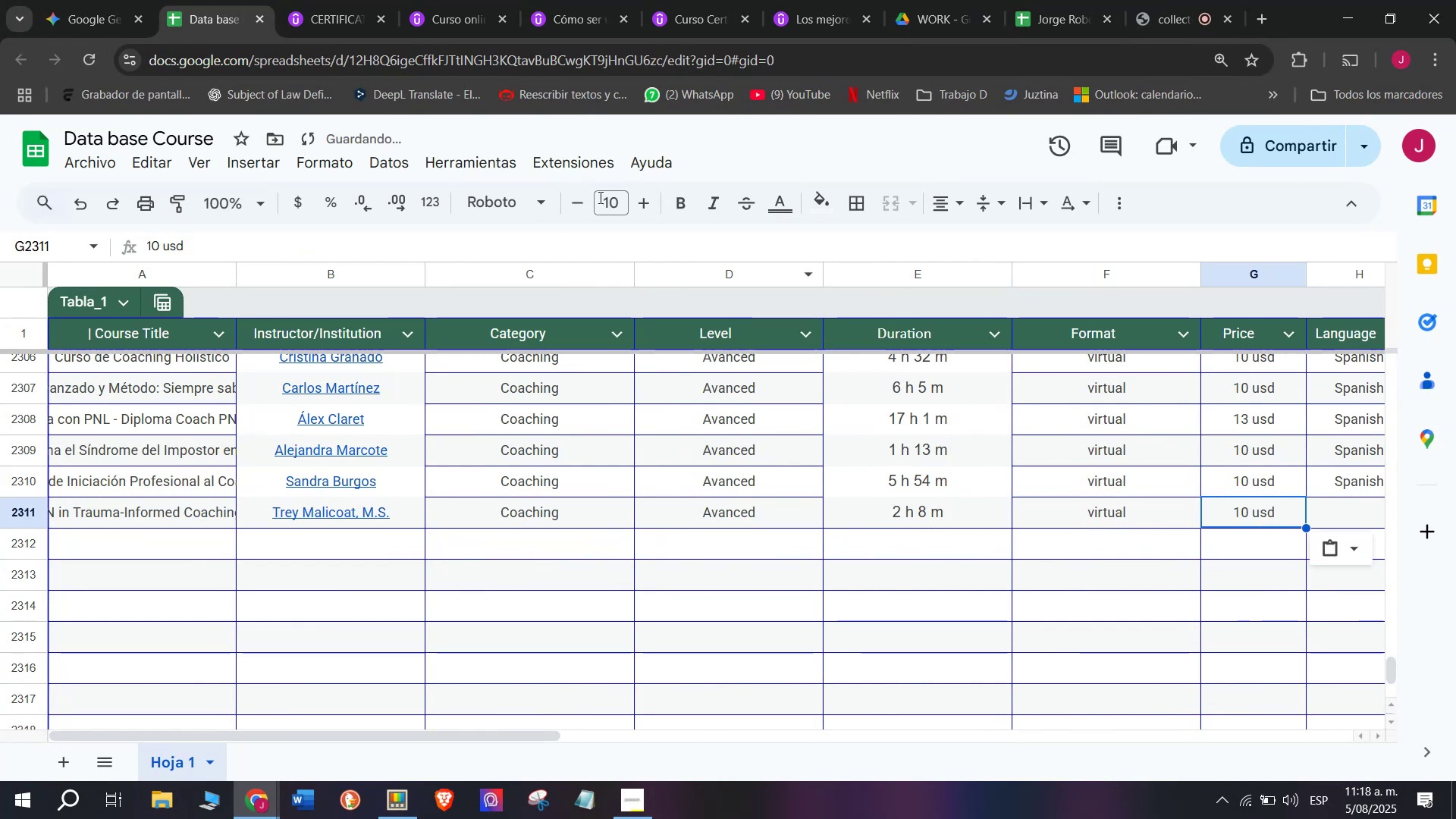 
key(Control+V)
 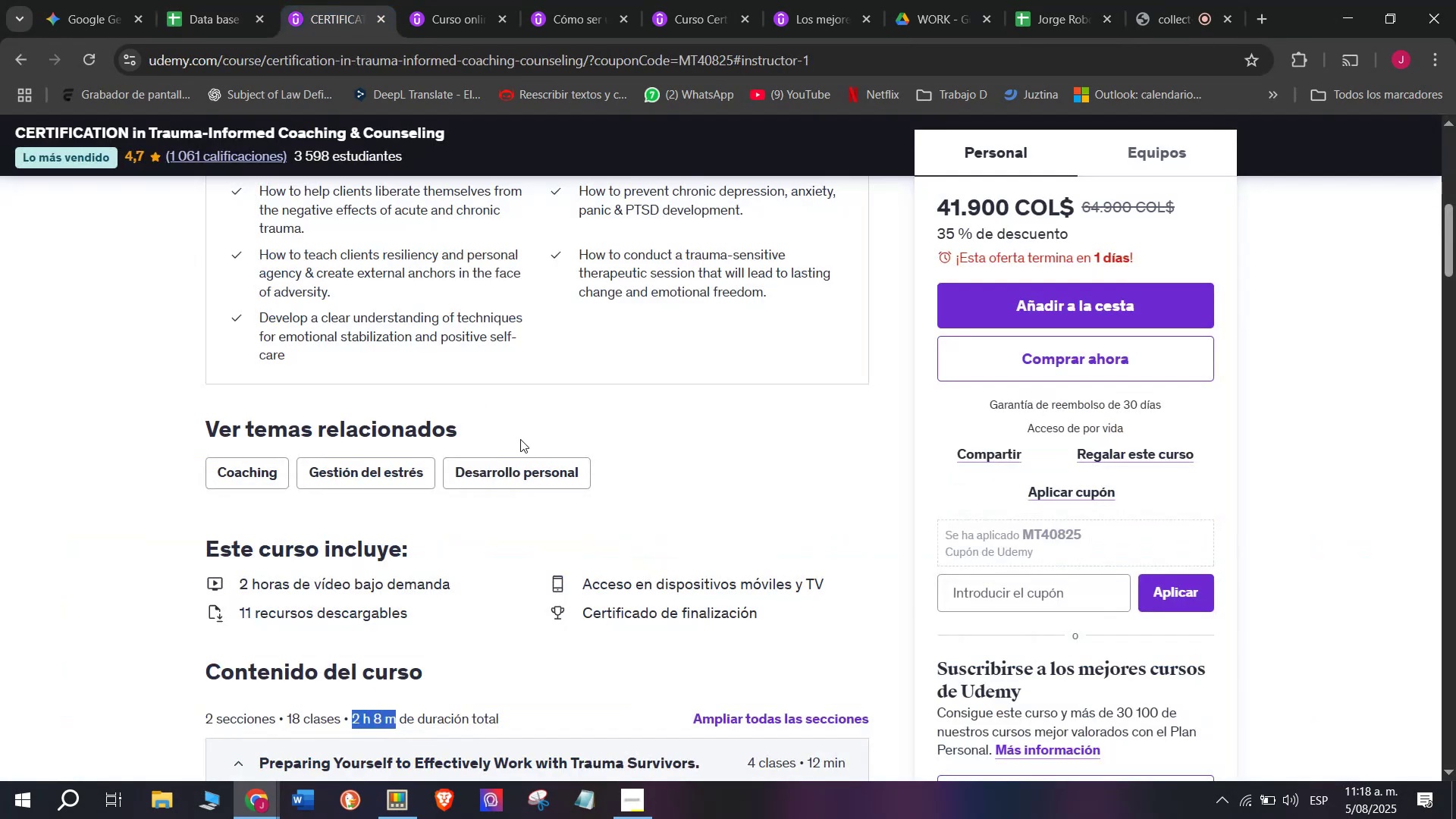 
scroll: coordinate [524, 436], scroll_direction: up, amount: 2.0
 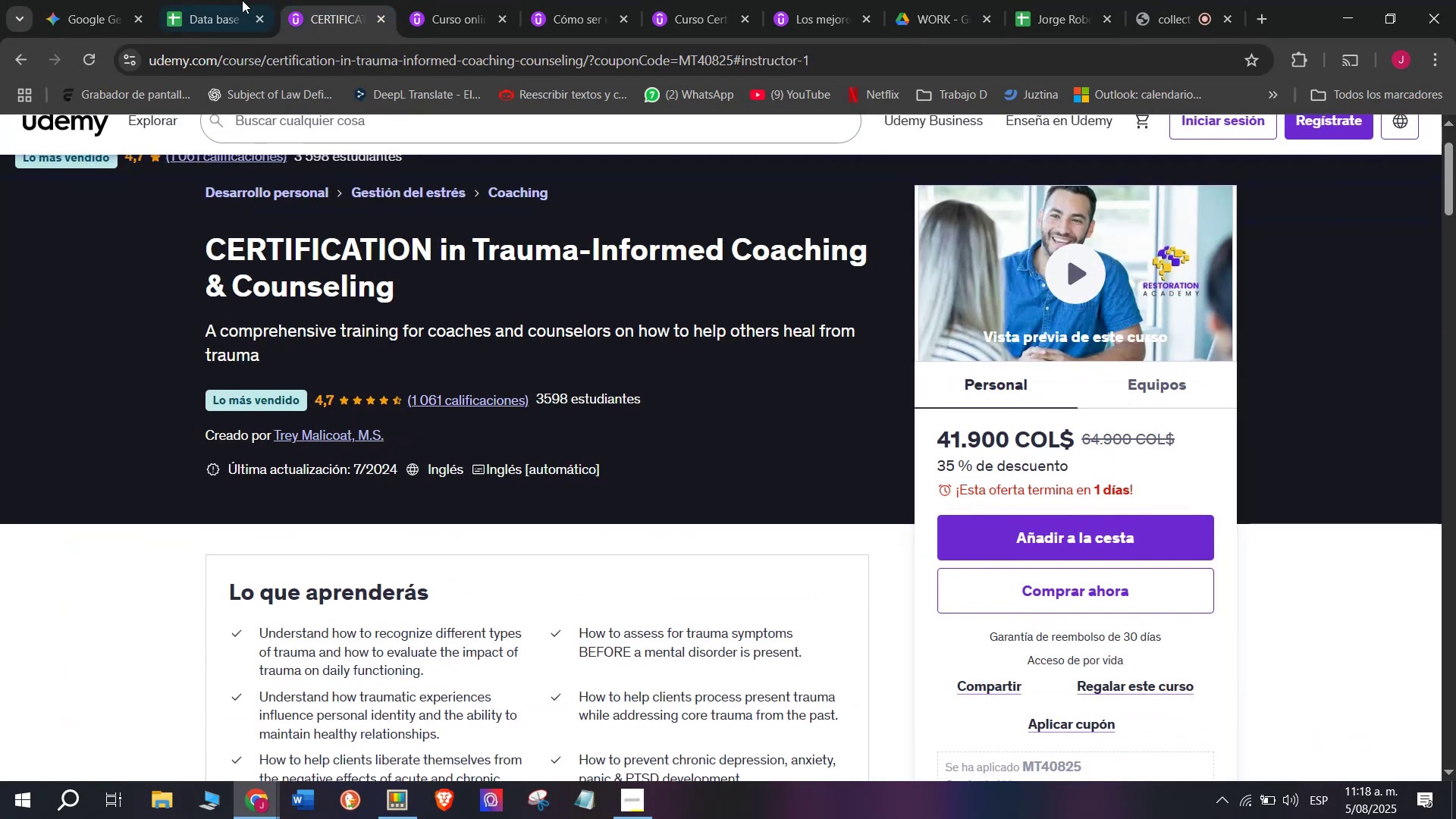 
left_click([190, 0])
 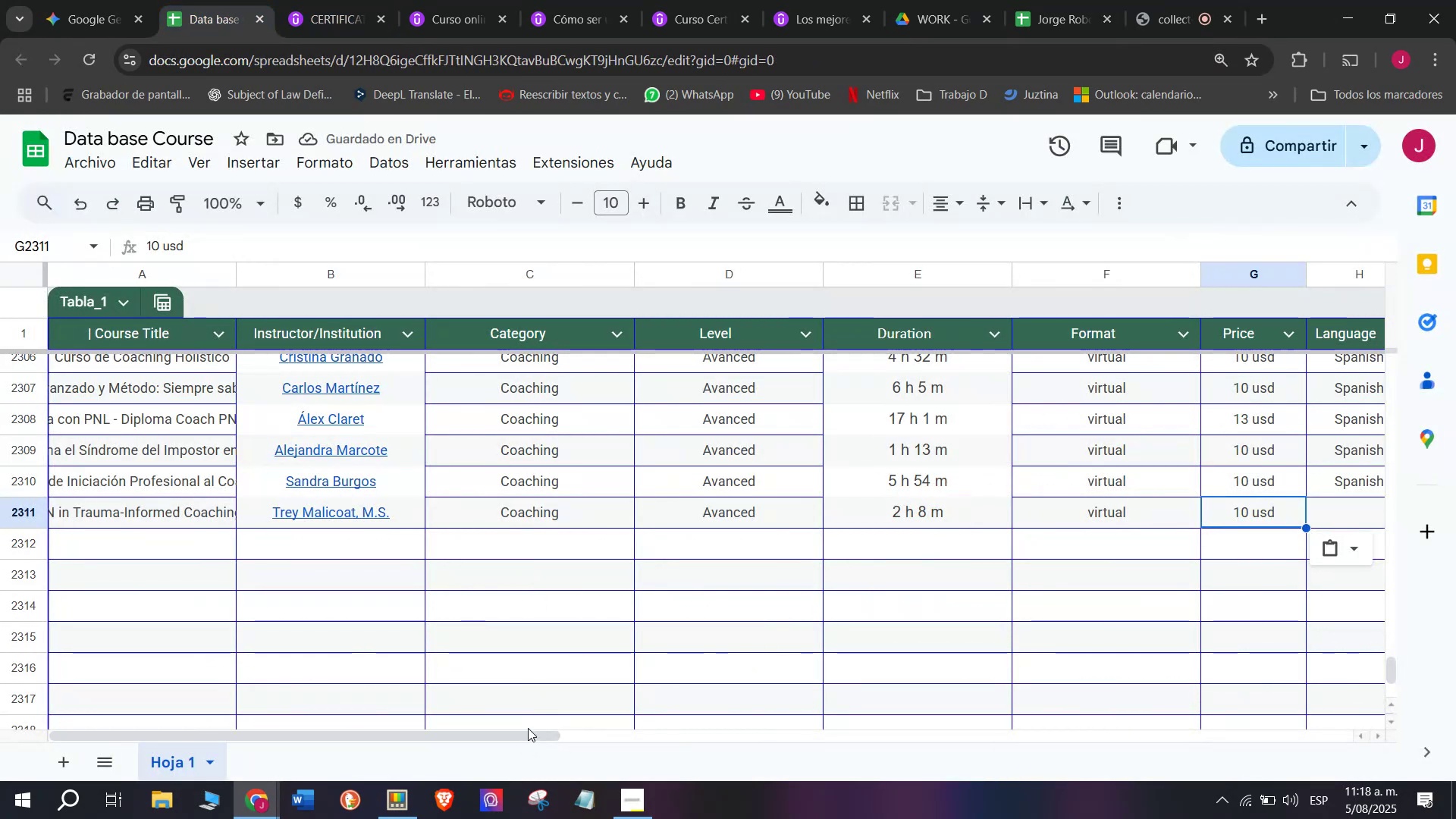 
left_click_drag(start_coordinate=[531, 739], to_coordinate=[891, 758])
 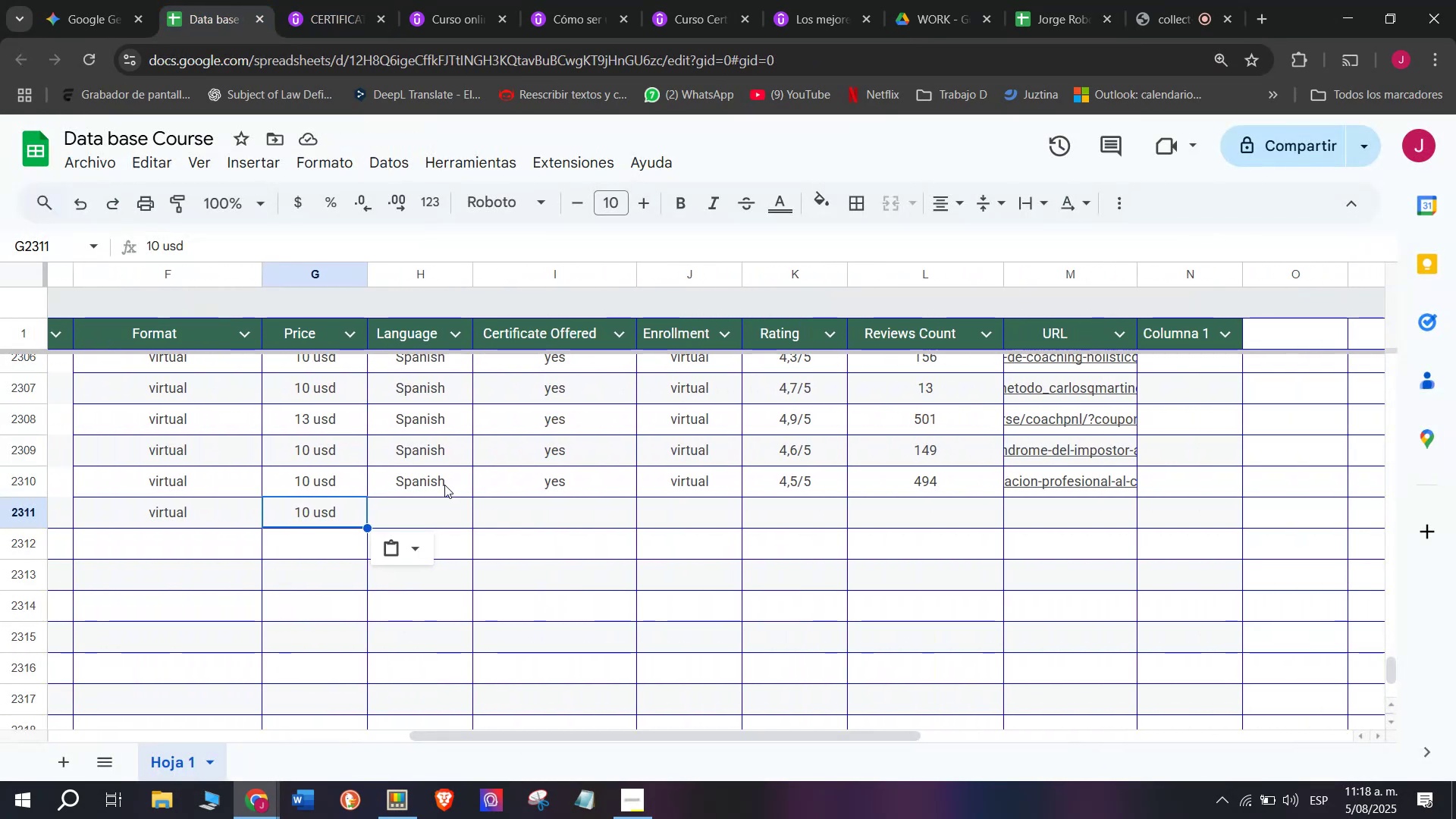 
key(Break)
 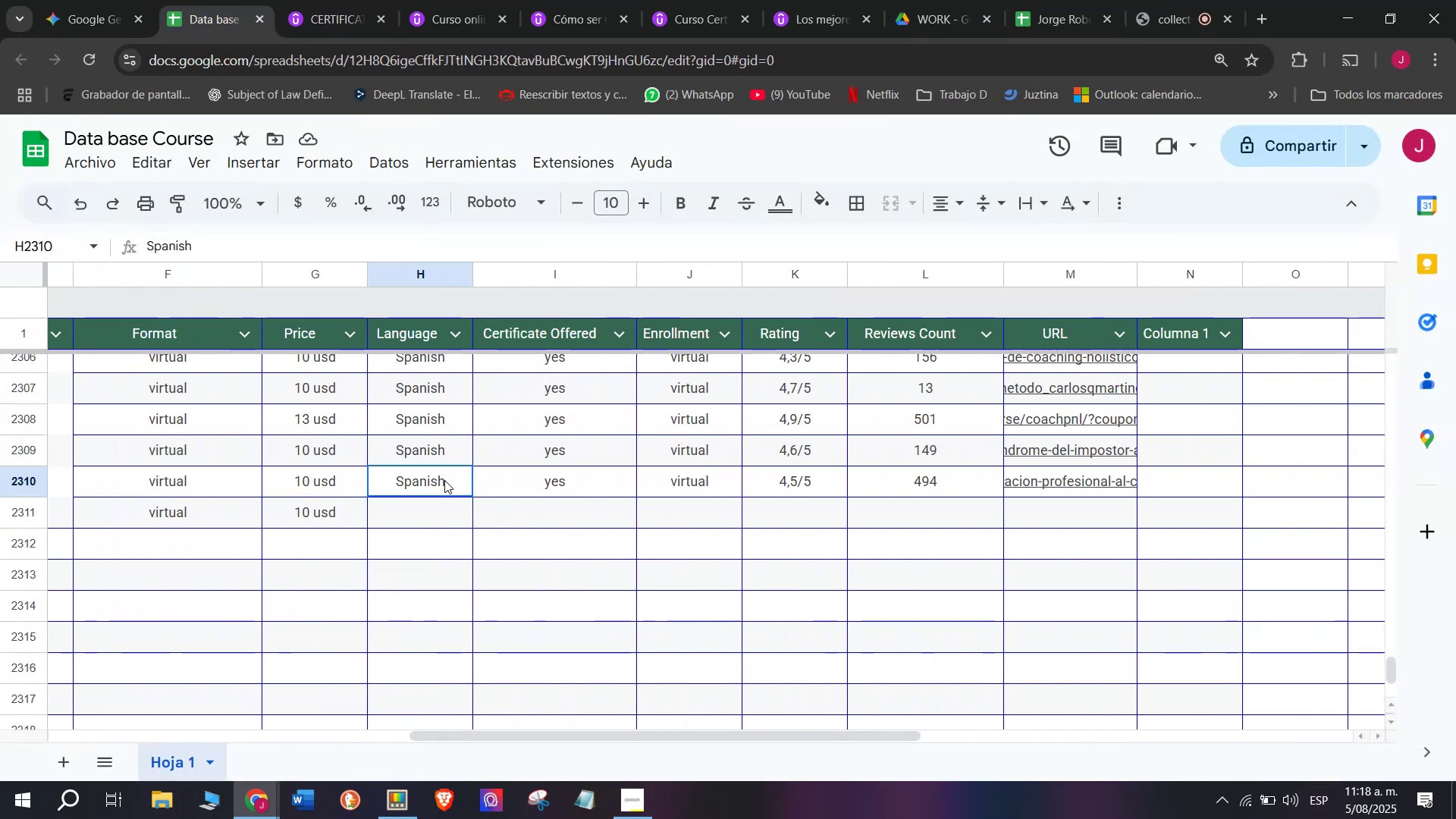 
key(Control+ControlLeft)
 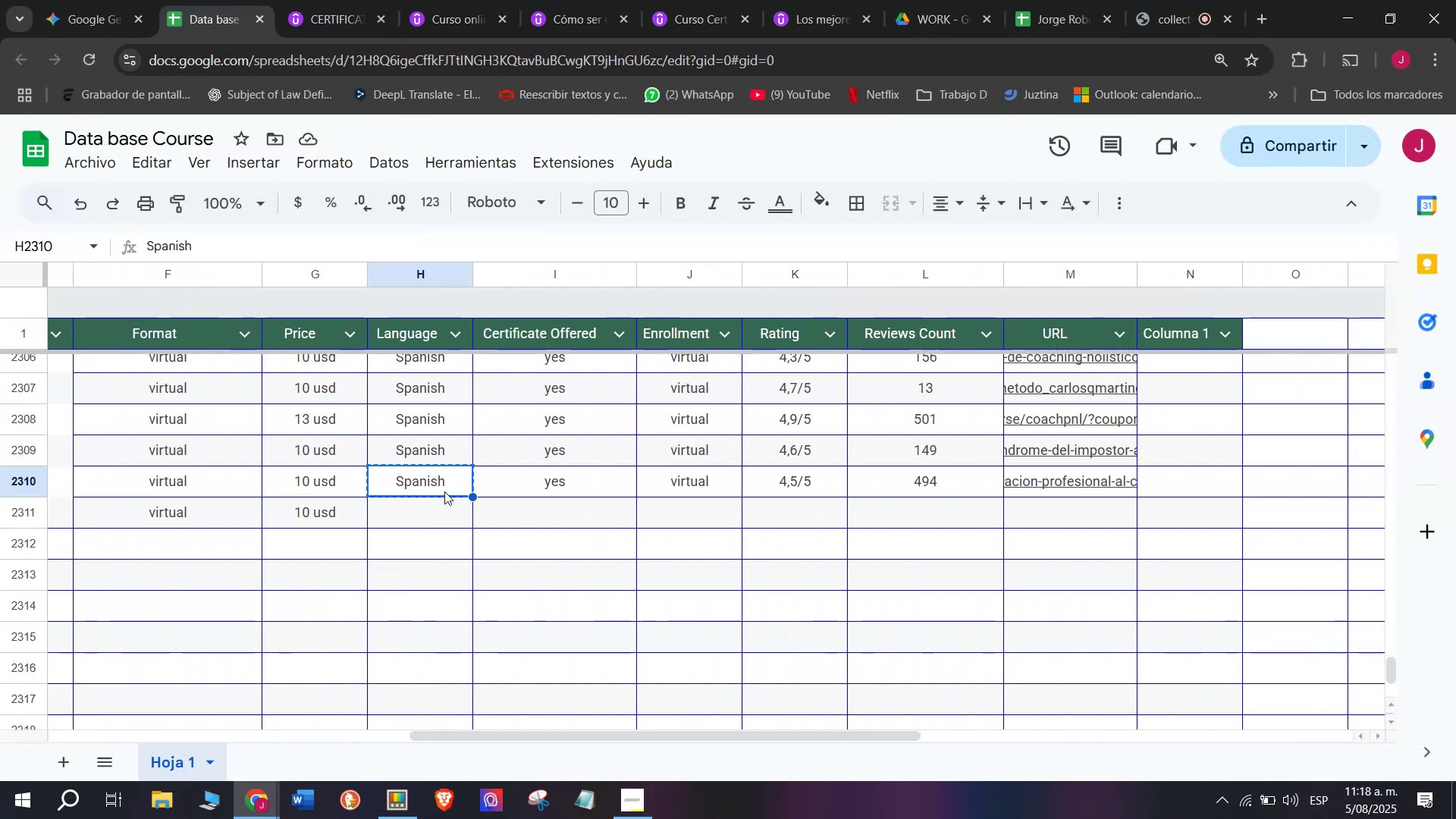 
key(Control+C)
 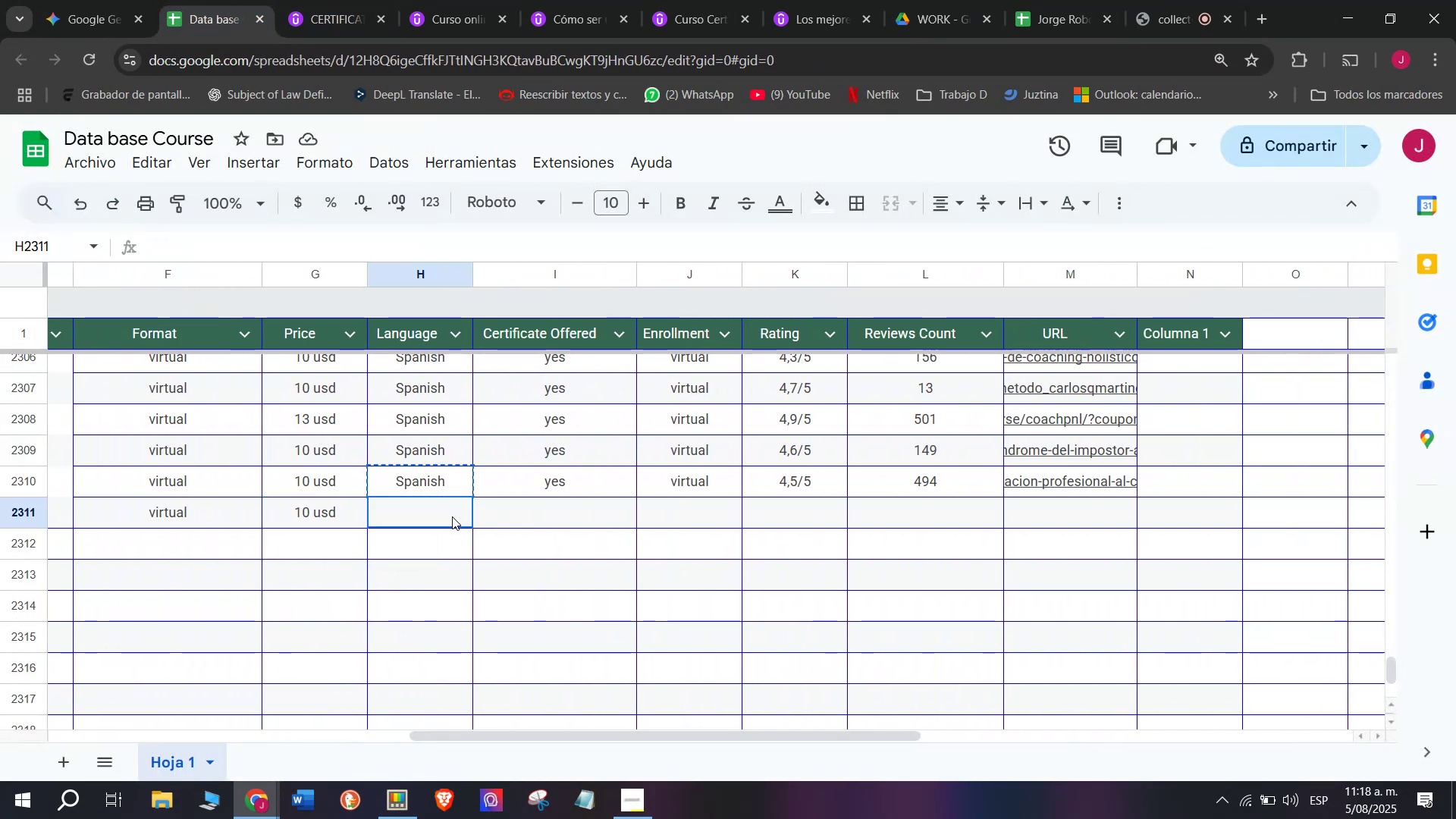 
key(Z)
 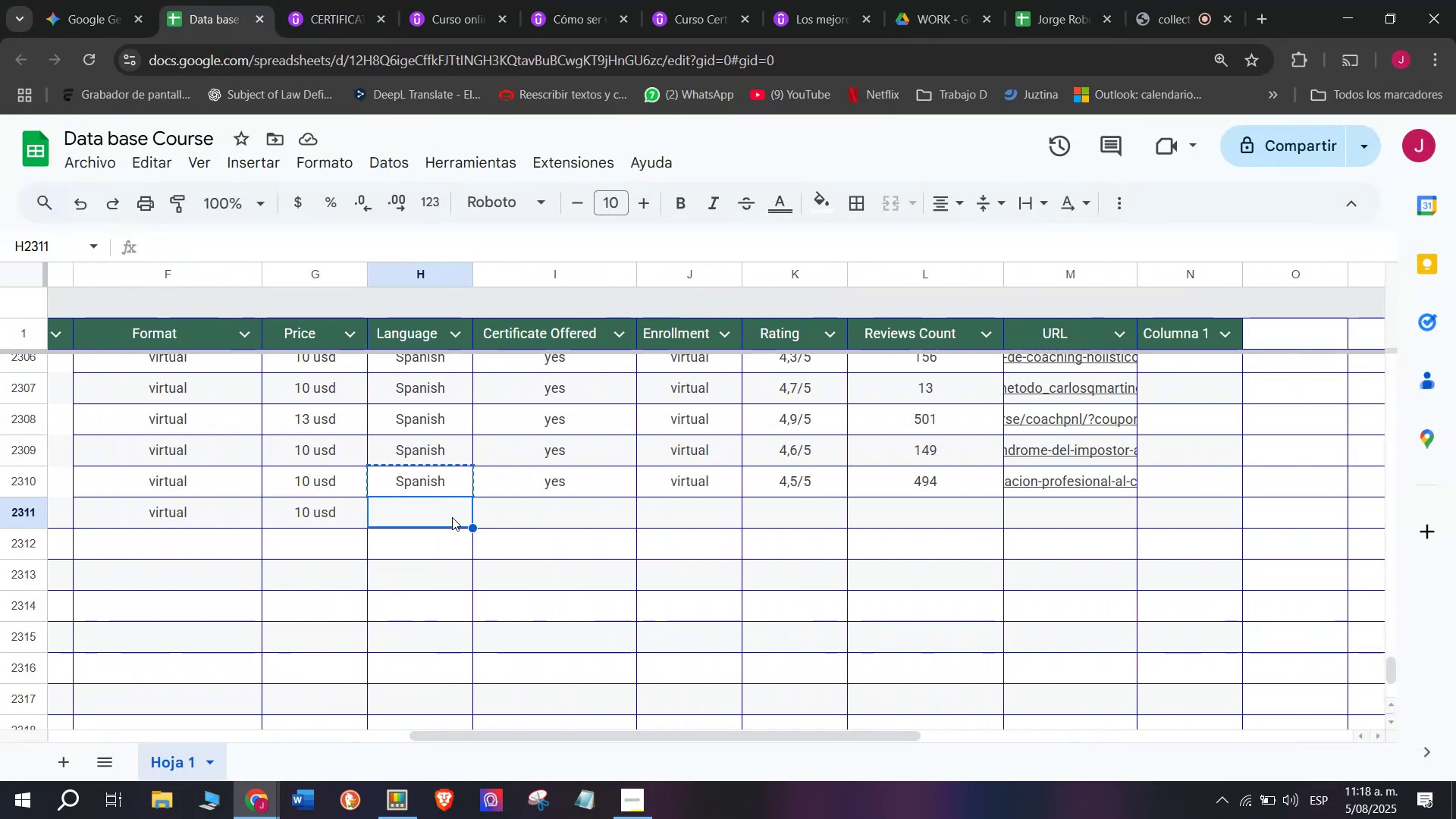 
key(Control+ControlLeft)
 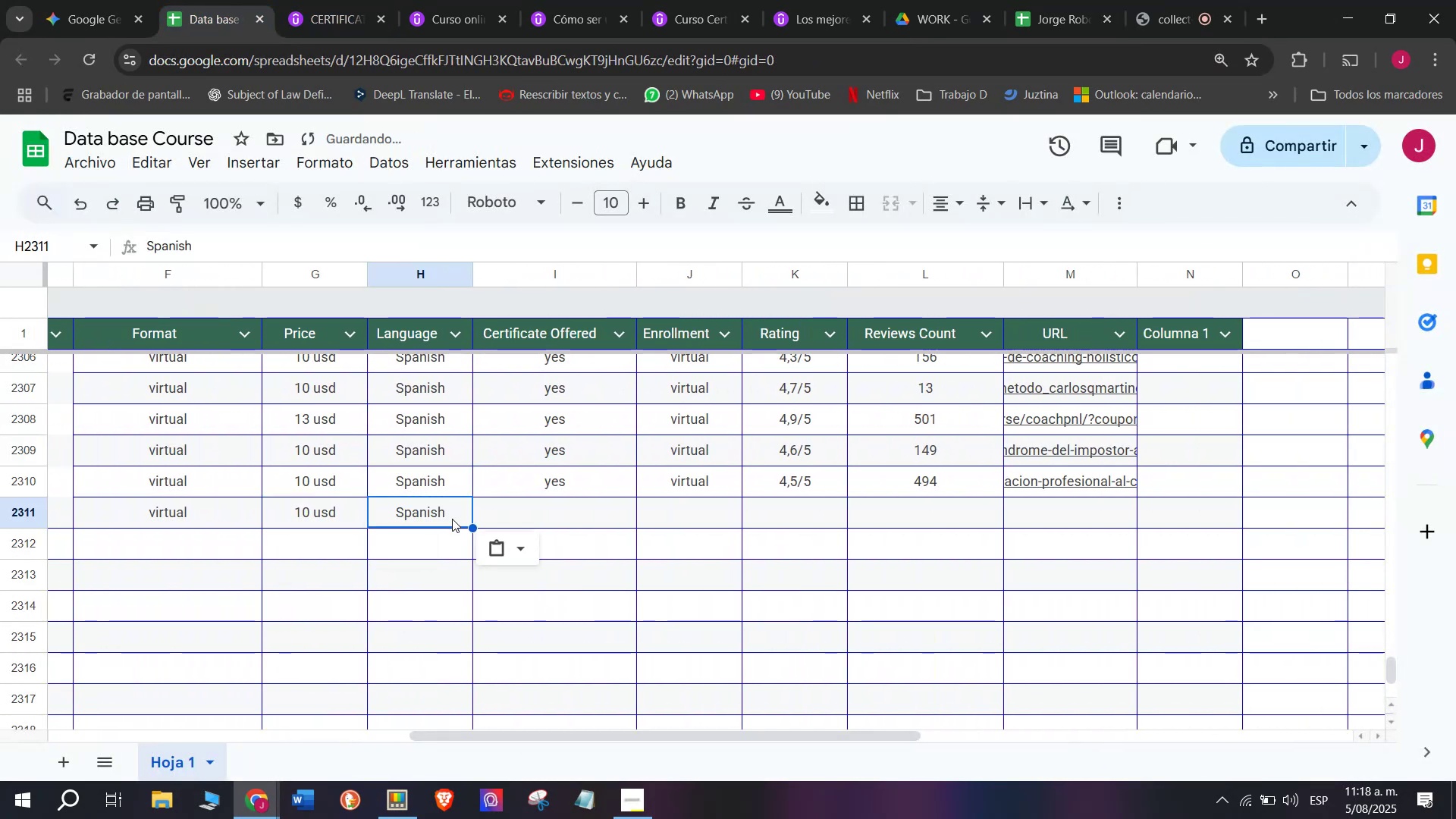 
key(Control+V)
 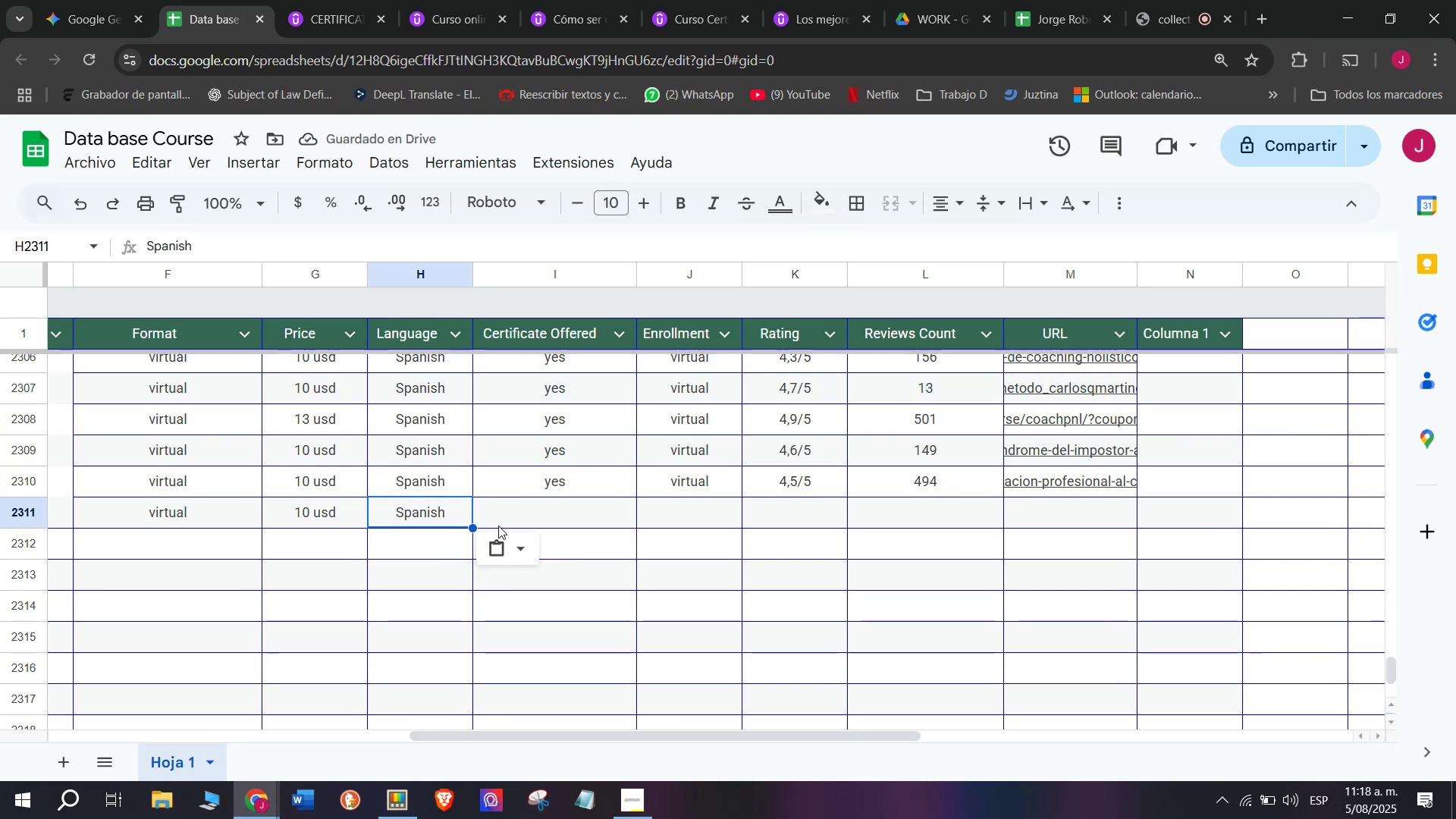 
wait(6.55)
 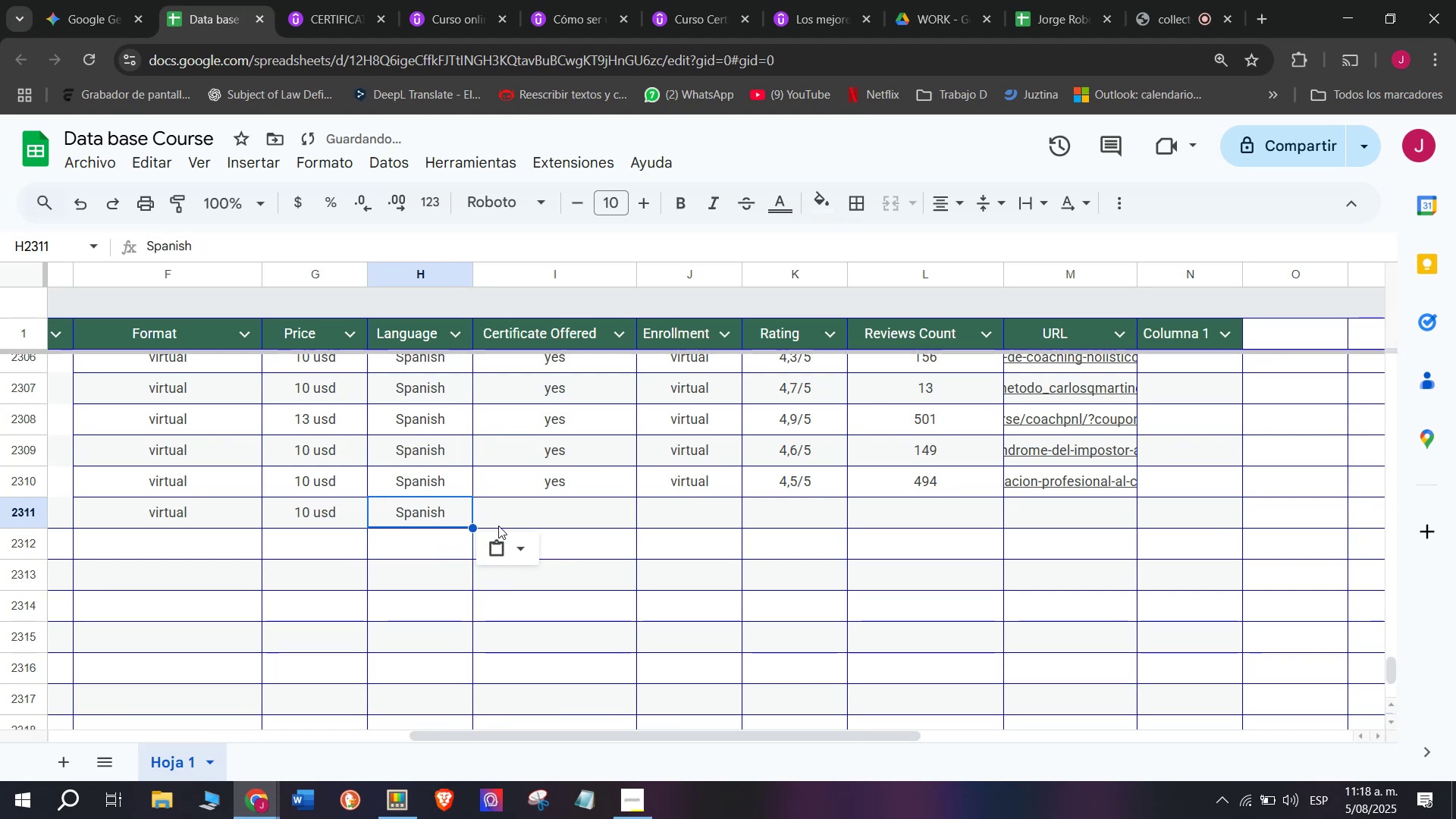 
left_click([548, 480])
 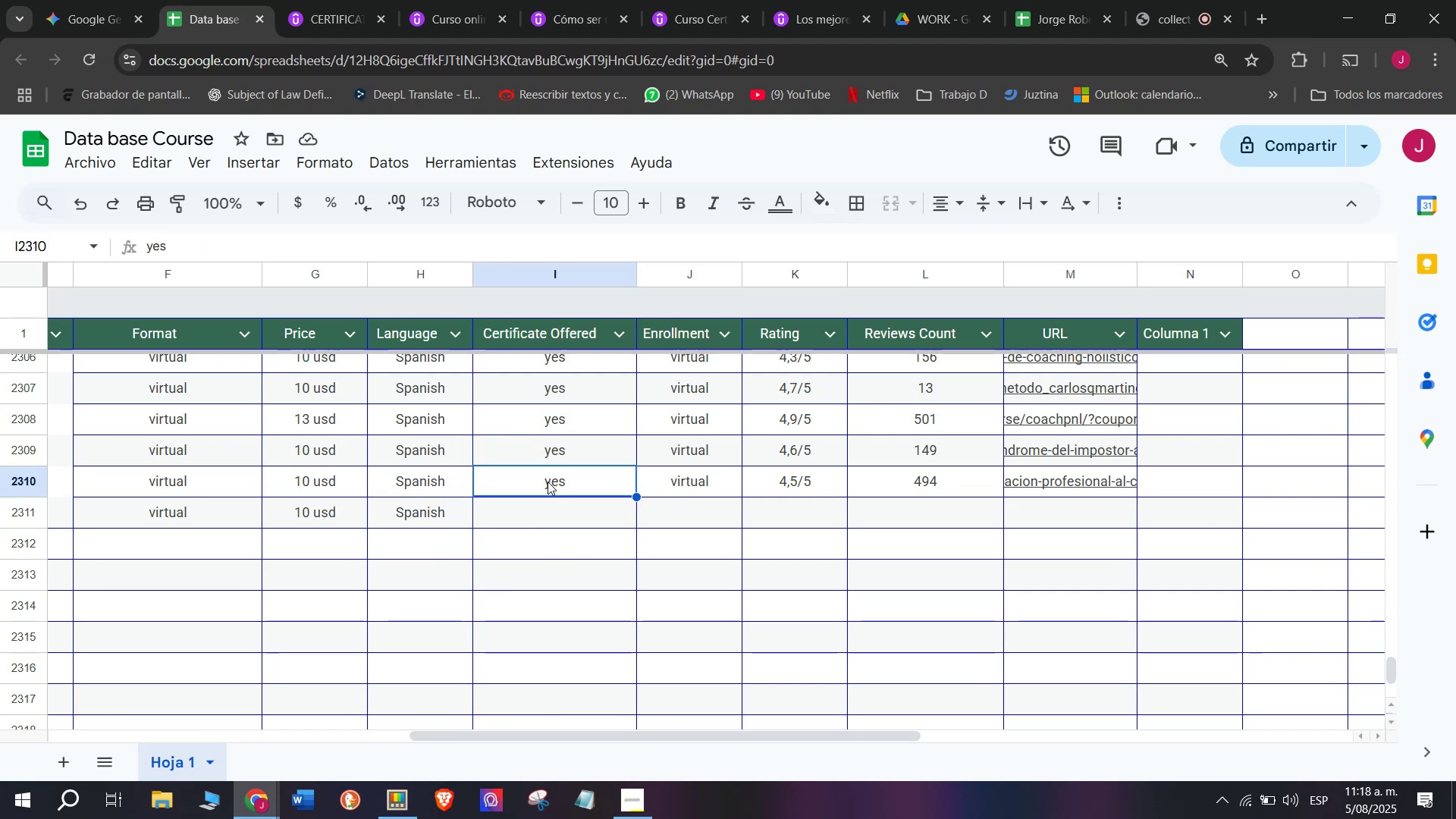 
key(Break)
 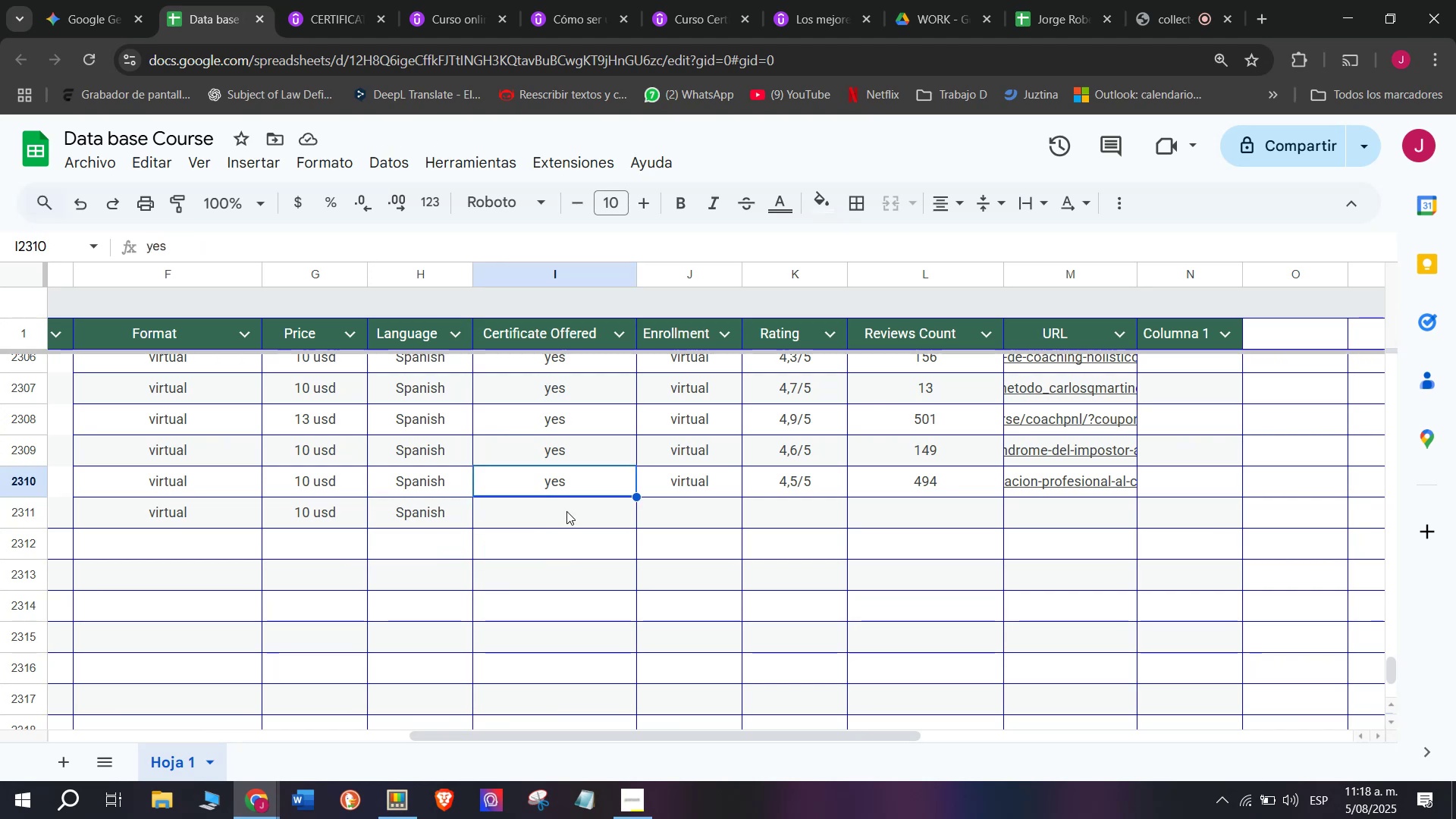 
key(Control+ControlLeft)
 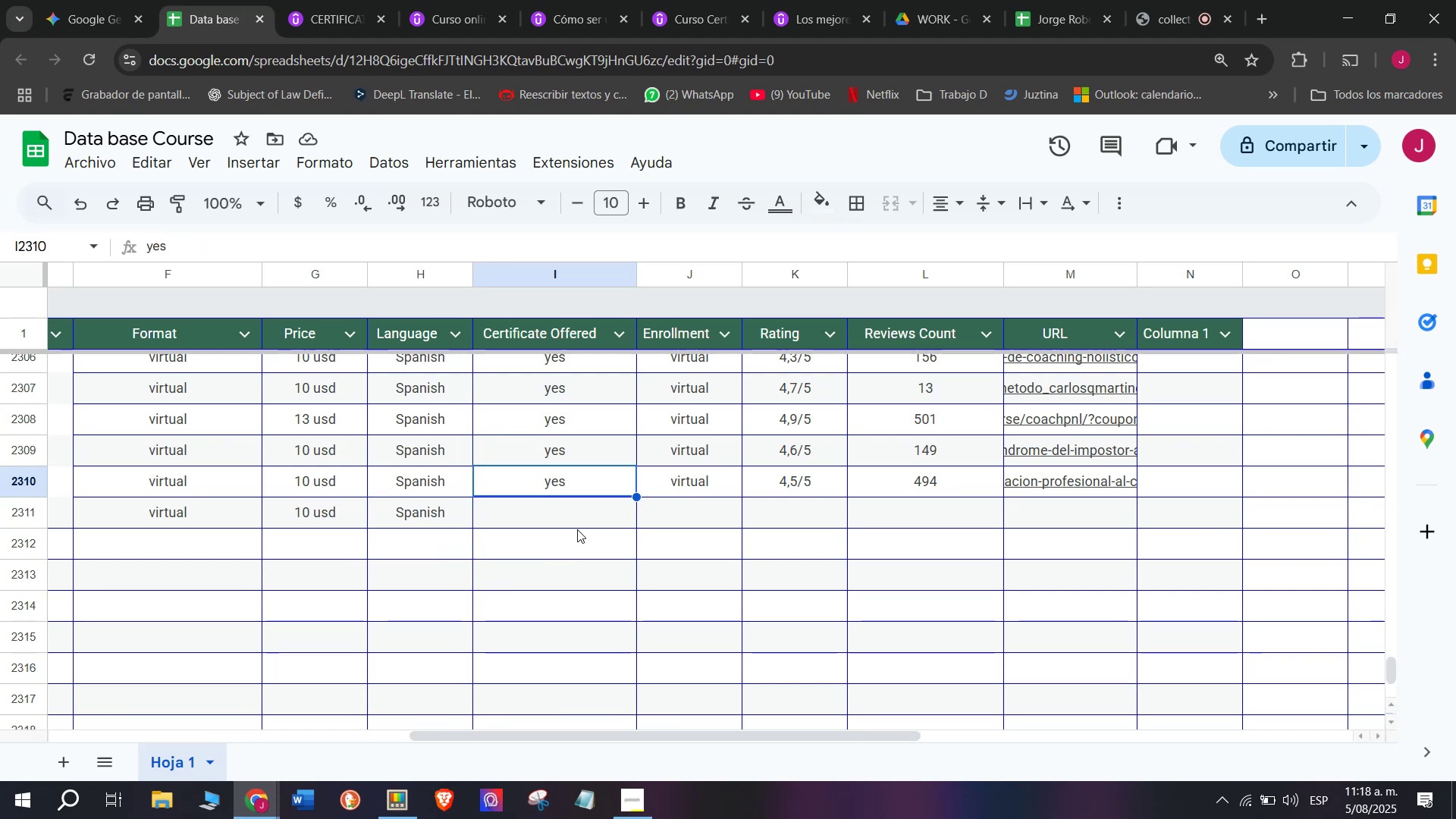 
key(Control+C)
 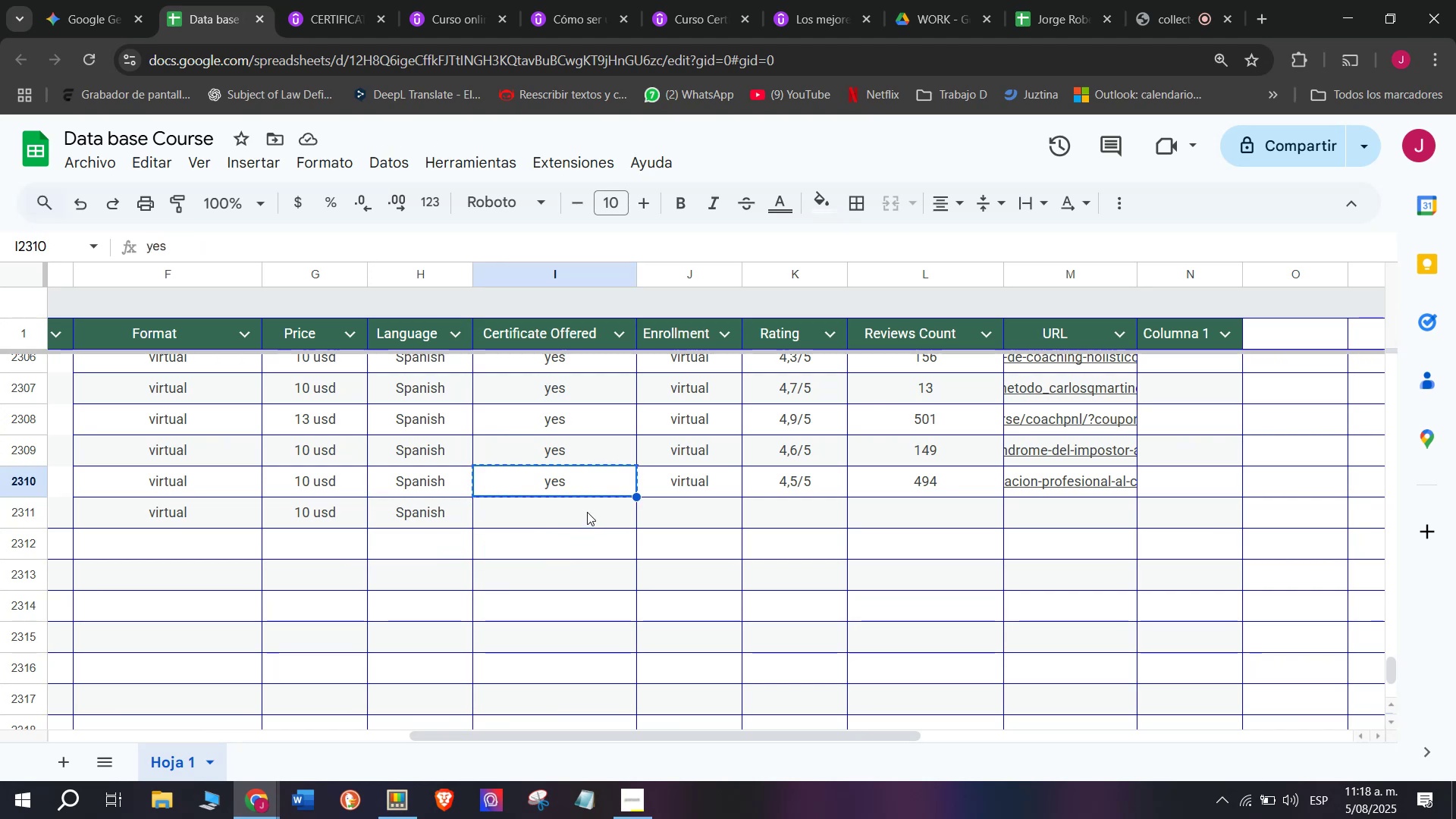 
left_click([587, 511])
 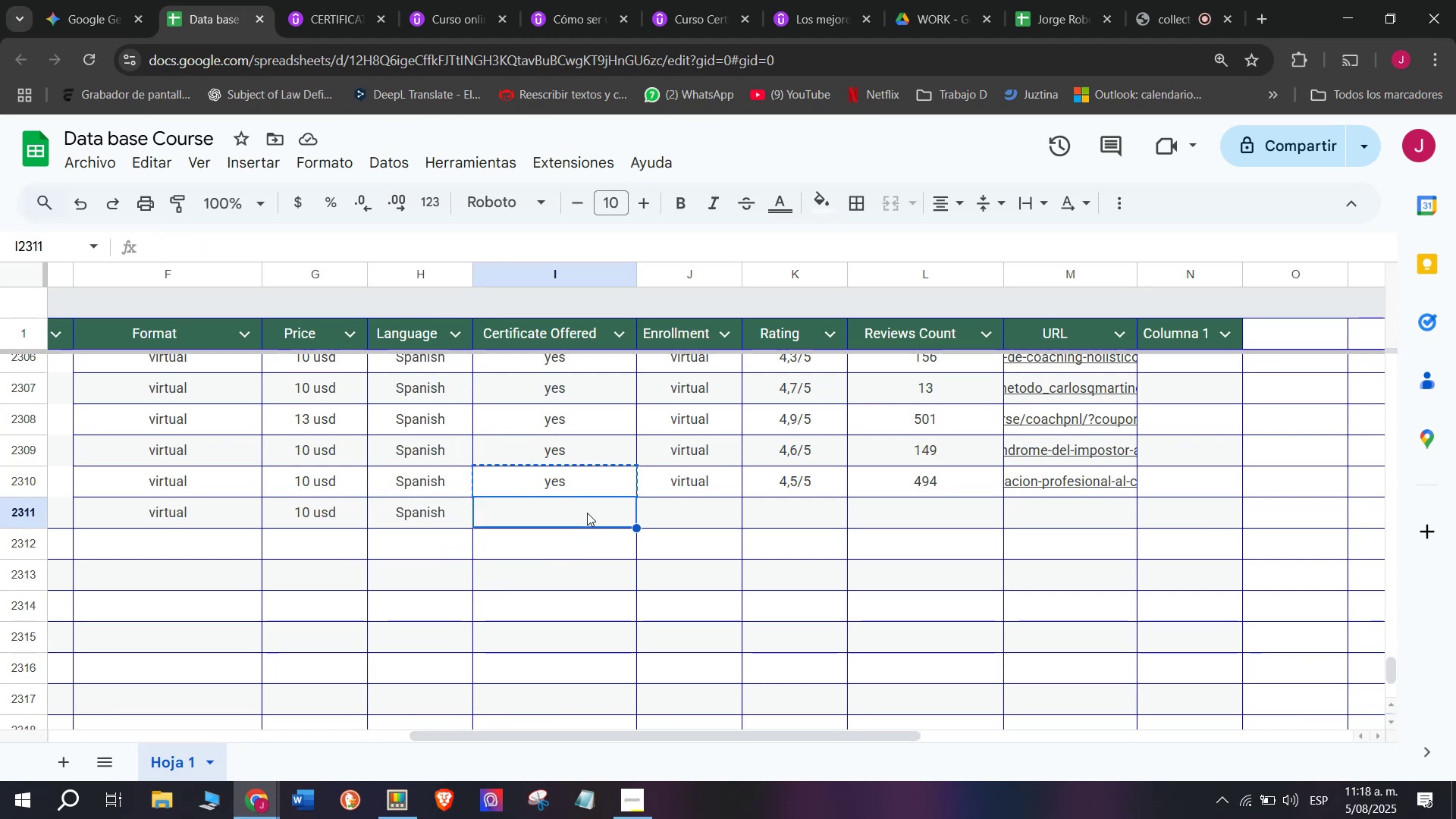 
key(Z)
 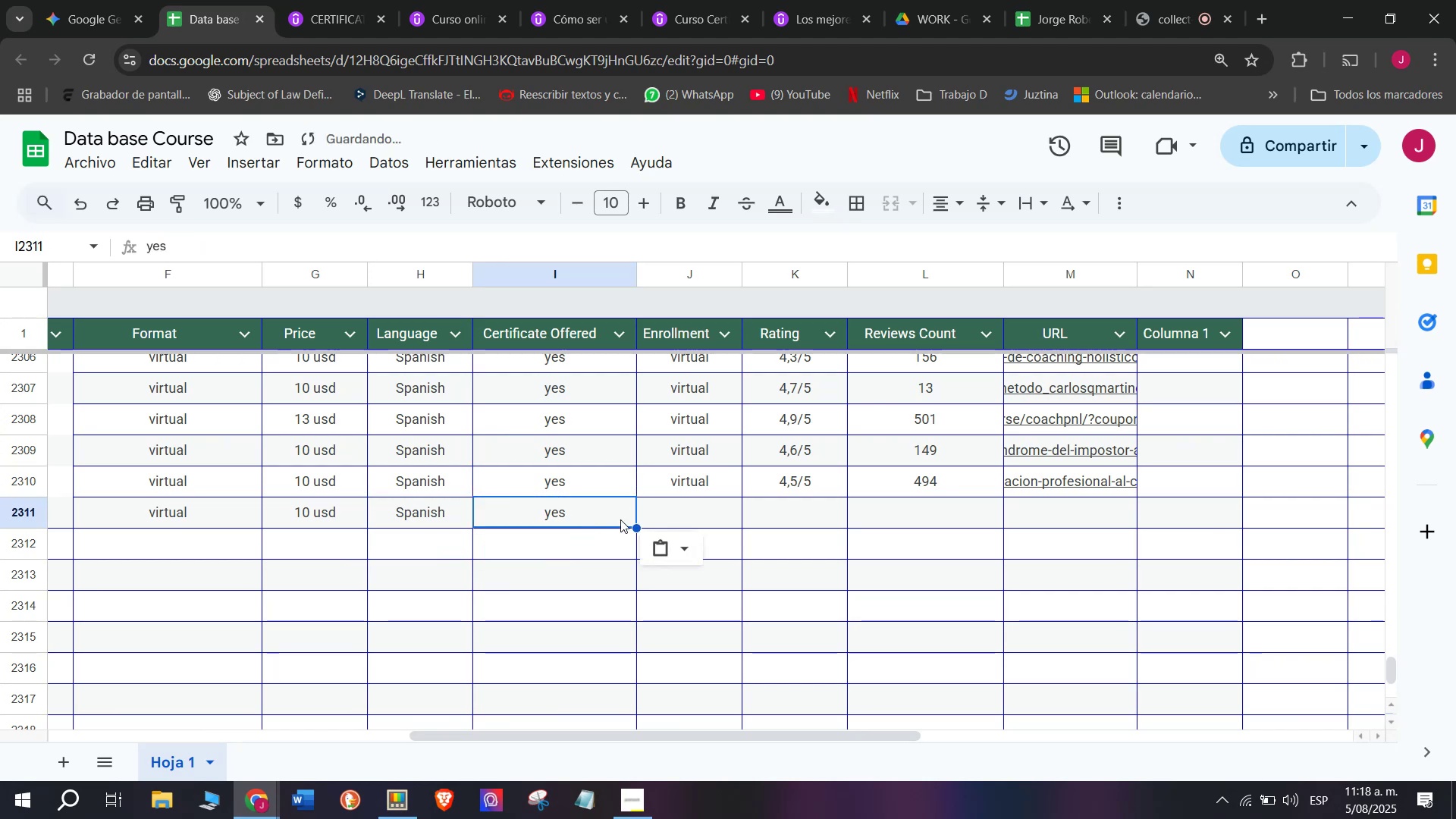 
key(Control+ControlLeft)
 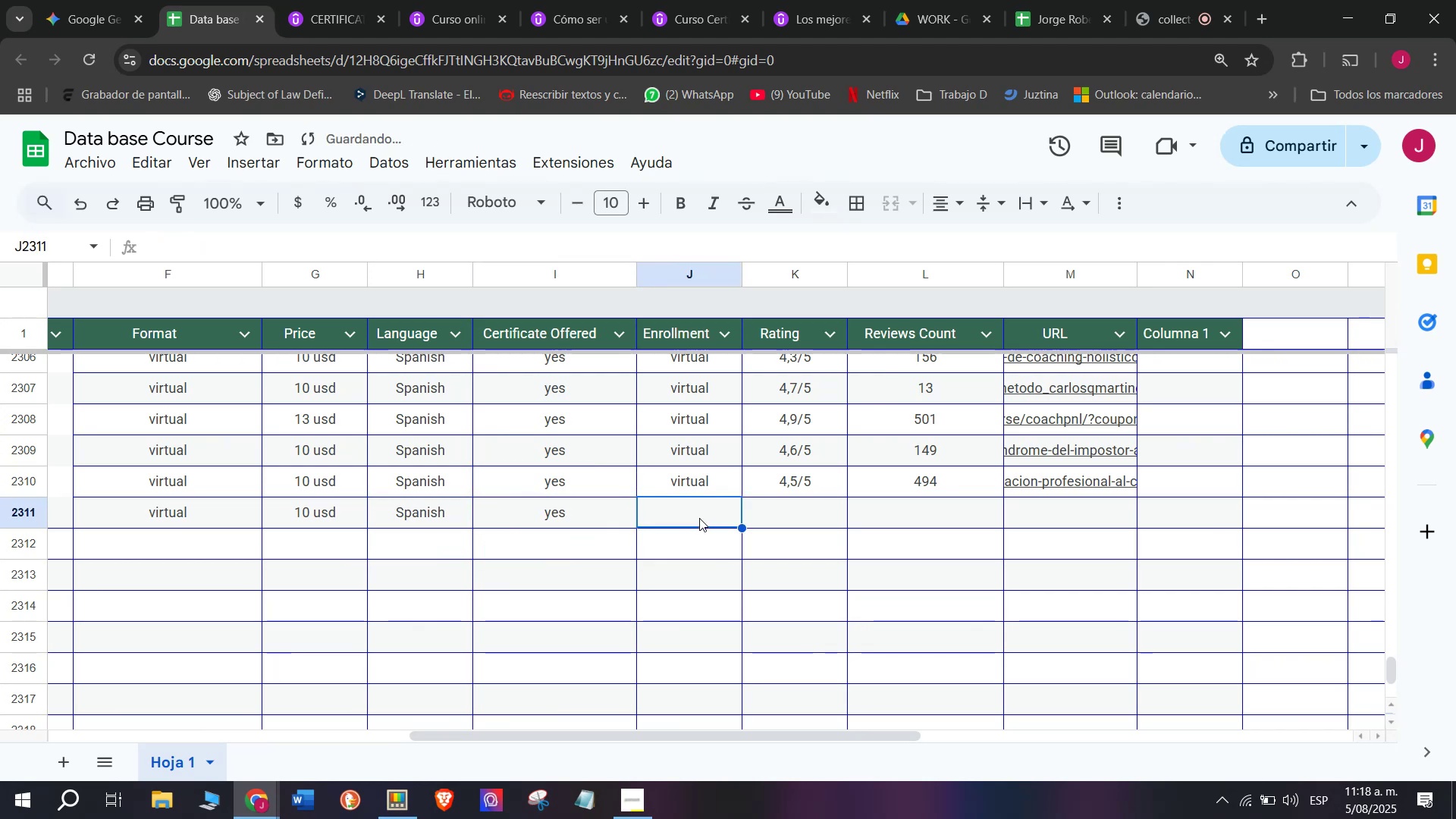 
key(Control+V)
 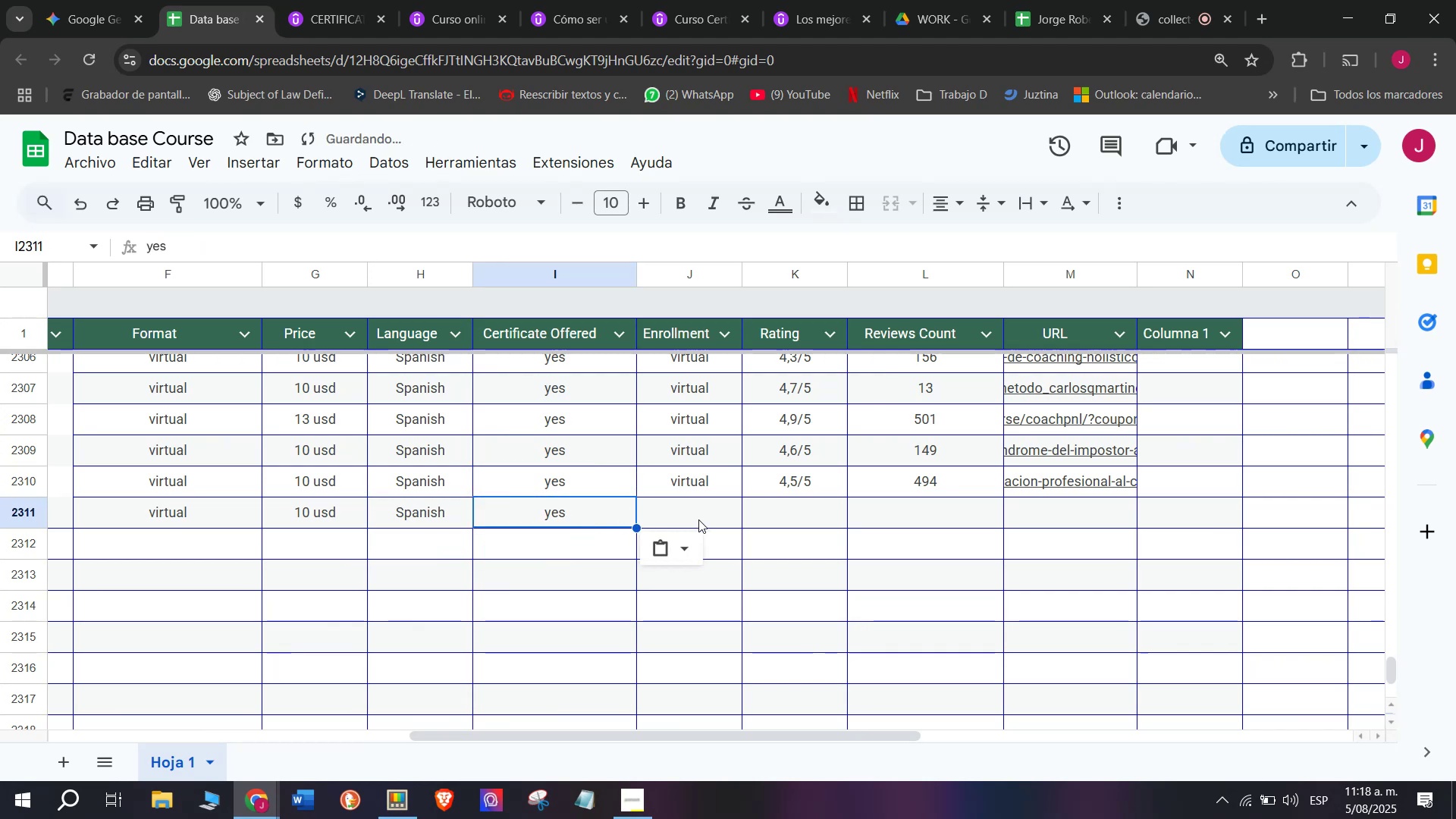 
left_click([698, 518])
 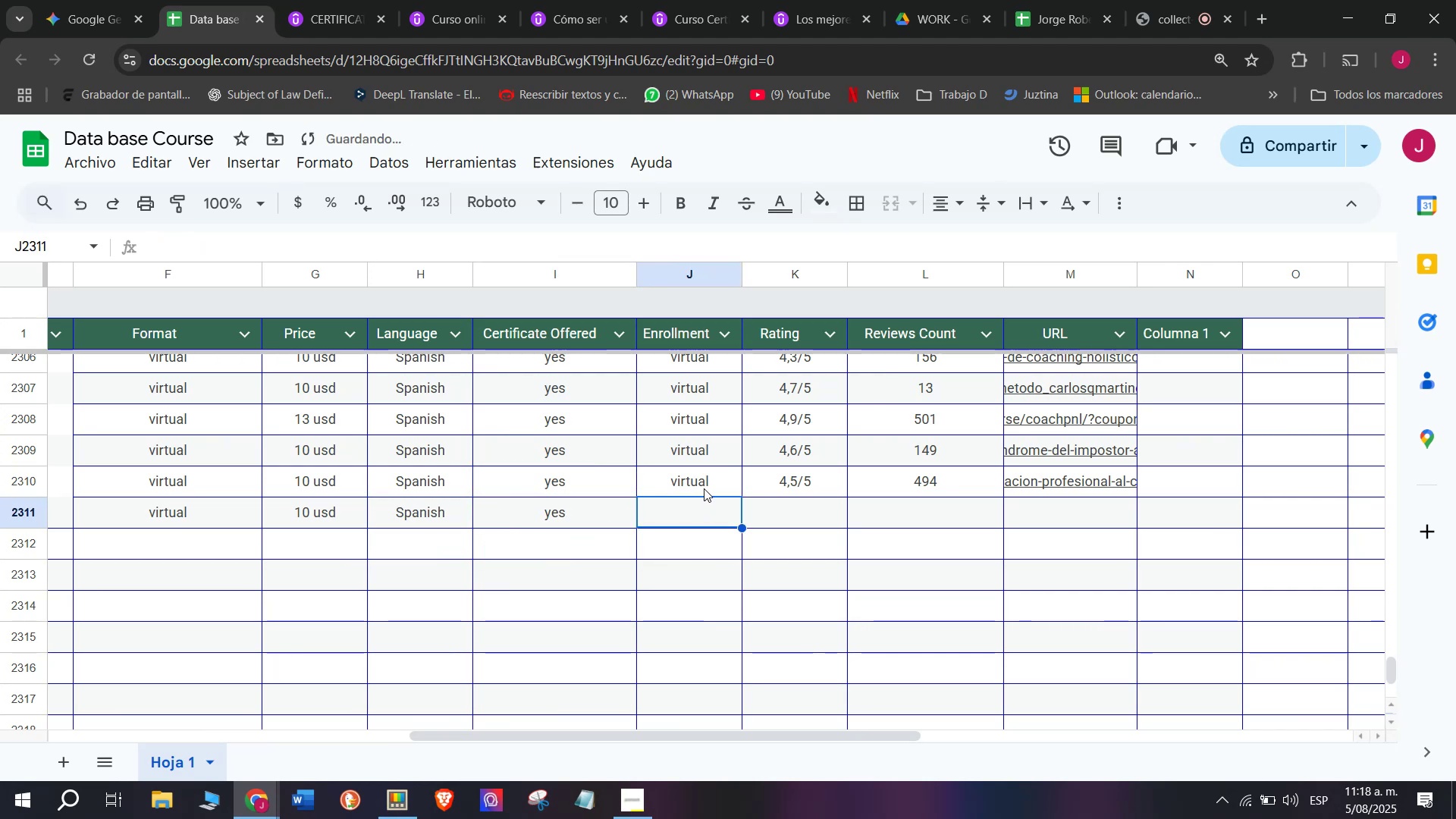 
double_click([704, 488])
 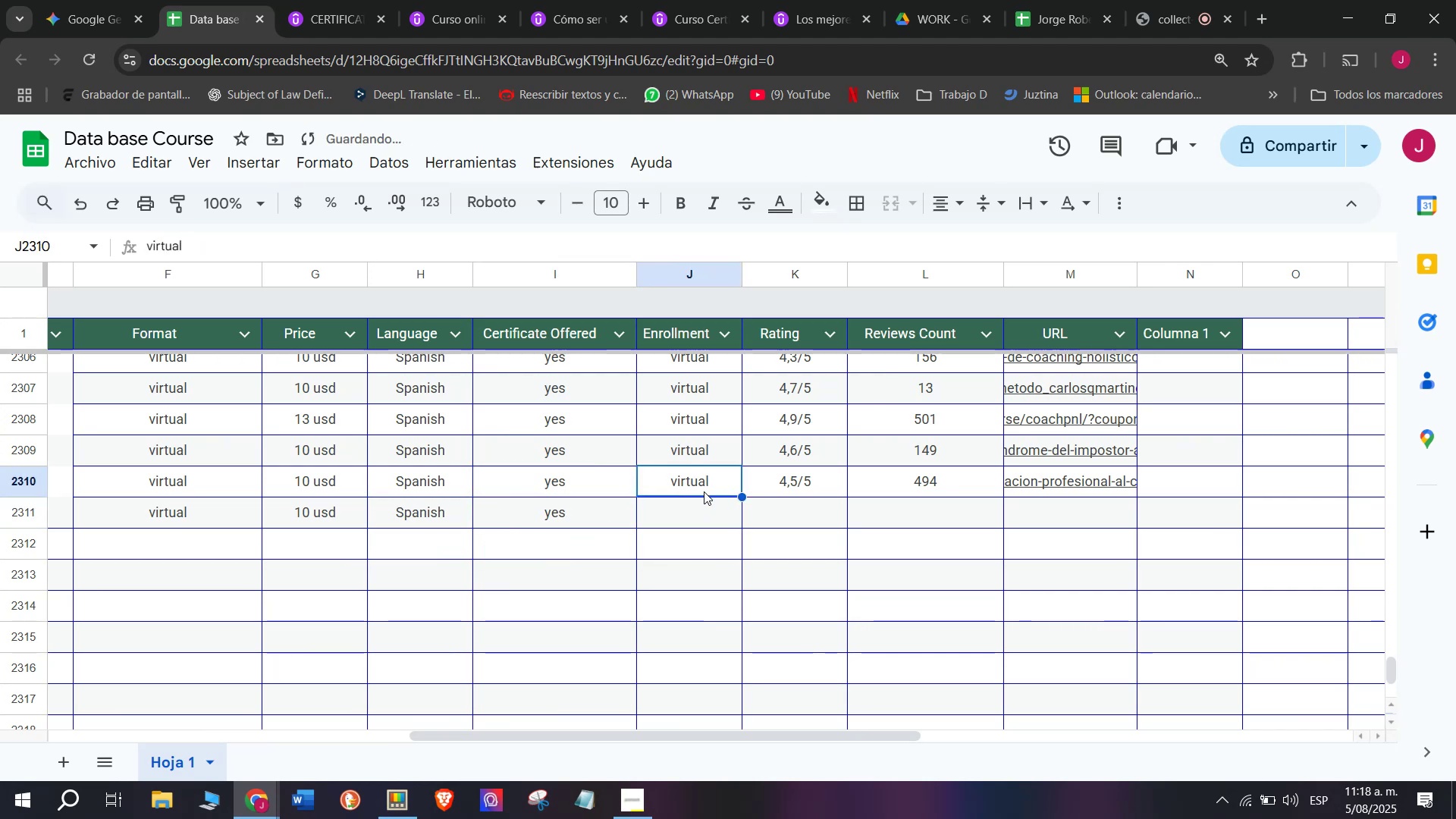 
key(Break)
 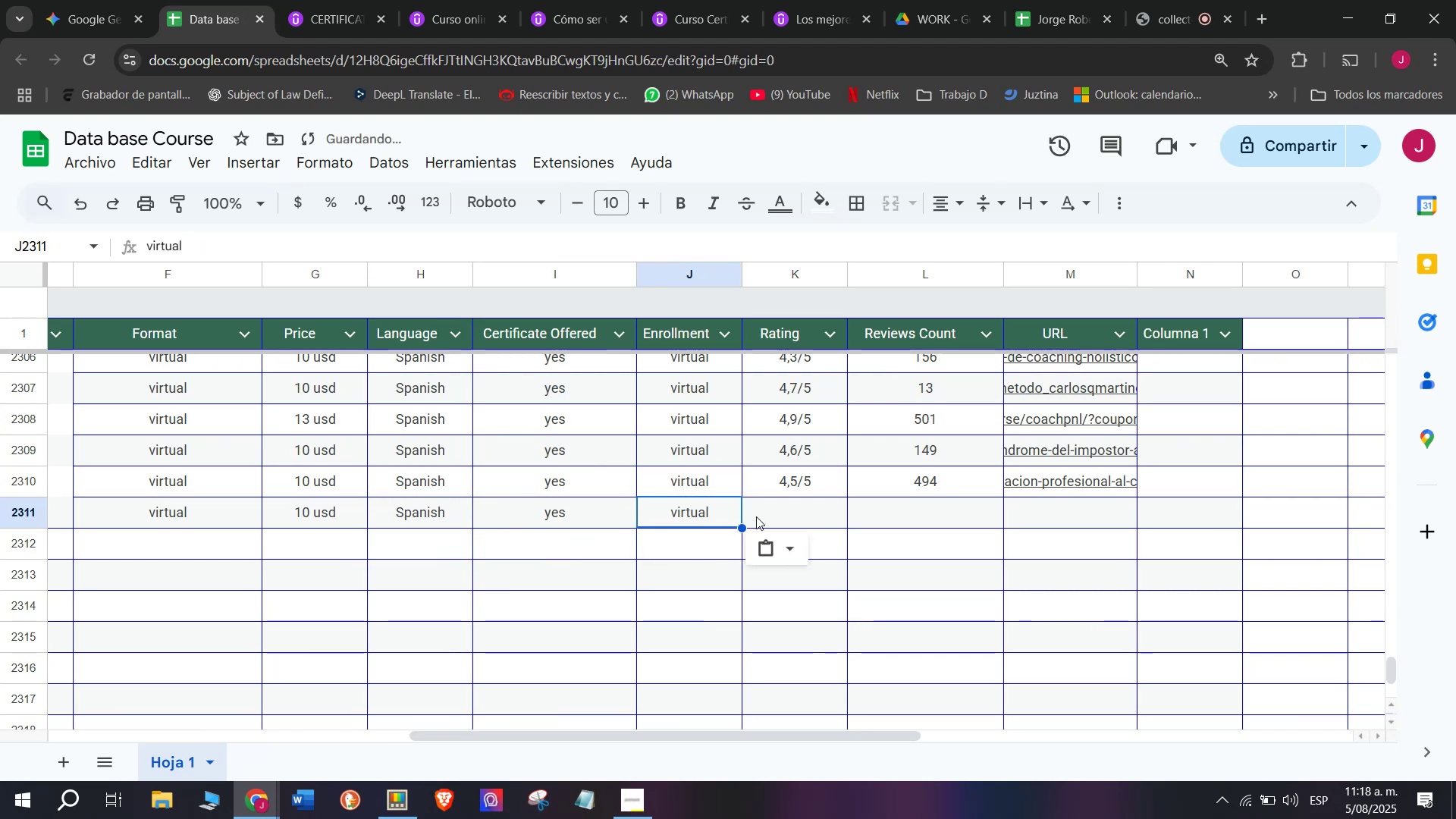 
key(Control+ControlLeft)
 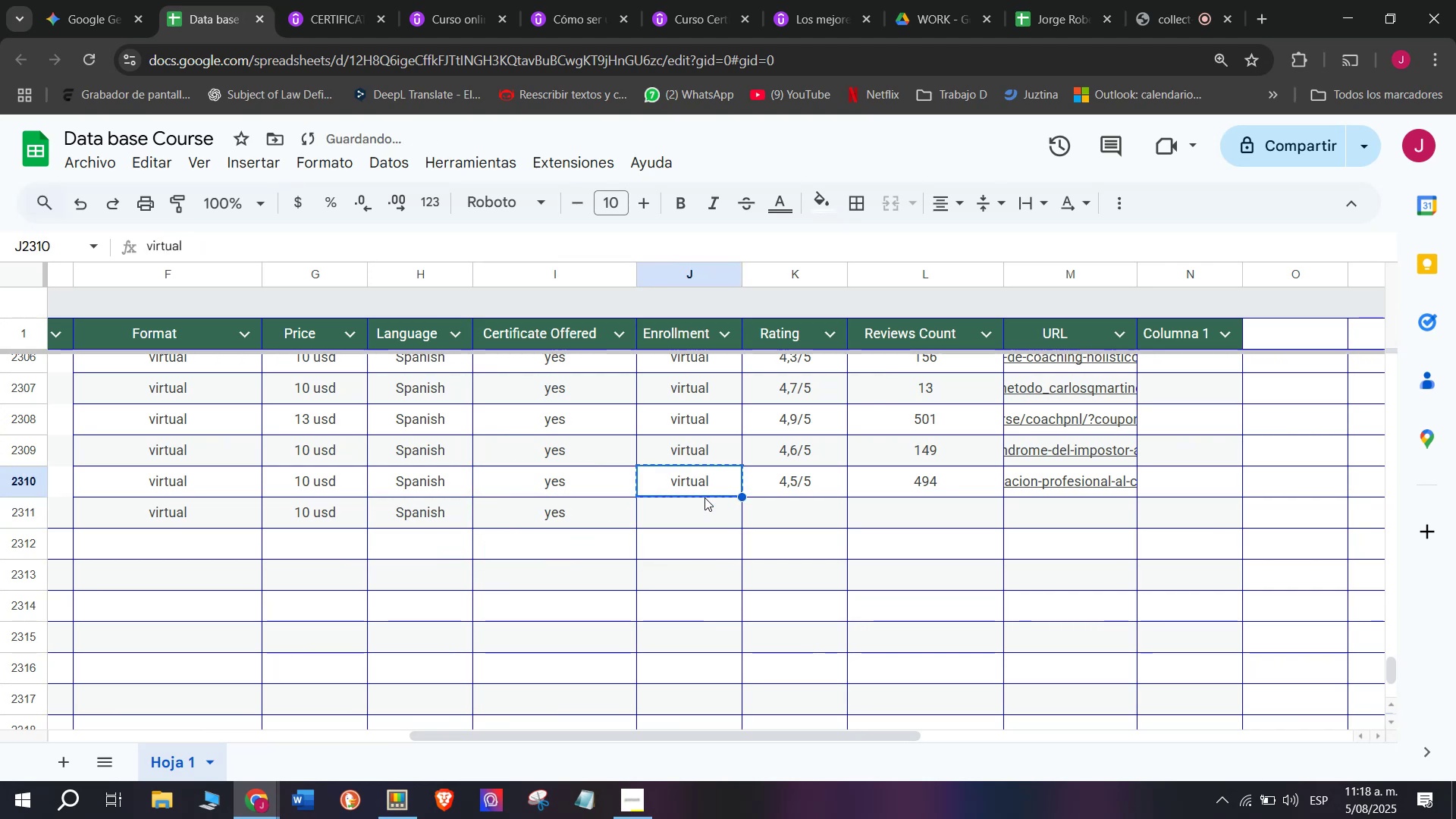 
key(Control+C)
 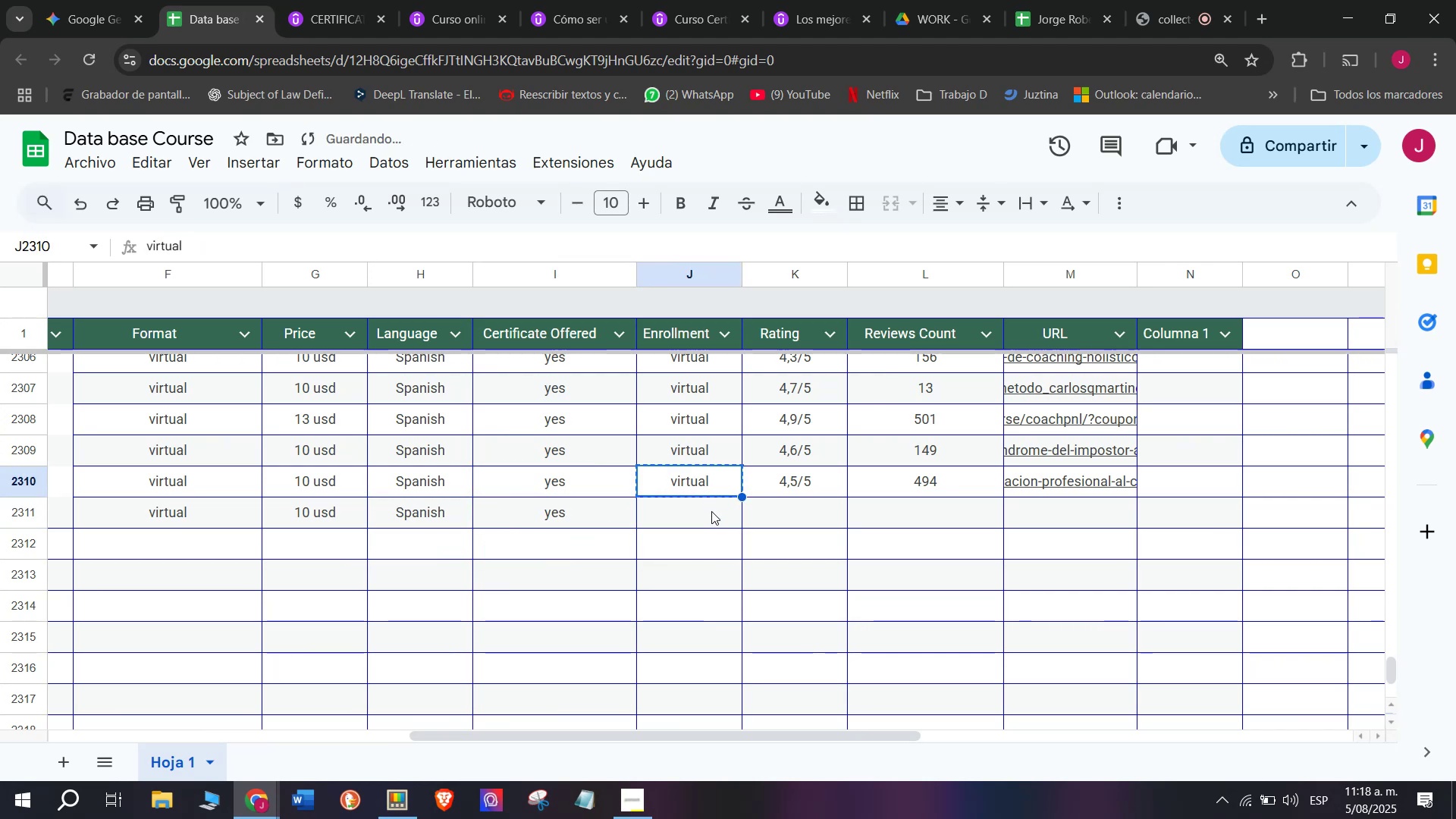 
triple_click([711, 511])
 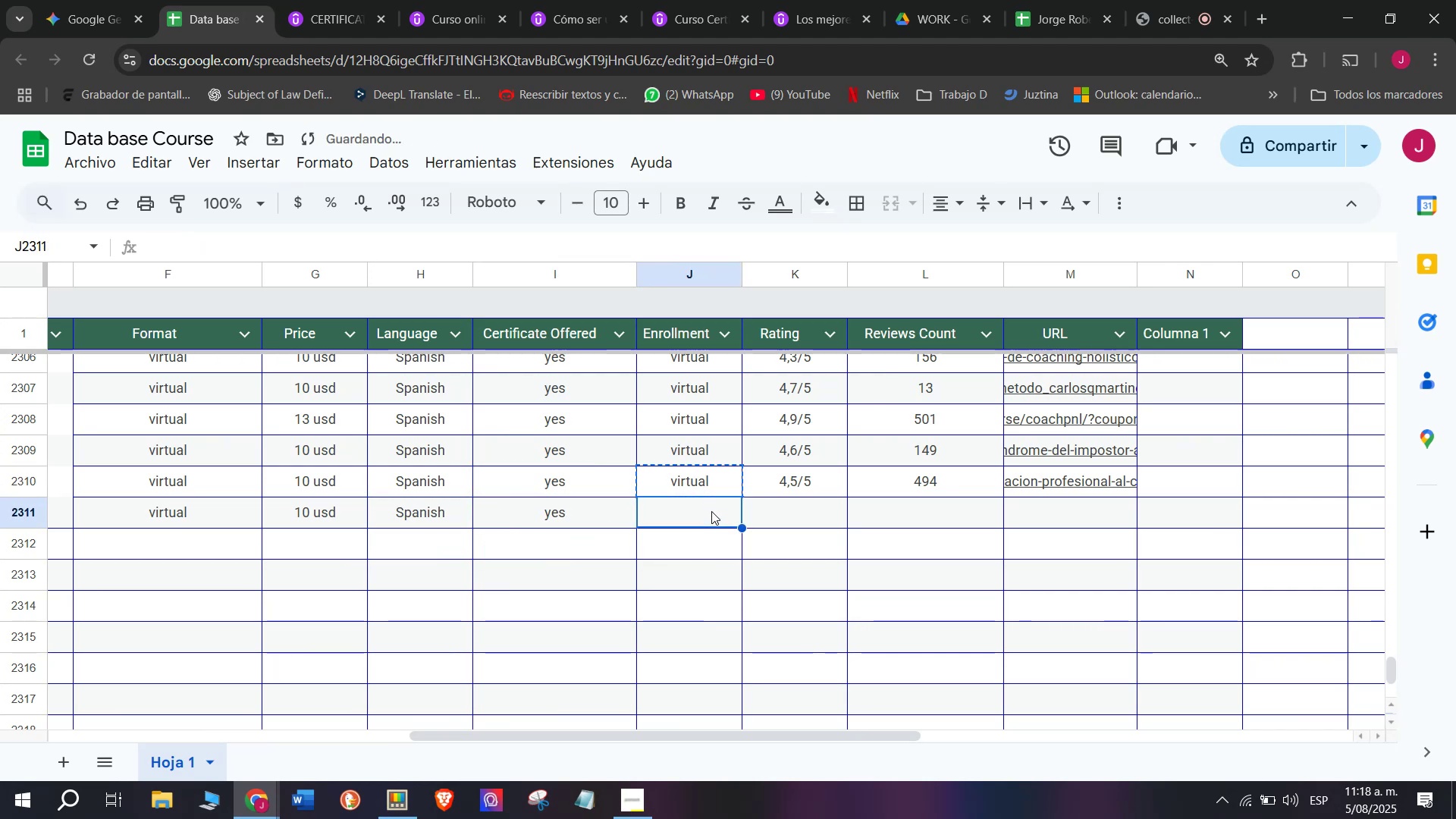 
key(Control+ControlLeft)
 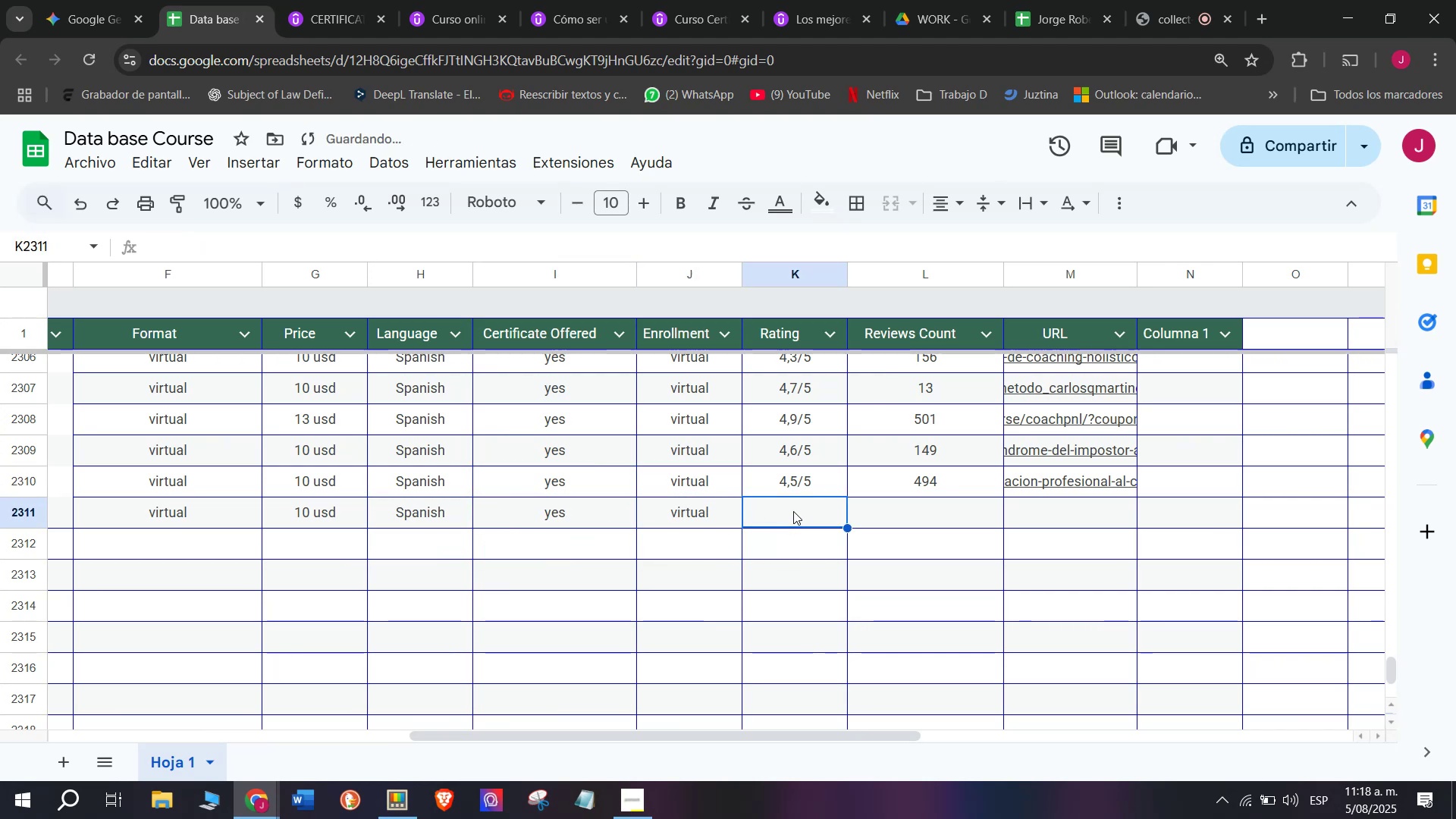 
key(Z)
 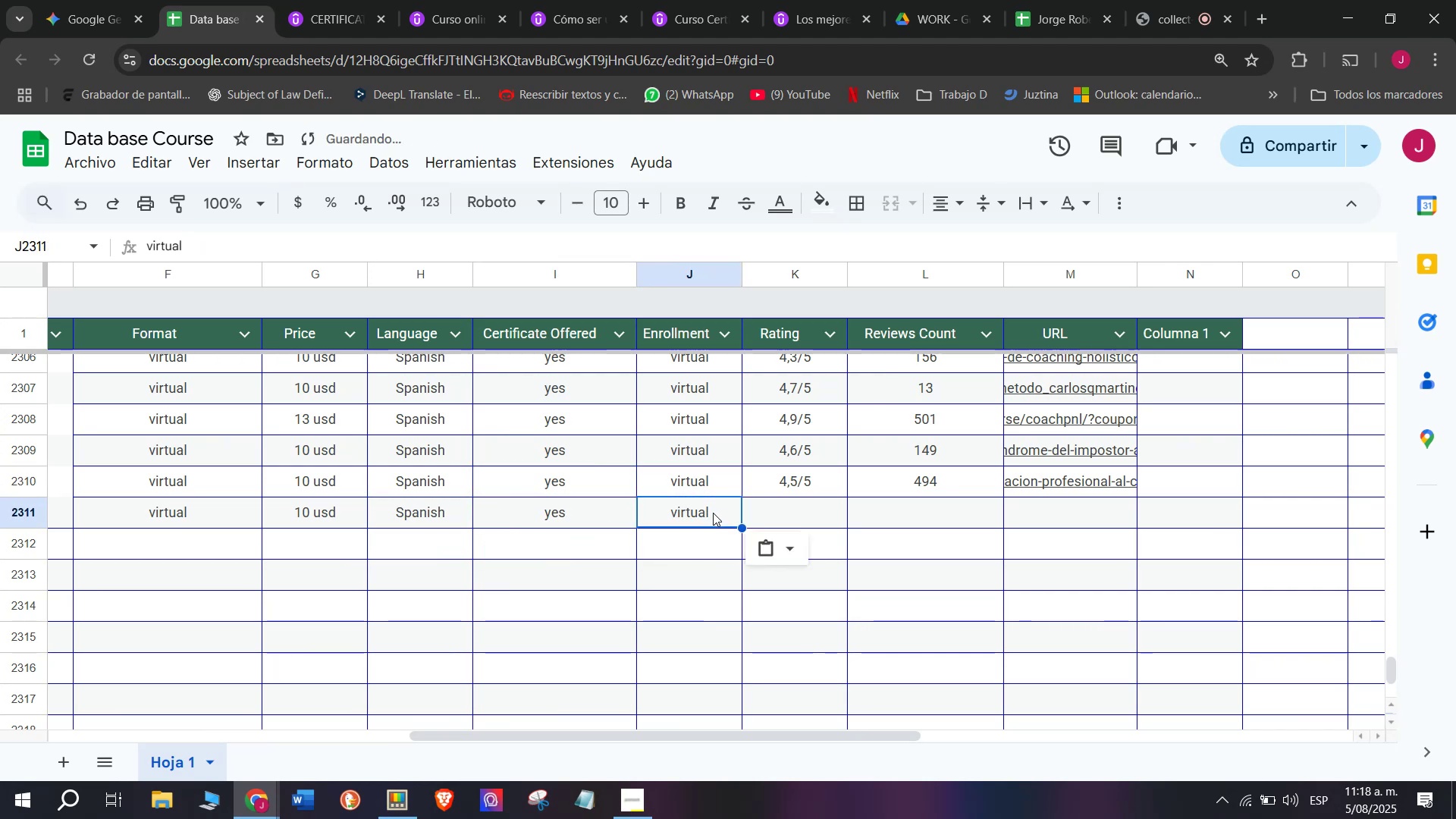 
key(Control+V)
 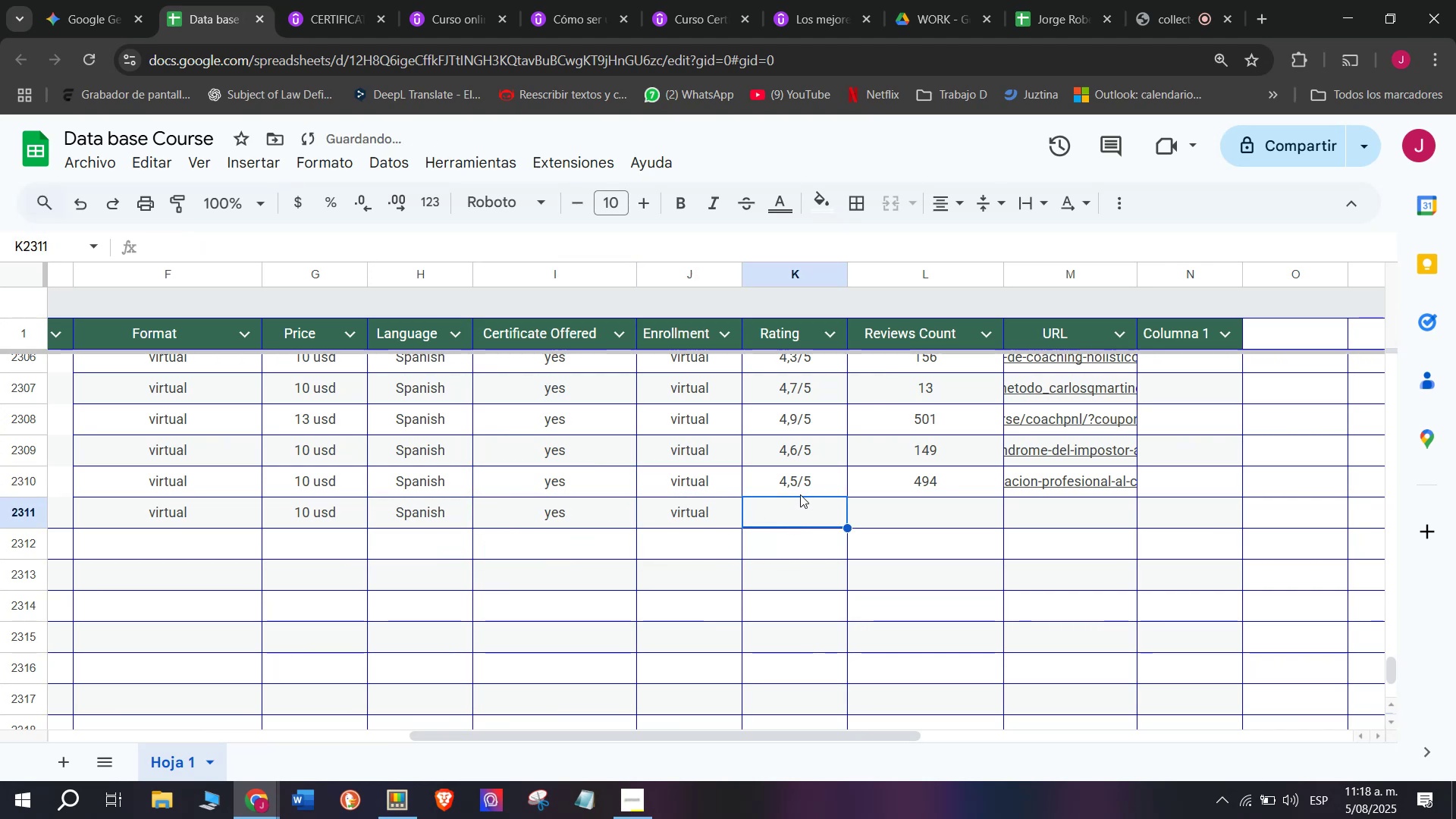 
double_click([800, 487])
 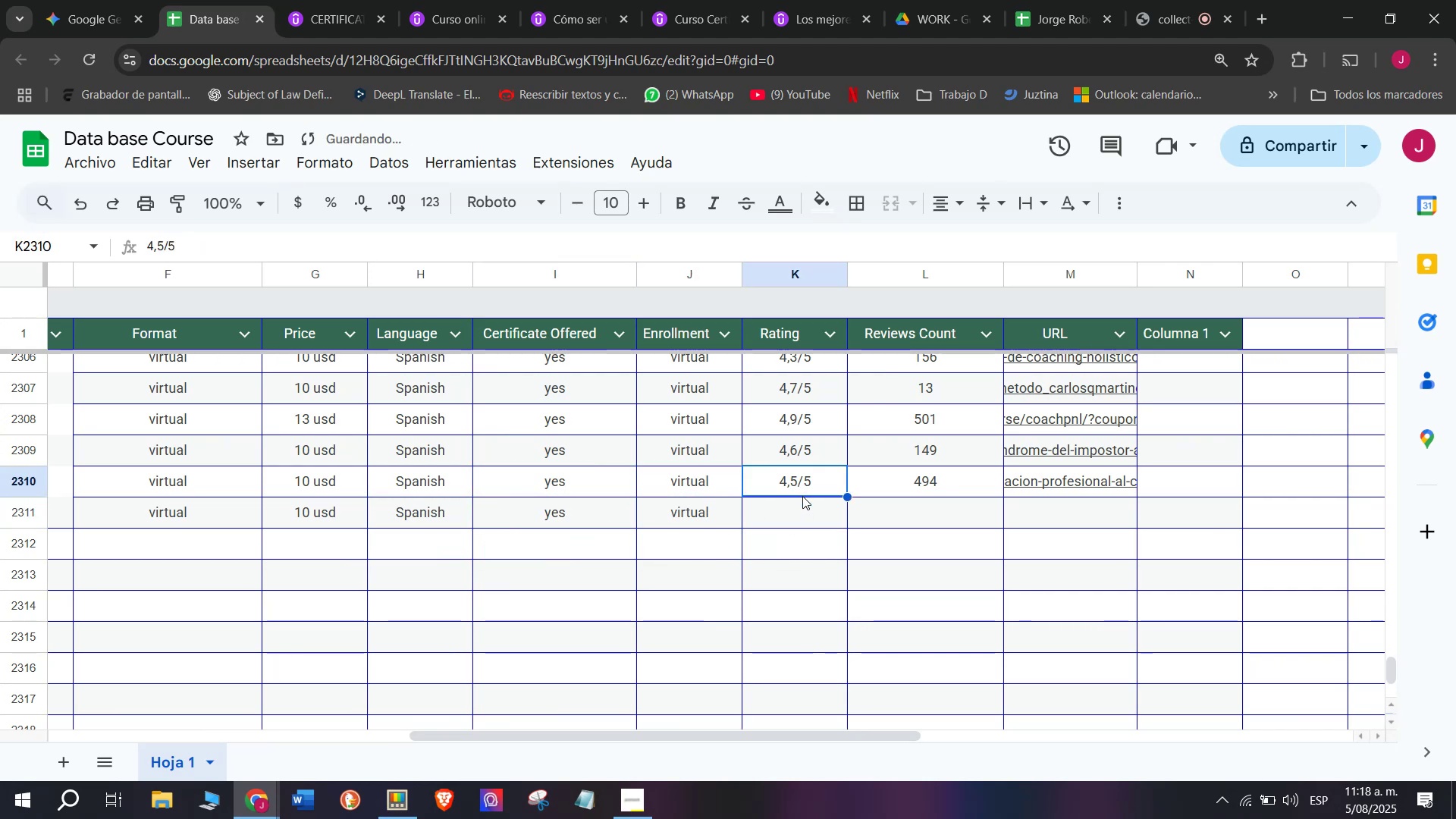 
key(Control+ControlLeft)
 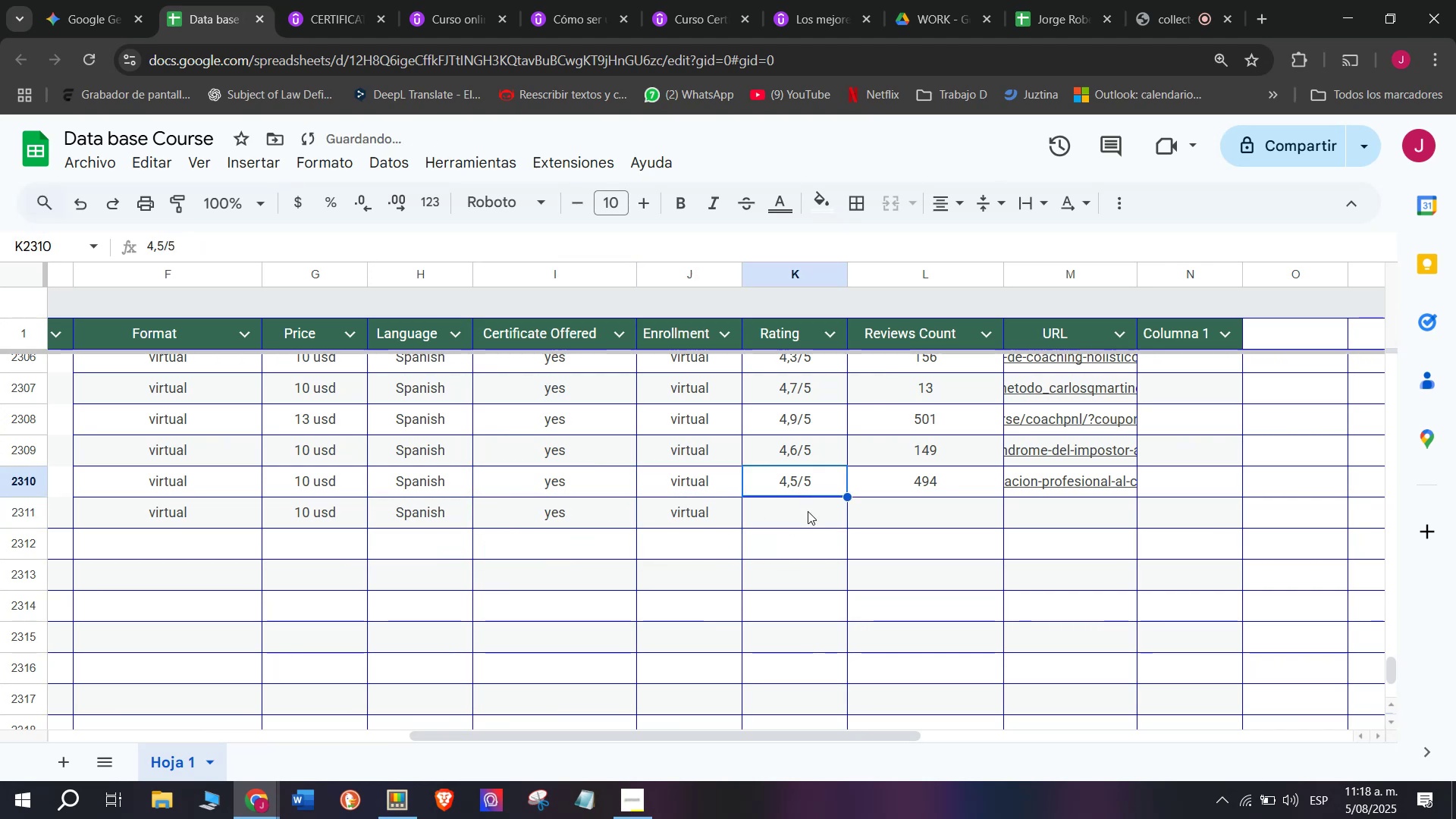 
key(Break)
 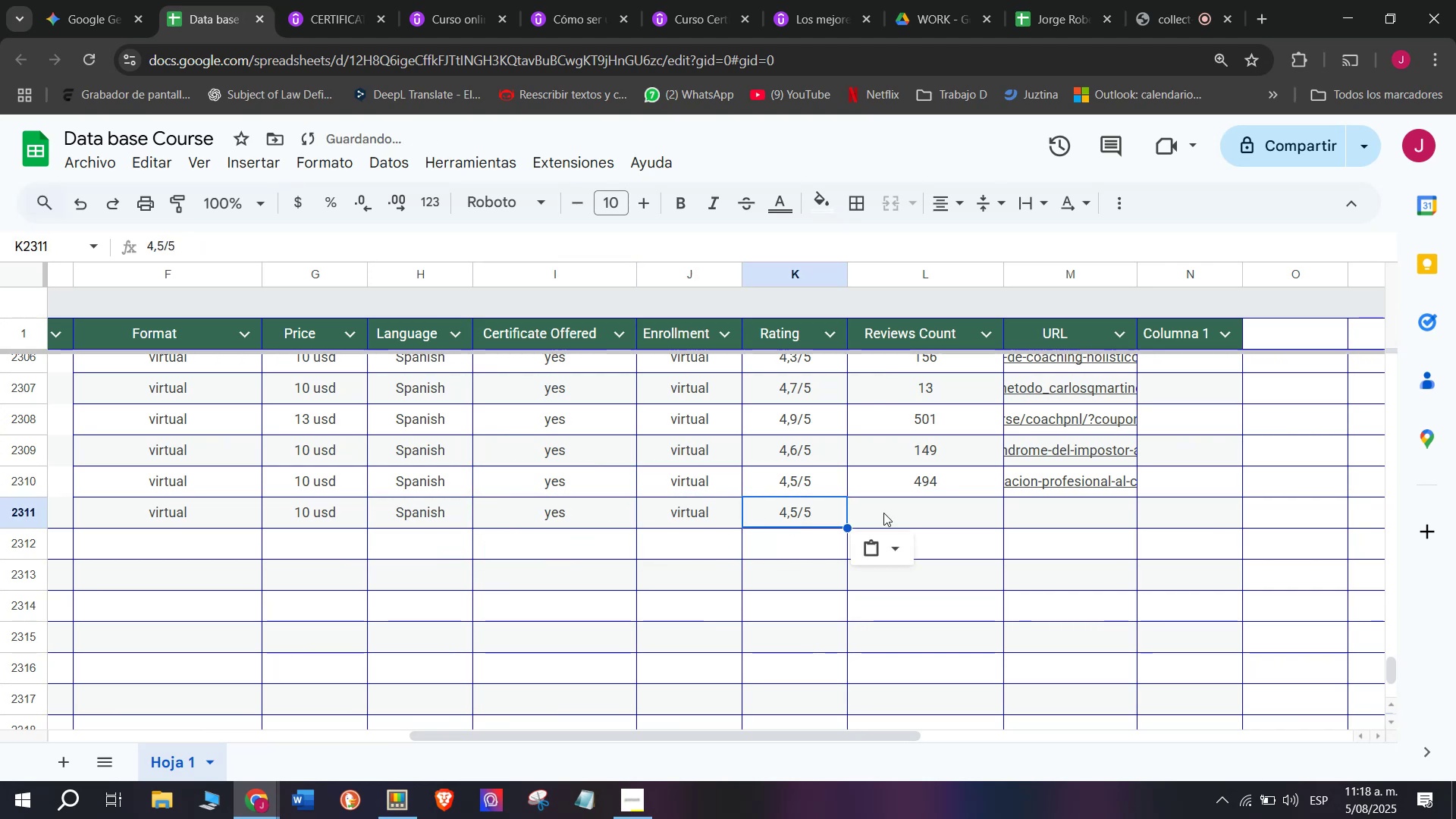 
key(Control+C)
 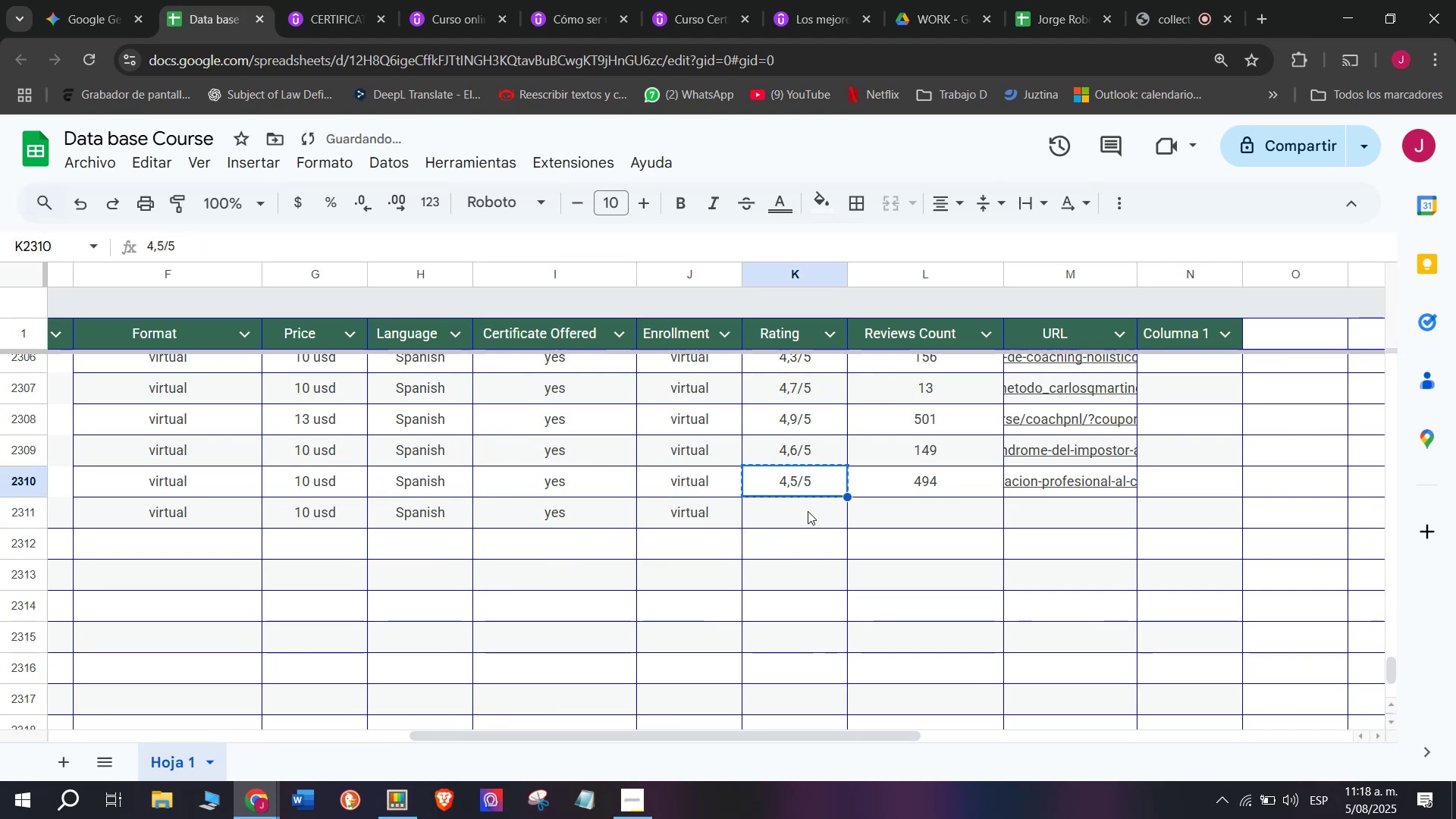 
triple_click([808, 511])
 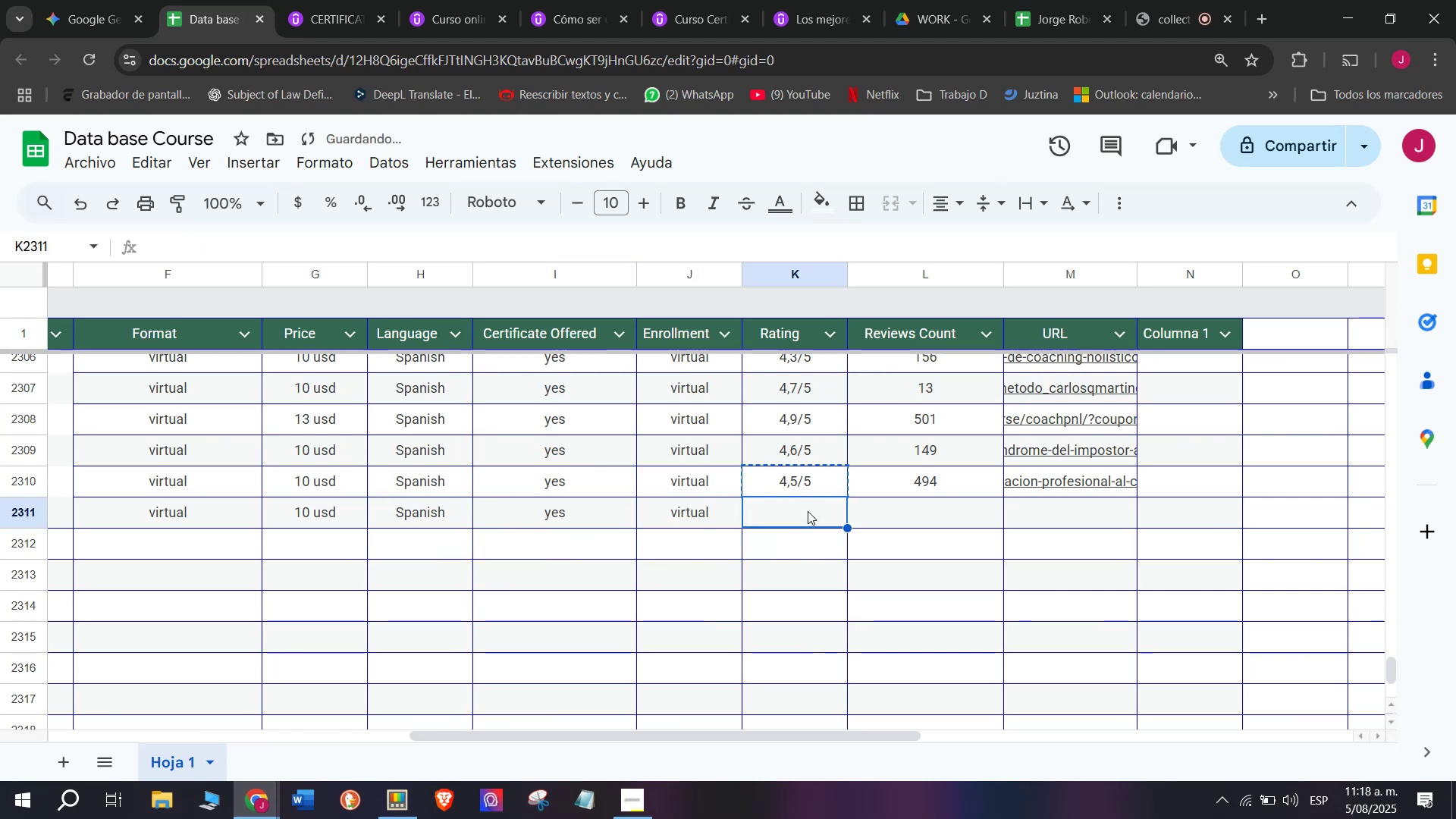 
key(Control+ControlLeft)
 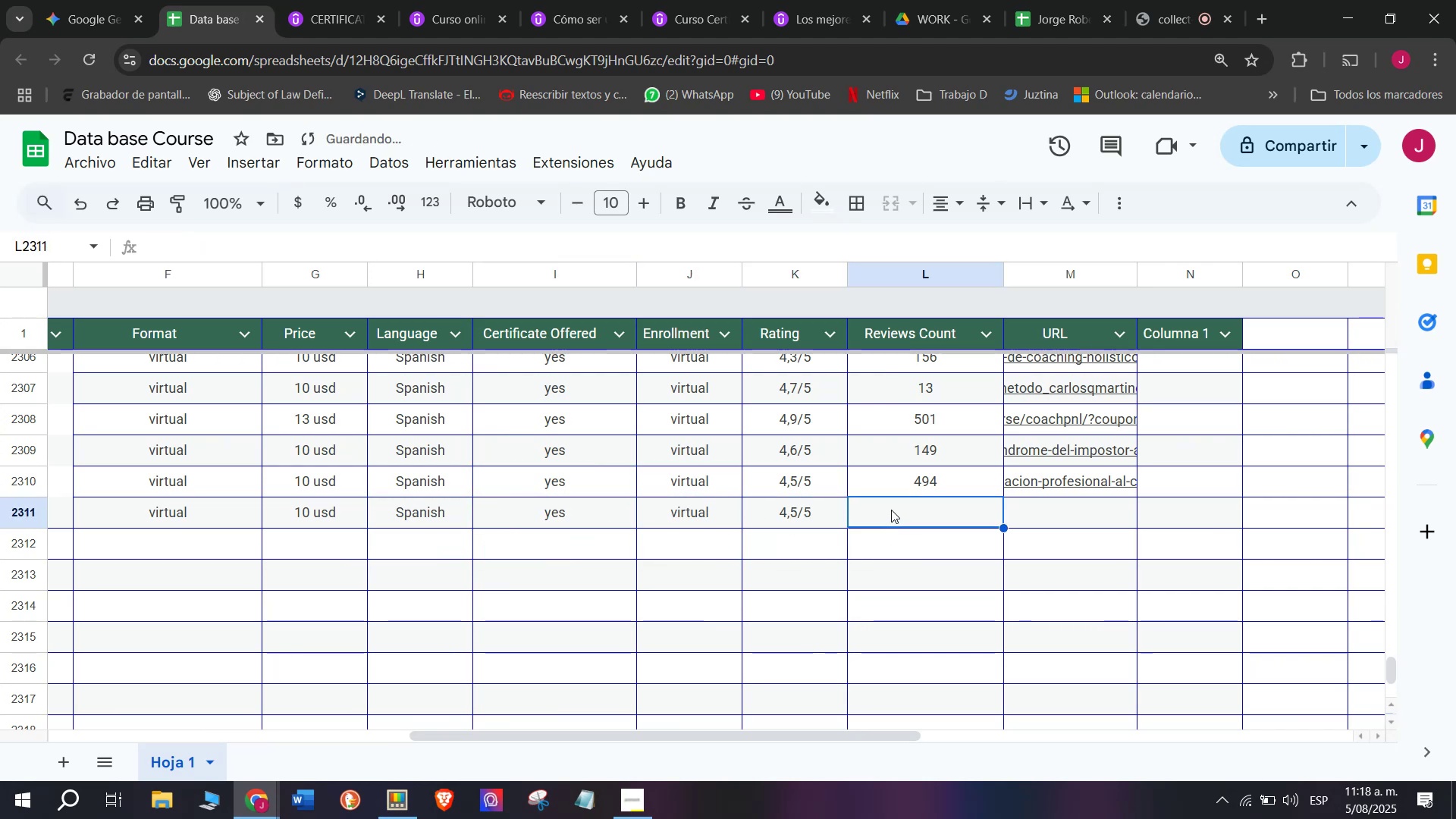 
key(Z)
 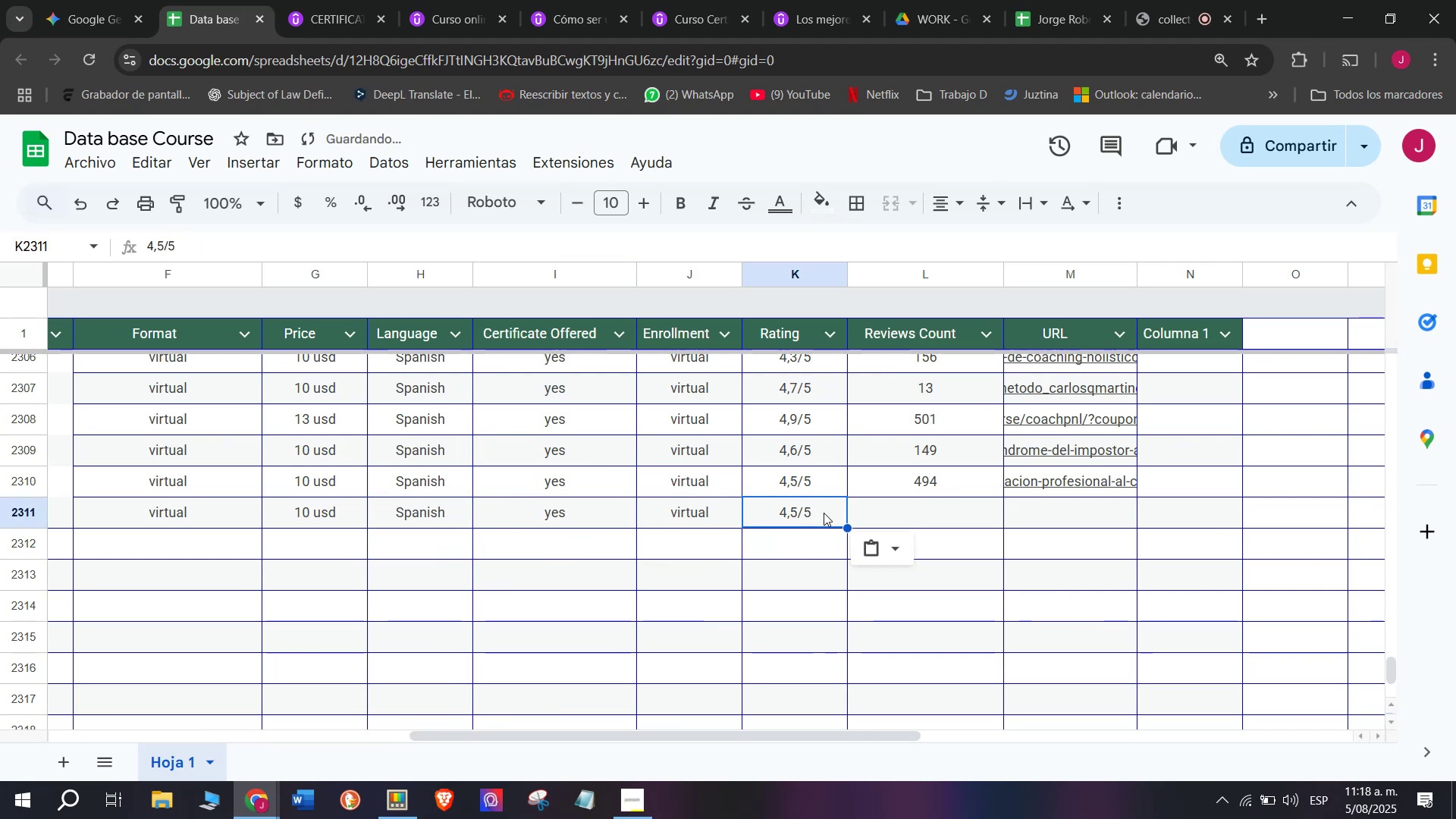 
key(Control+V)
 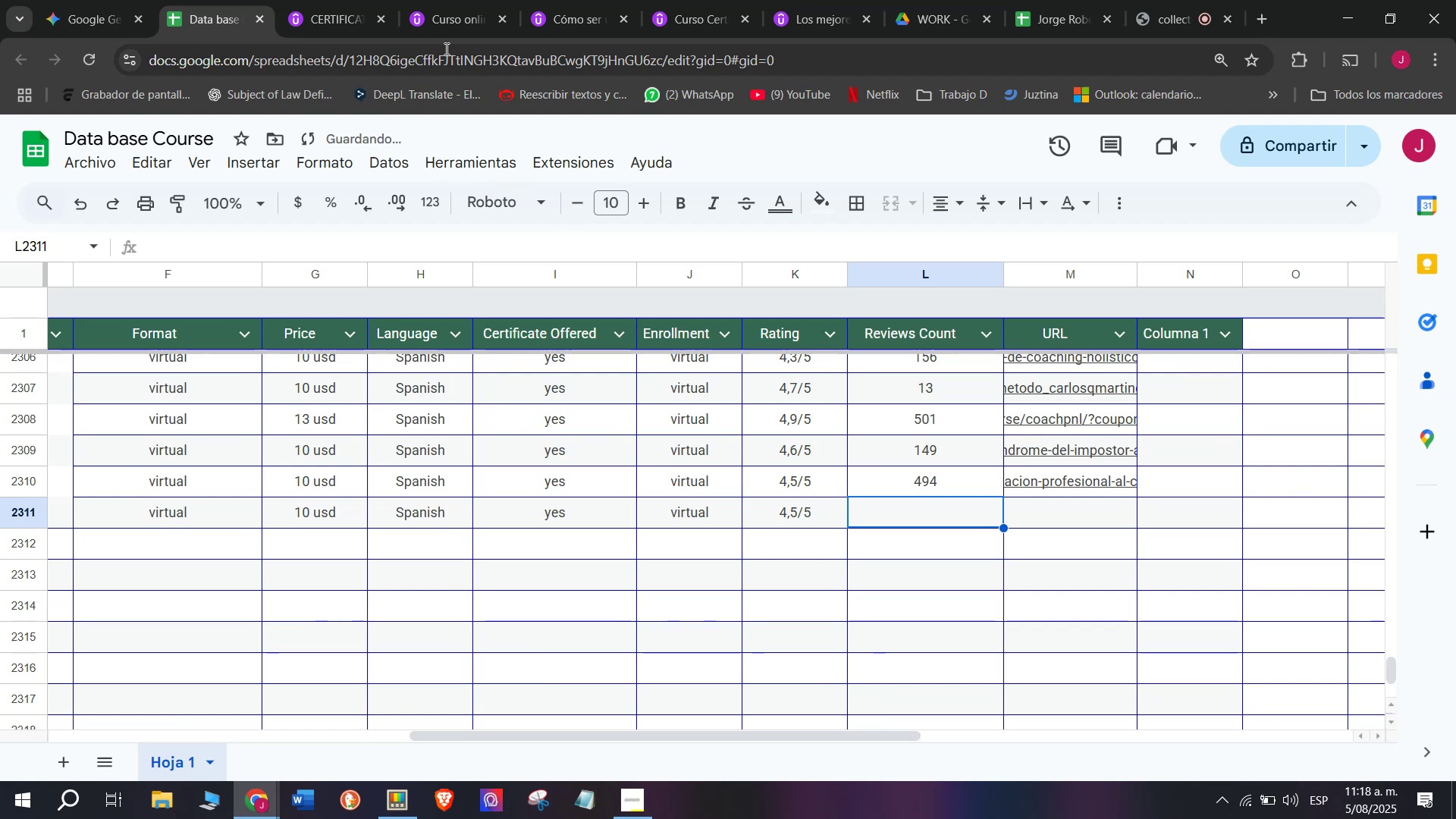 
left_click([309, 0])
 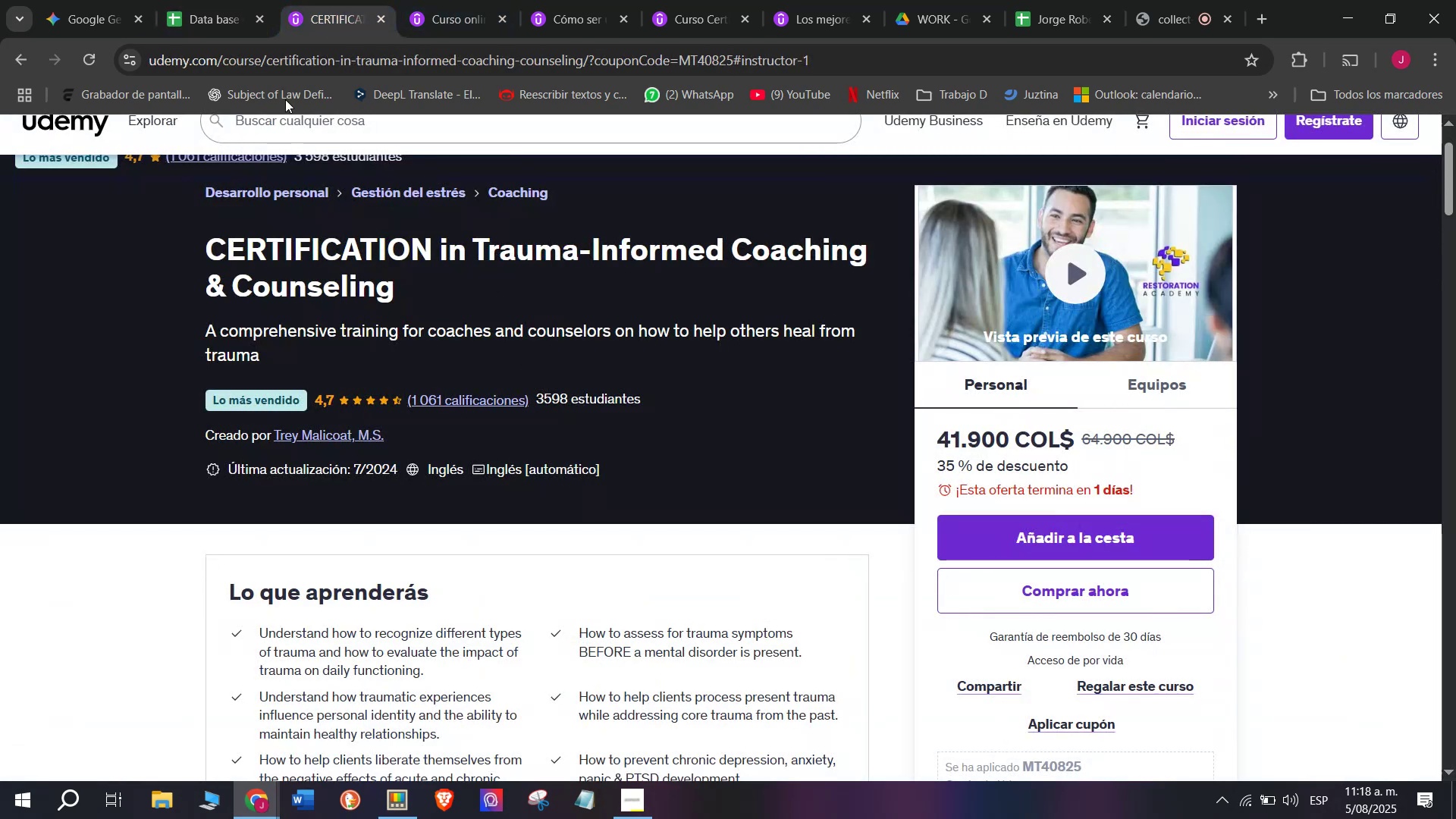 
left_click([177, 0])
 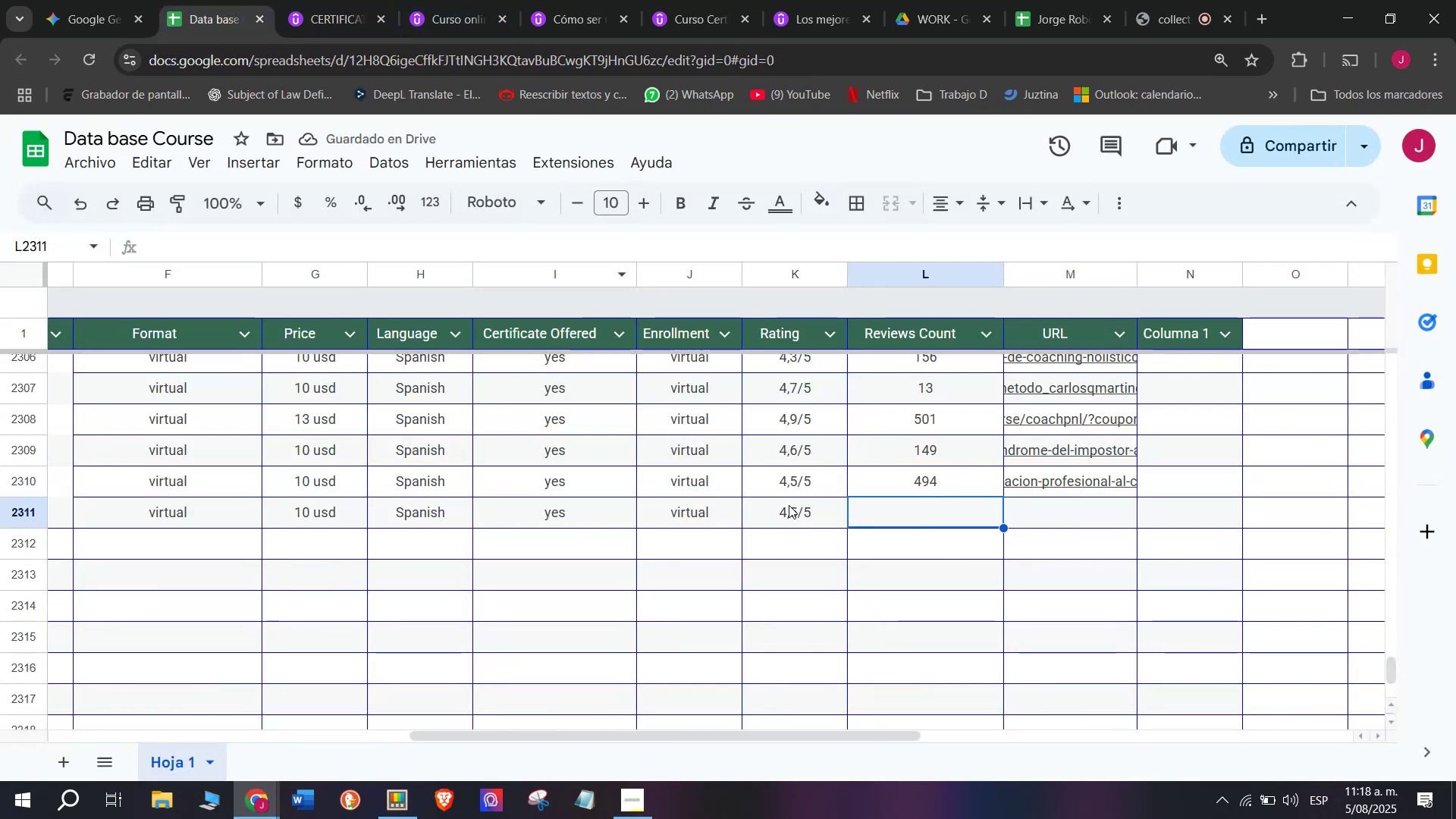 
key(Break)
 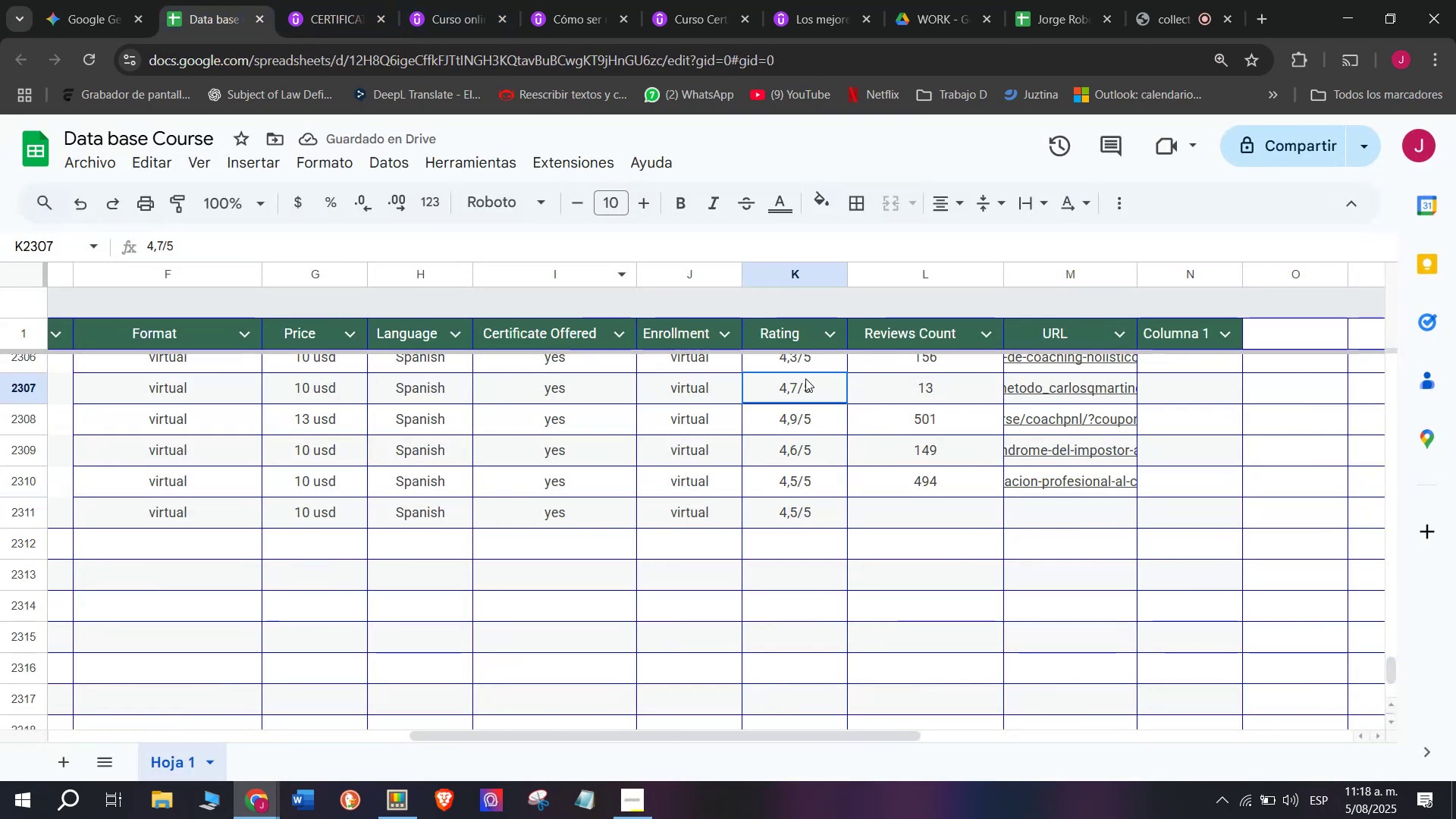 
key(Control+ControlLeft)
 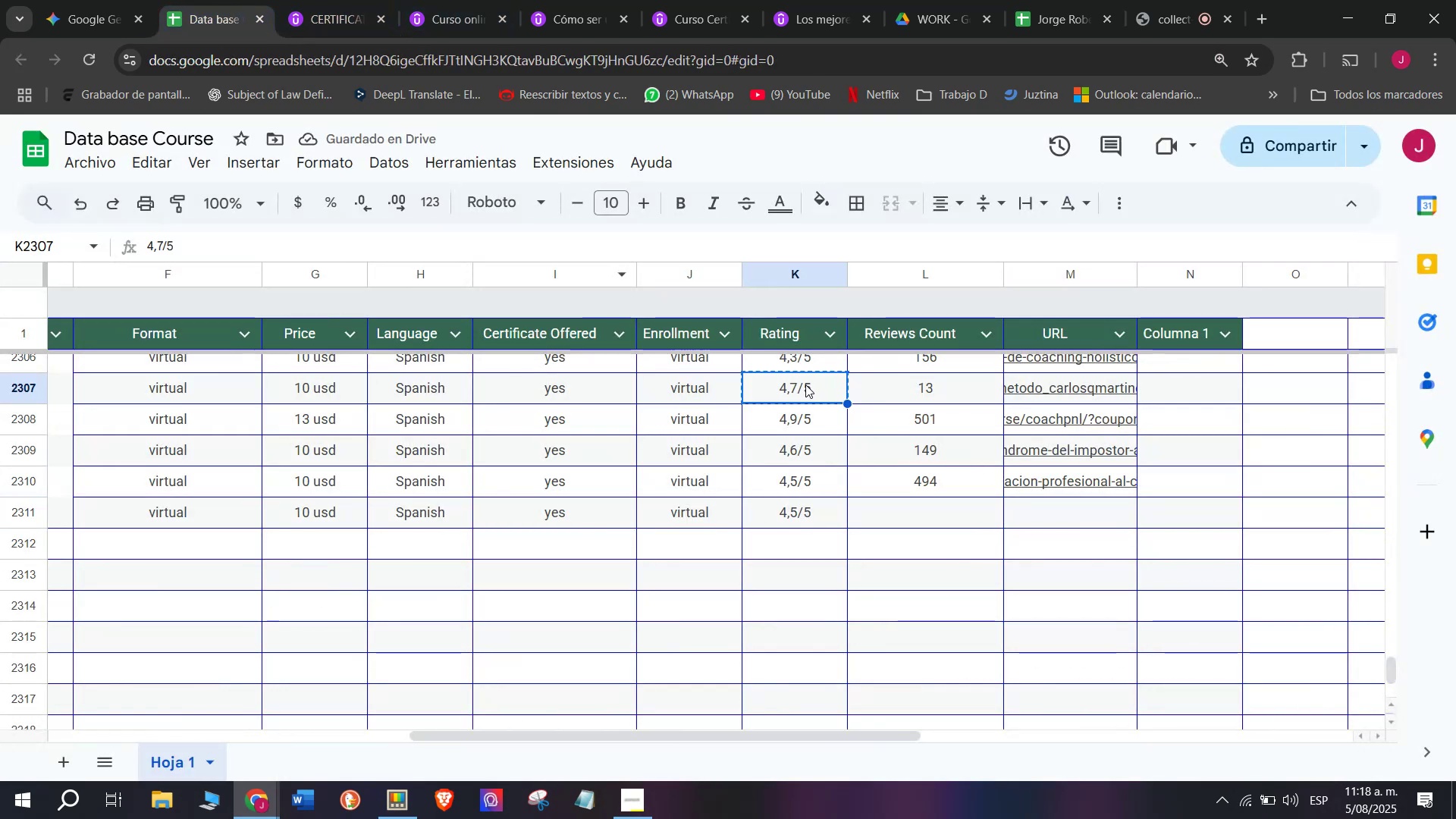 
key(Control+C)
 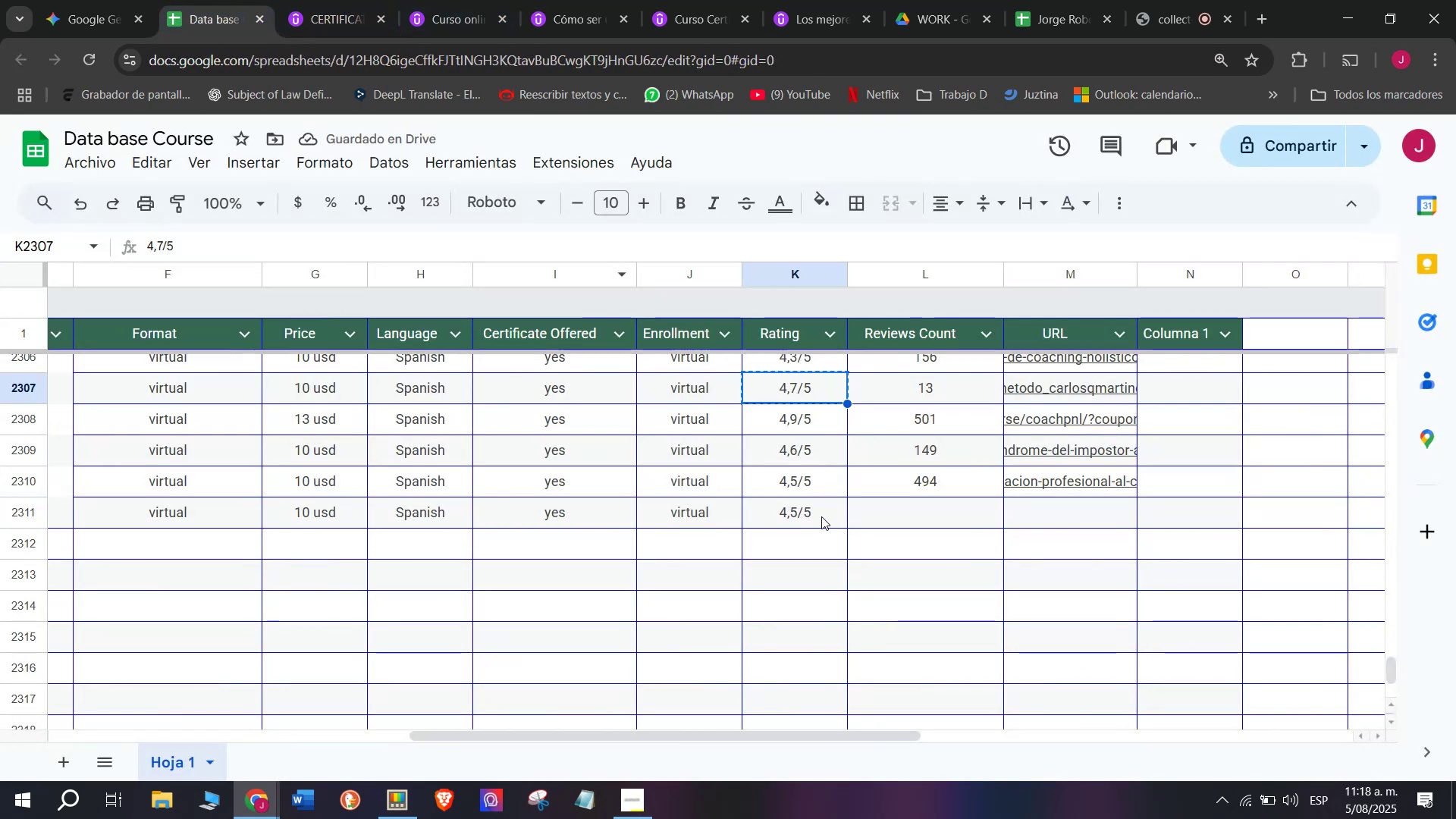 
left_click([821, 517])
 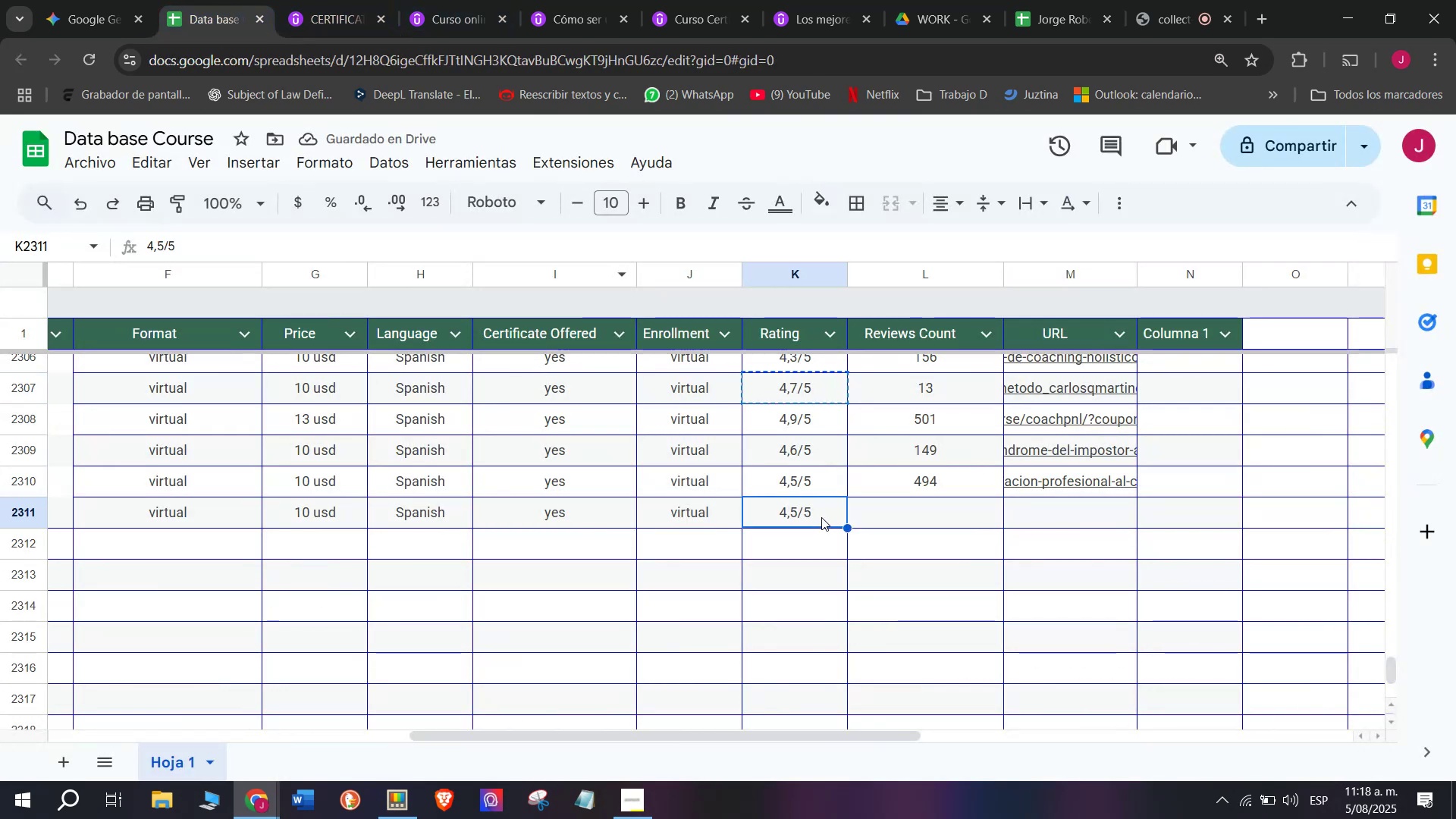 
key(Control+ControlLeft)
 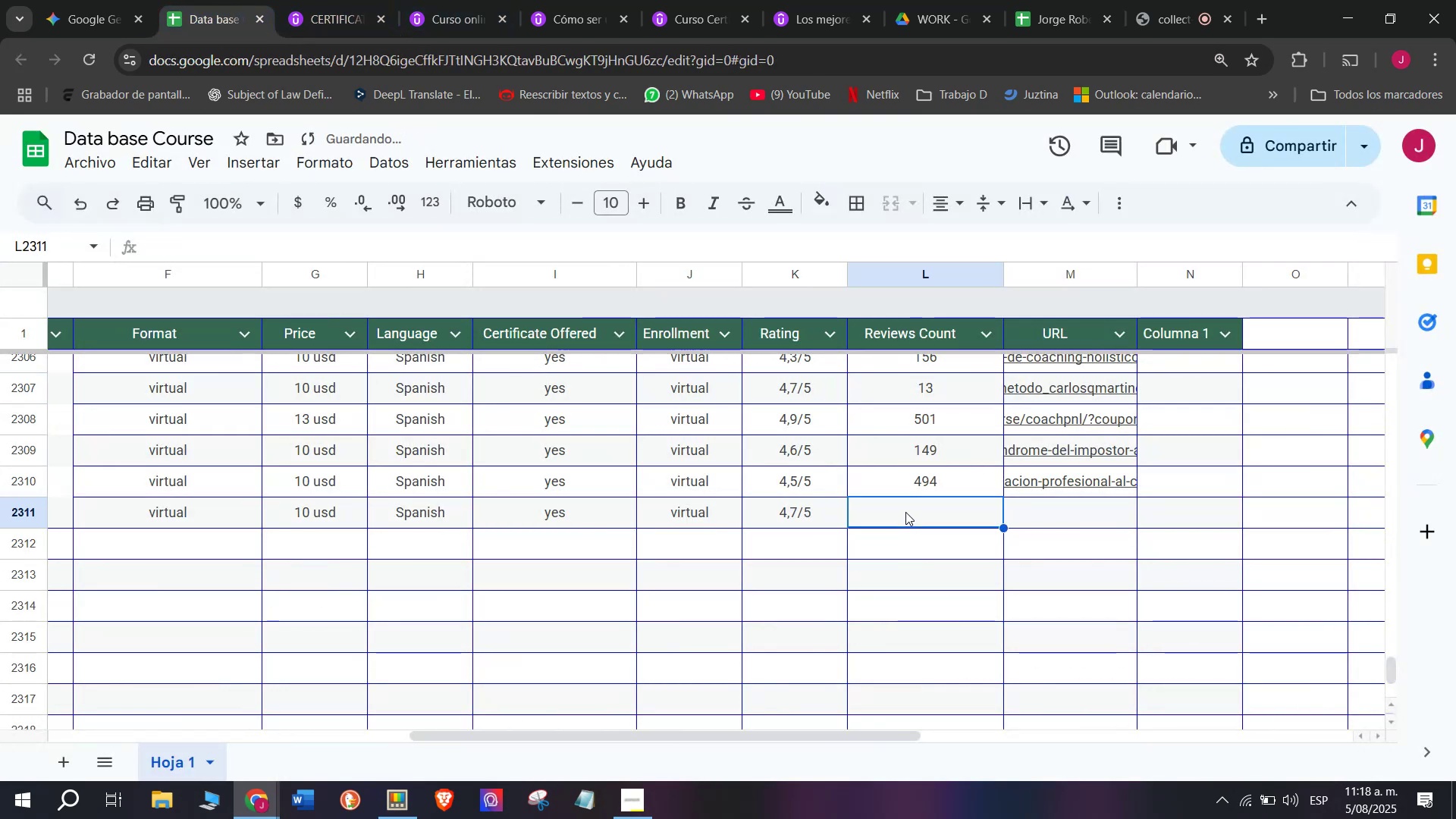 
key(Z)
 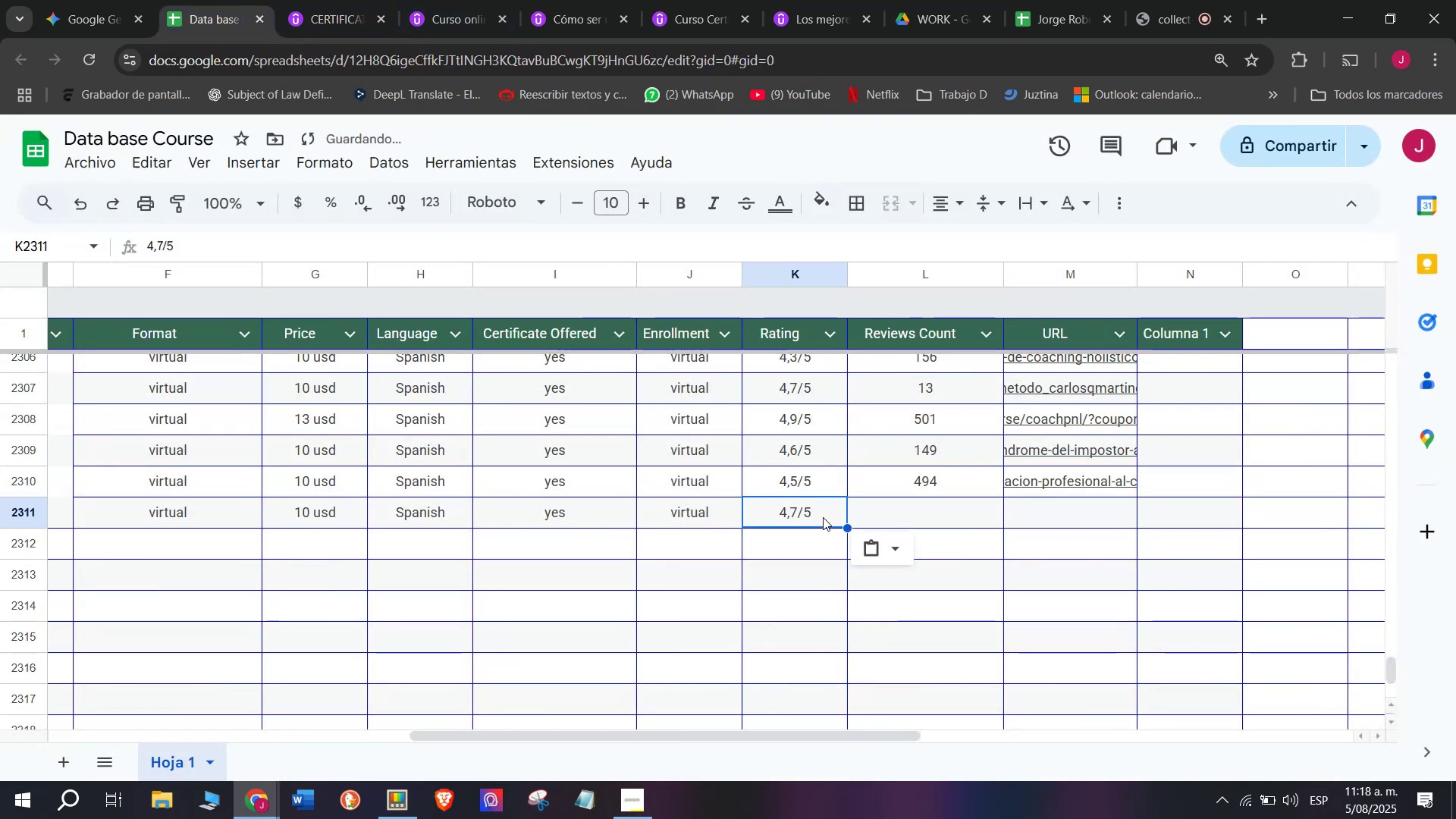 
key(Control+V)
 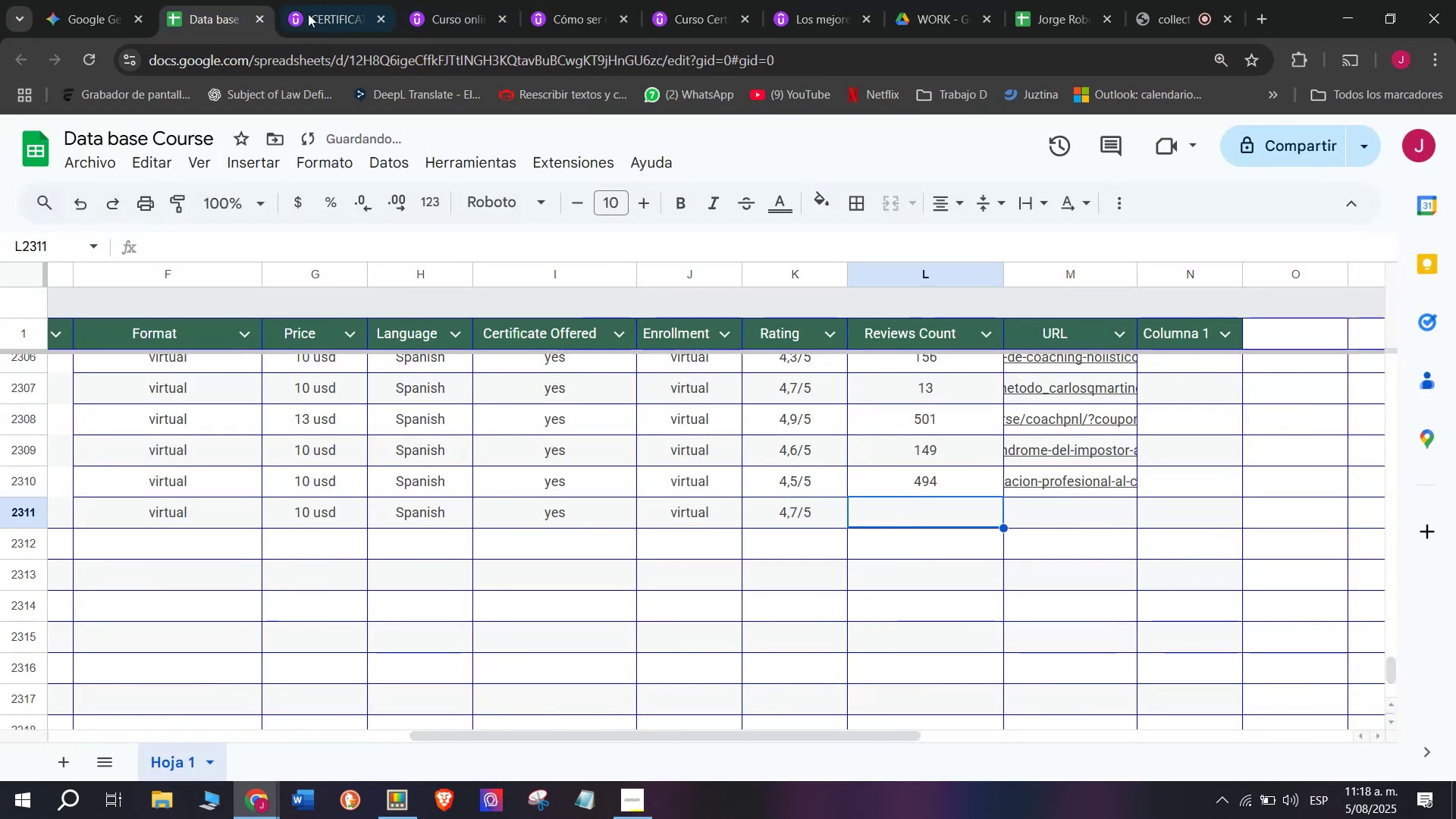 
left_click([383, 0])
 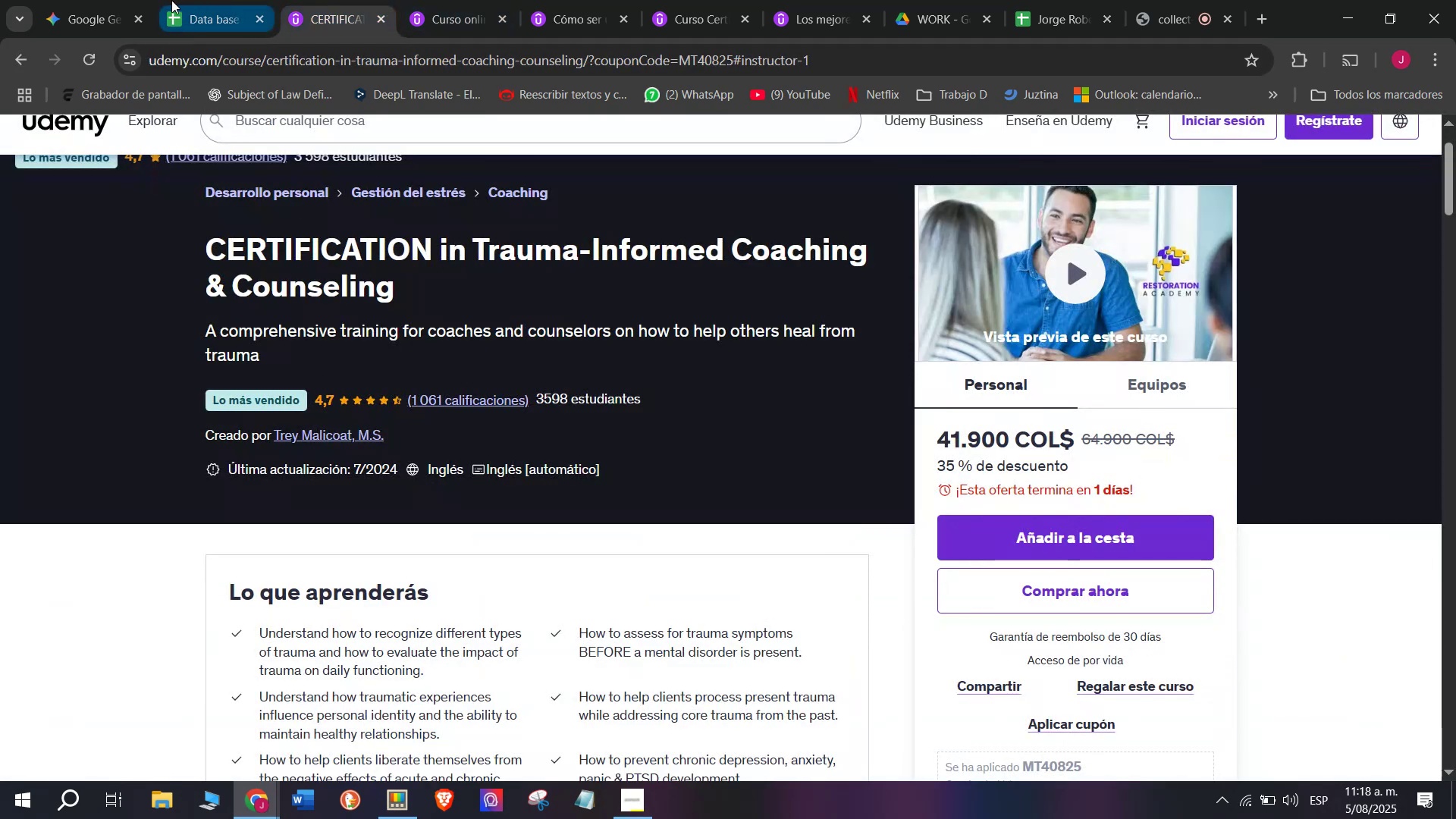 
left_click([171, 0])
 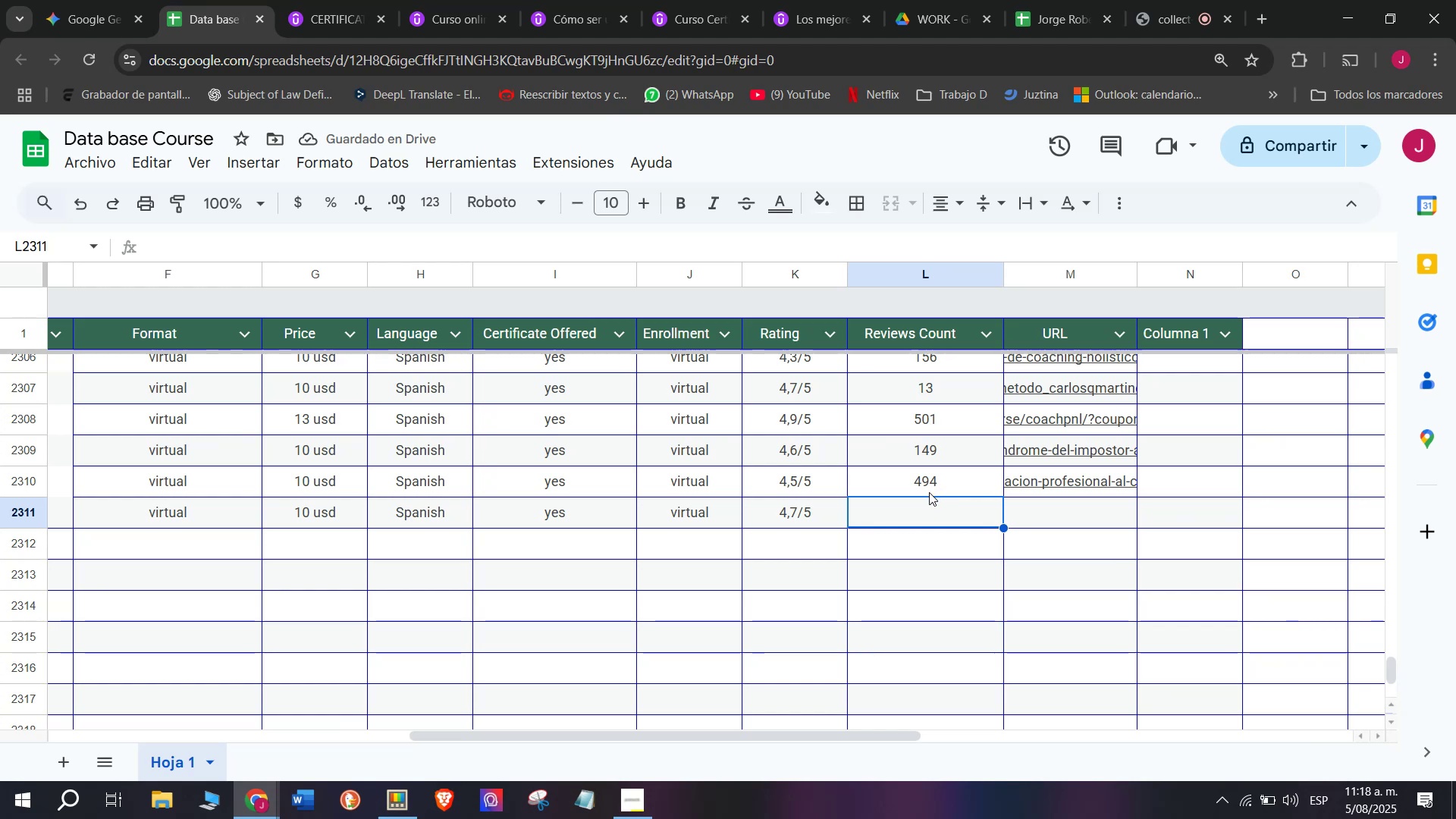 
type(1061)
 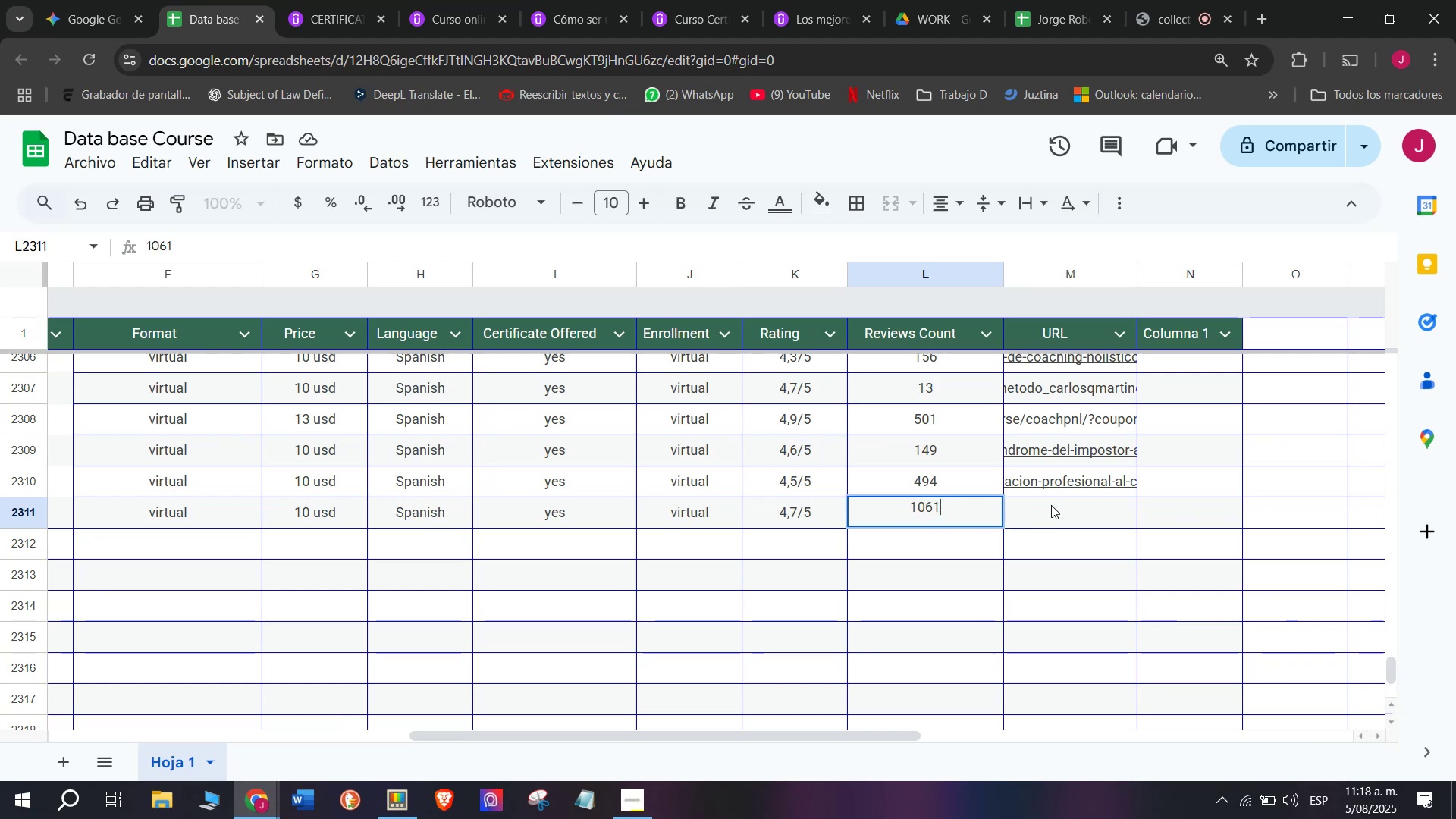 
double_click([1076, 516])
 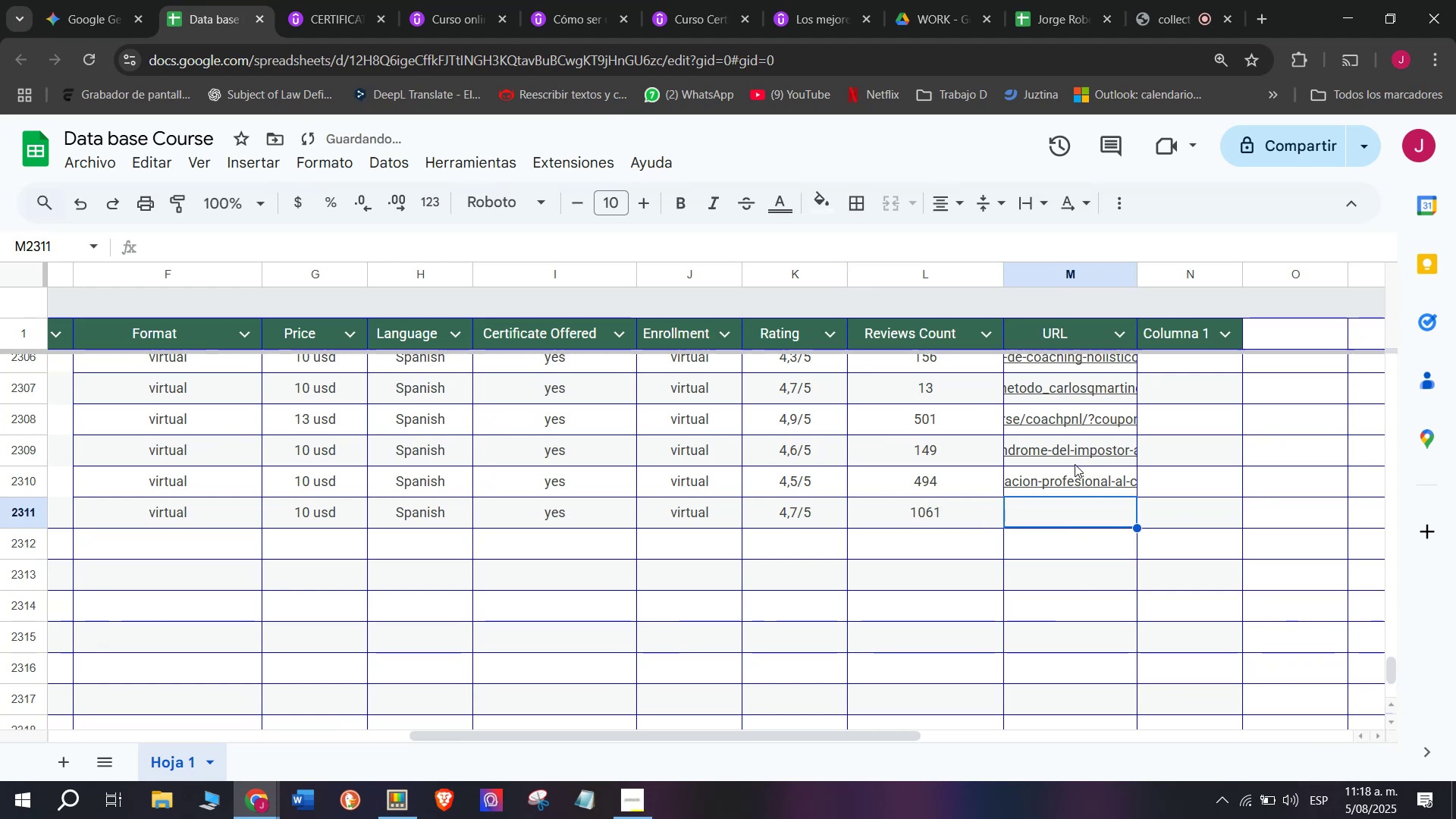 
triple_click([1075, 464])
 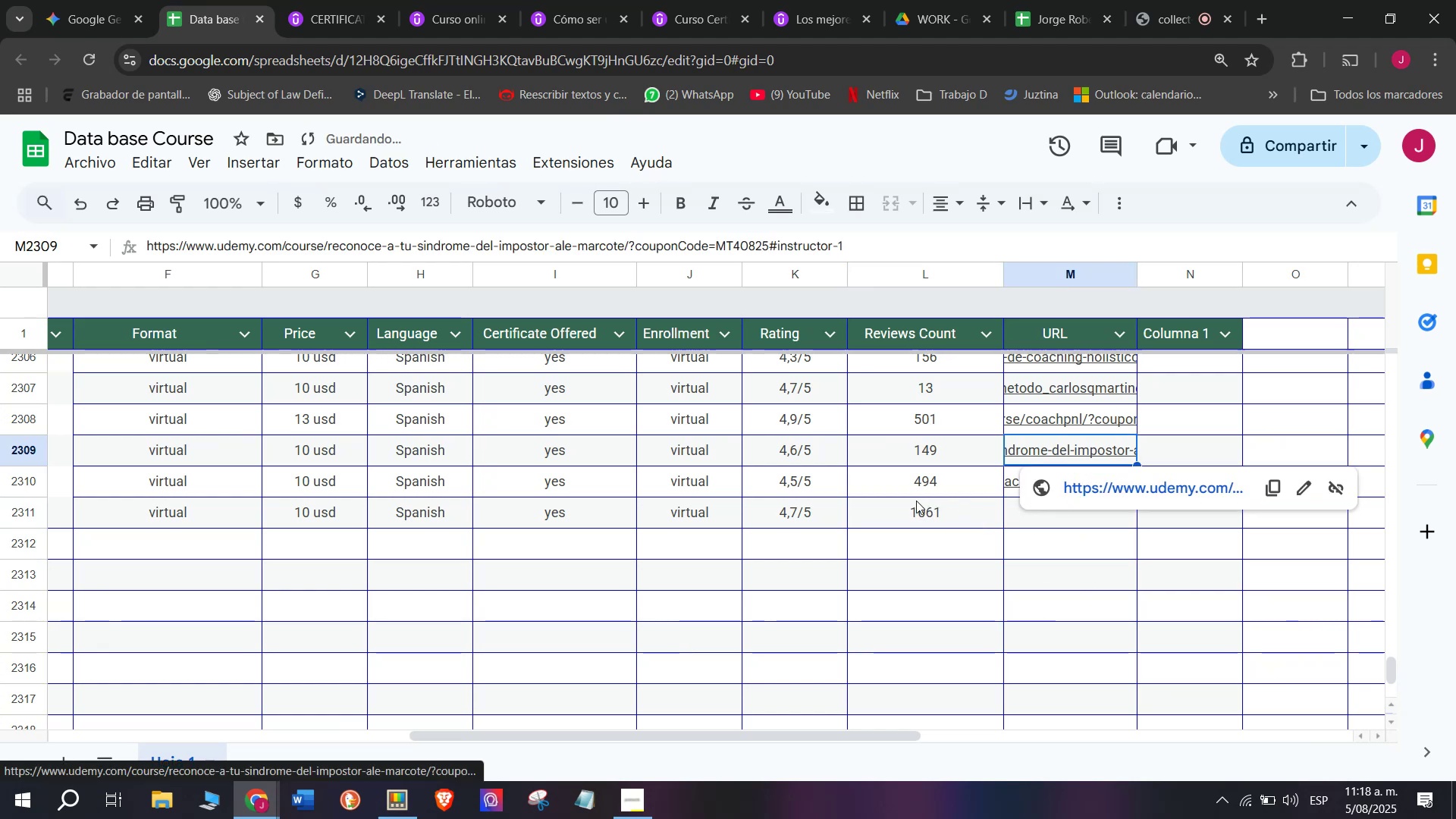 
left_click([916, 499])
 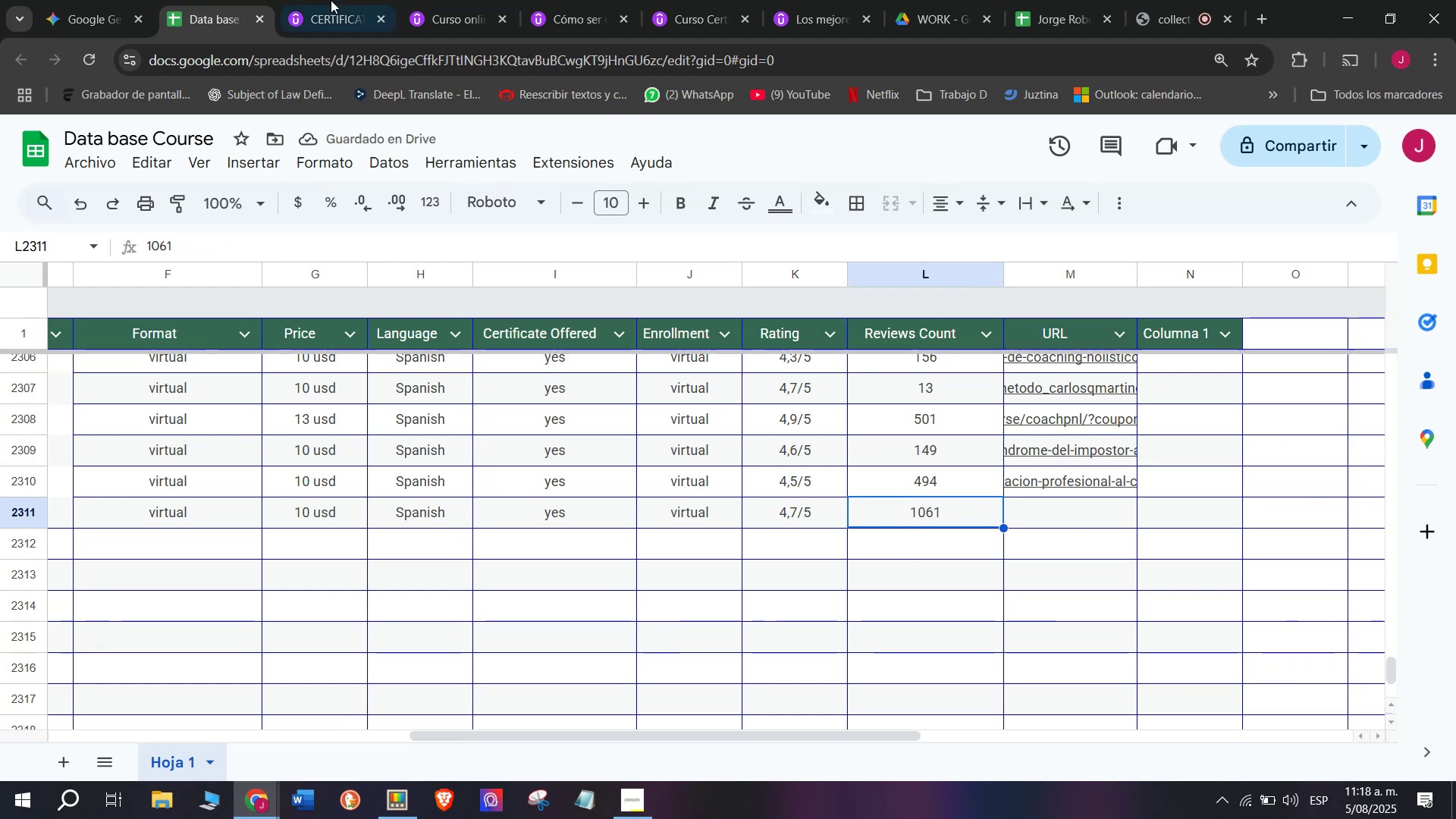 
left_click([316, 0])
 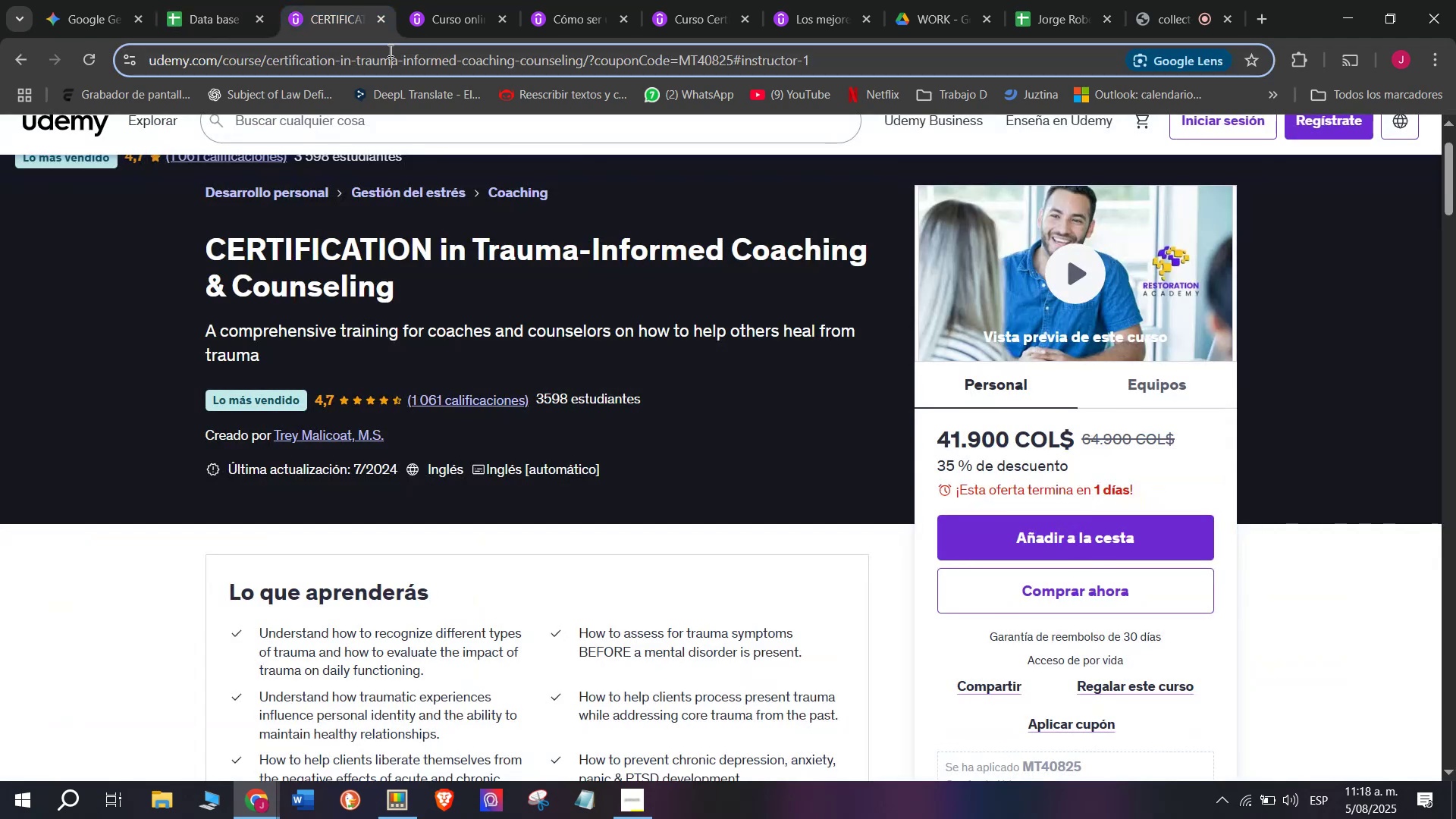 
triple_click([389, 50])
 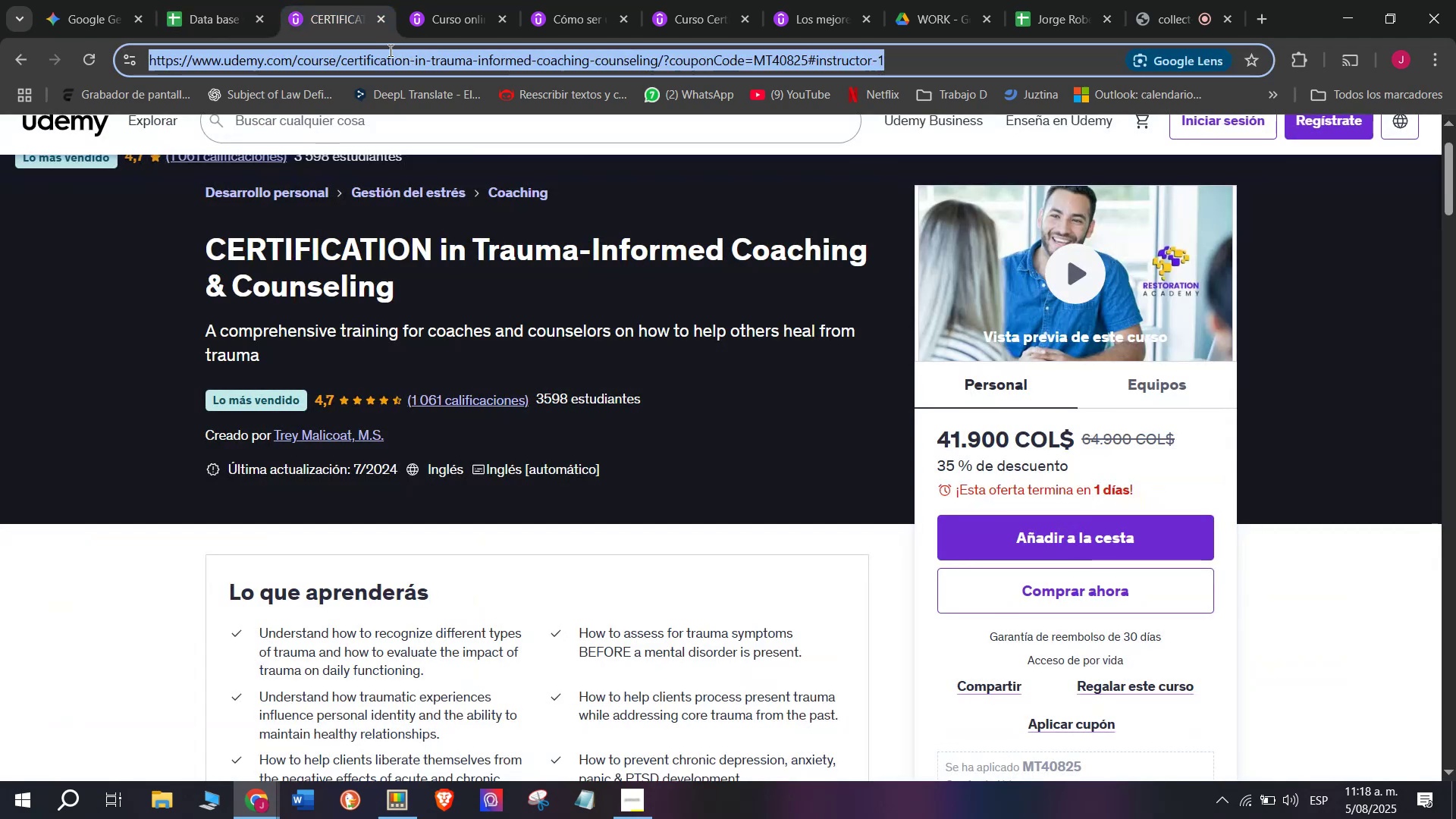 
triple_click([389, 50])
 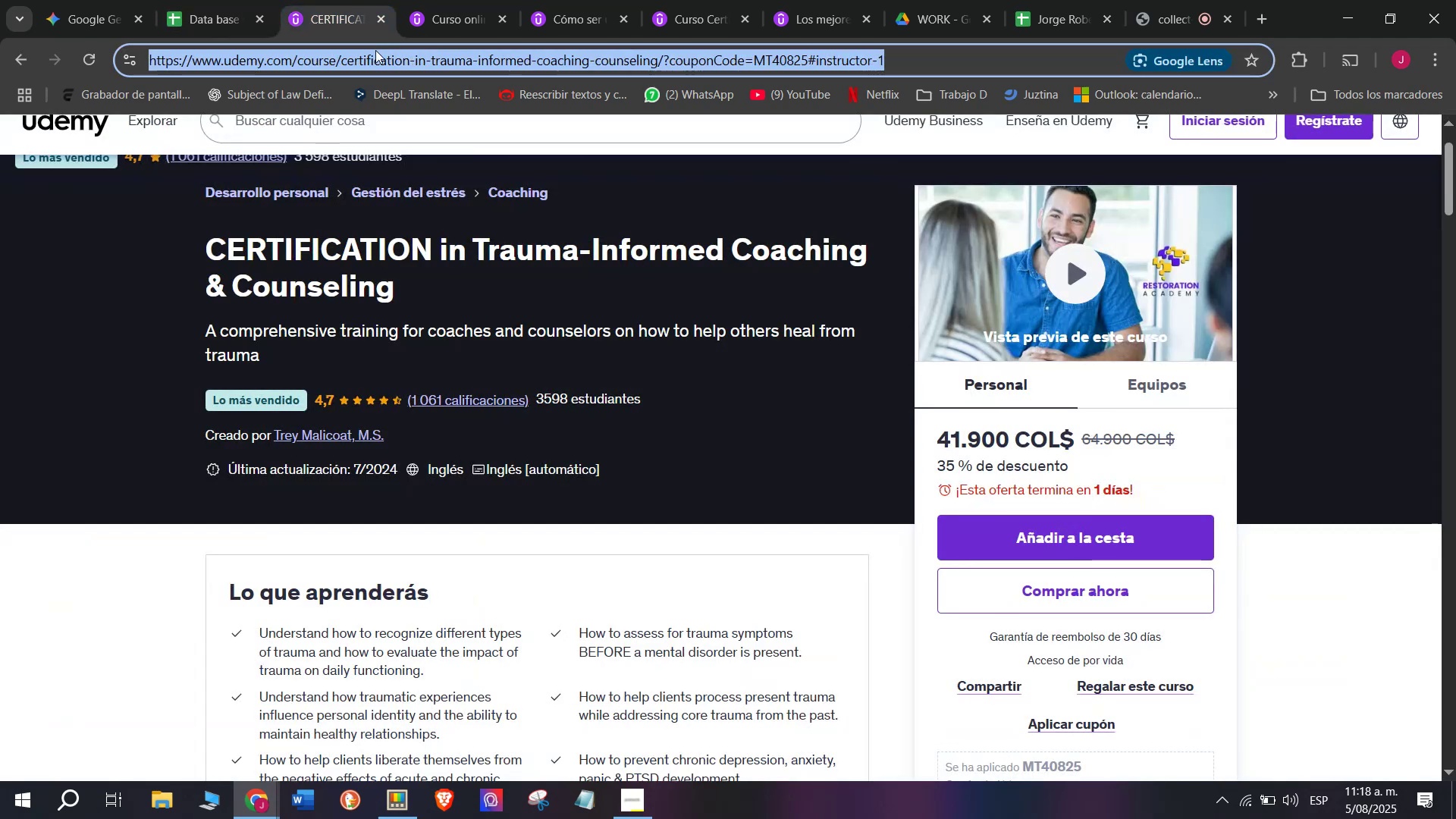 
key(Control+ControlLeft)
 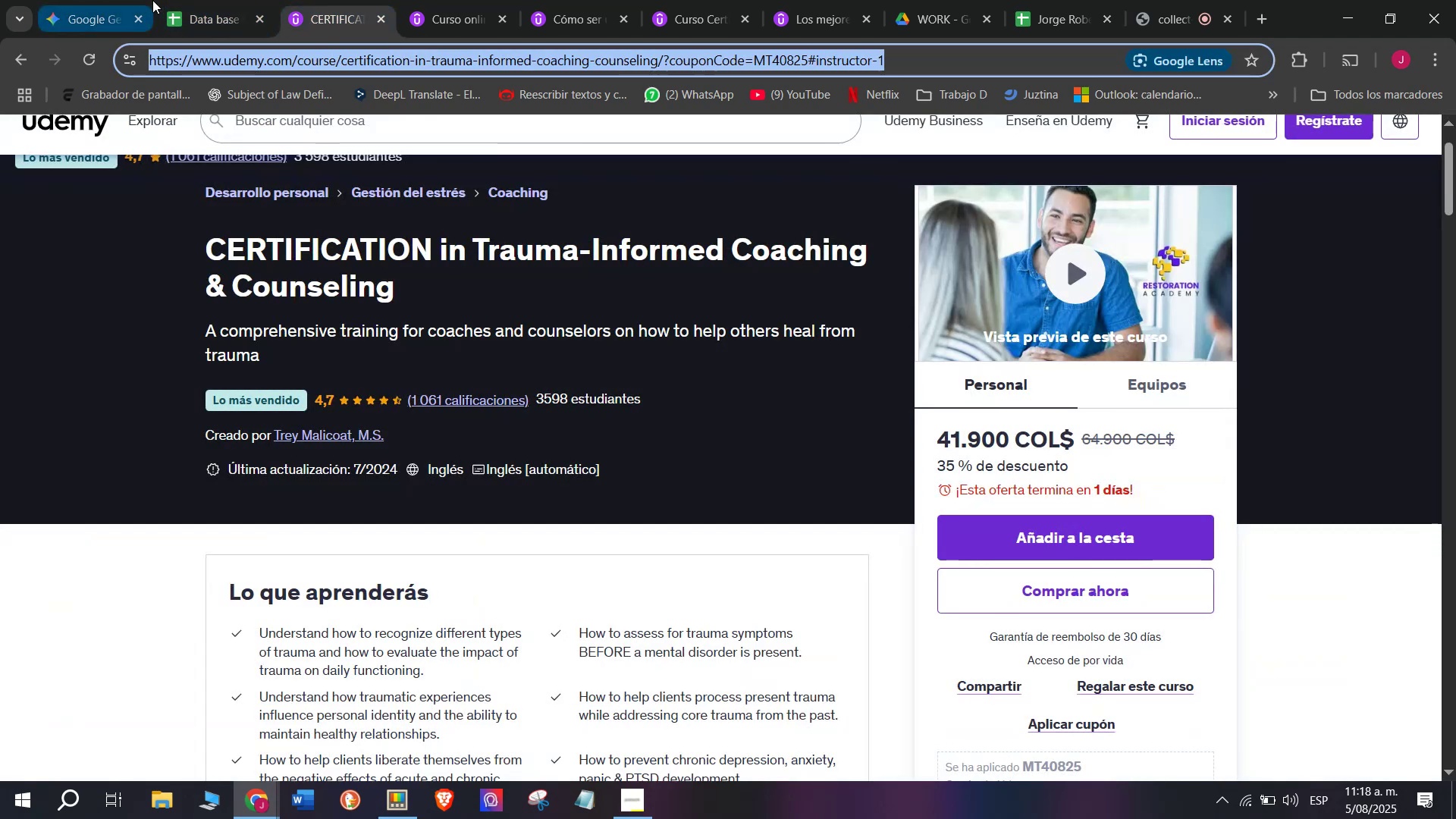 
key(Break)
 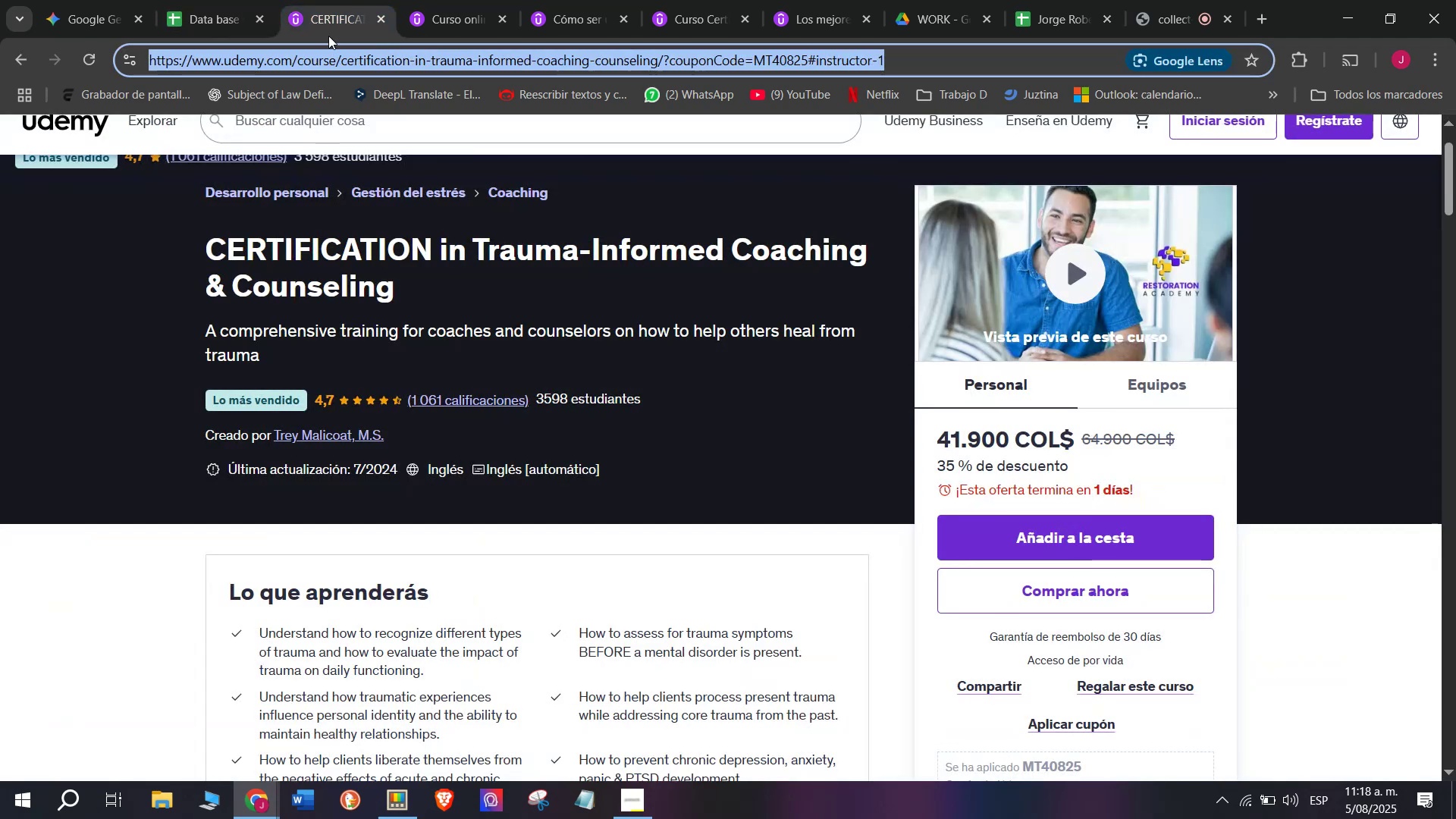 
key(Control+C)
 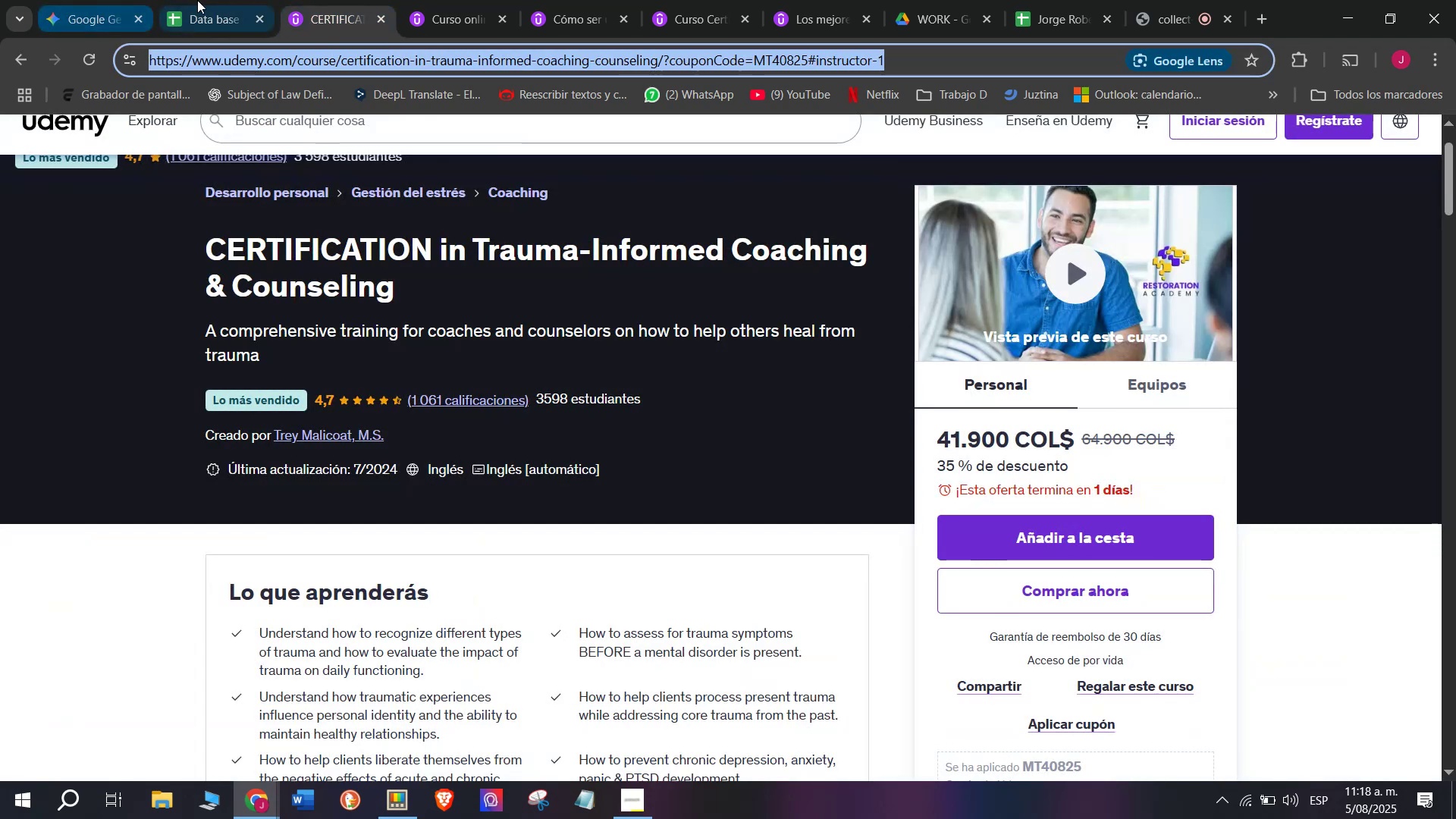 
left_click([197, 0])
 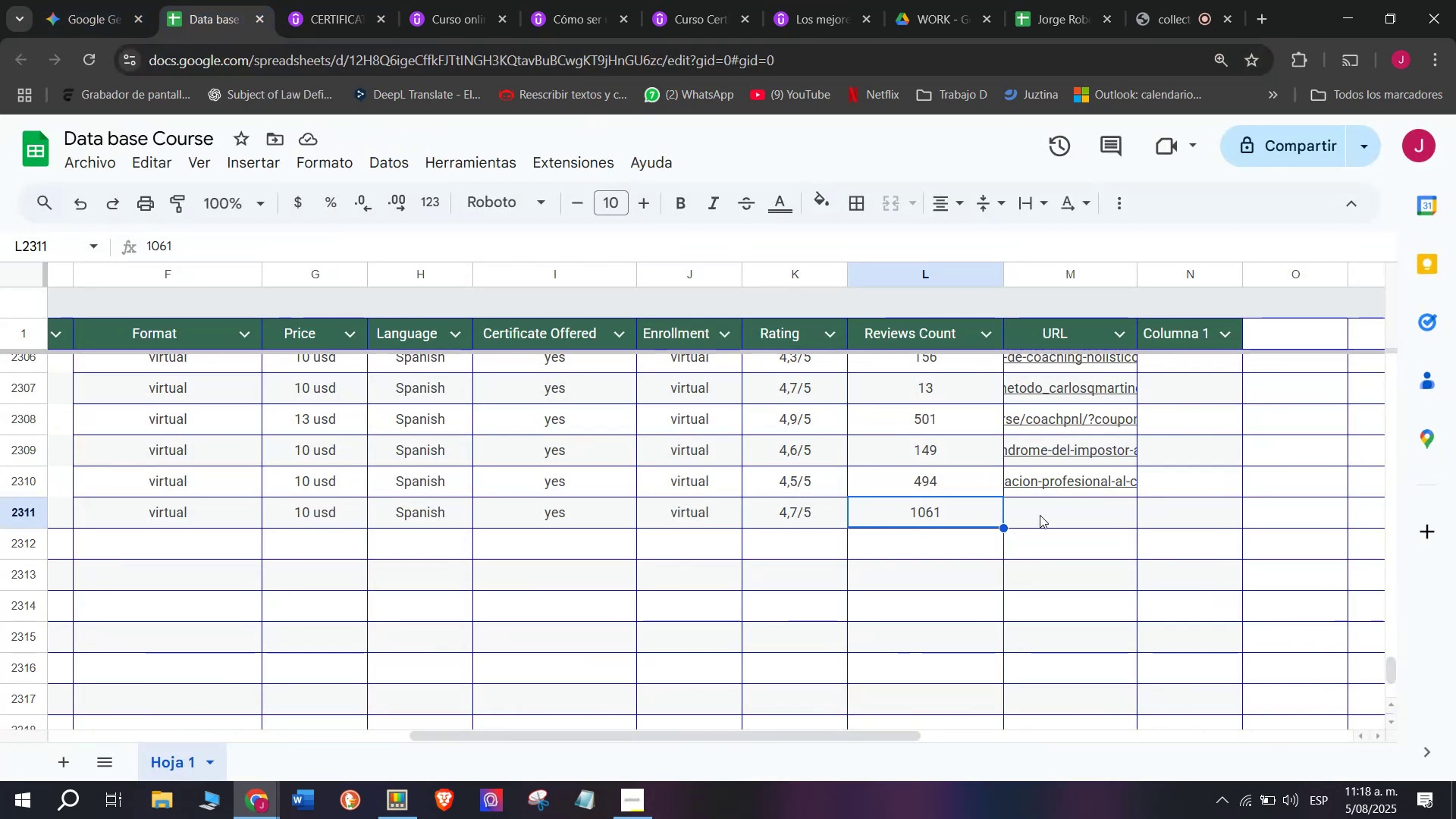 
key(Z)
 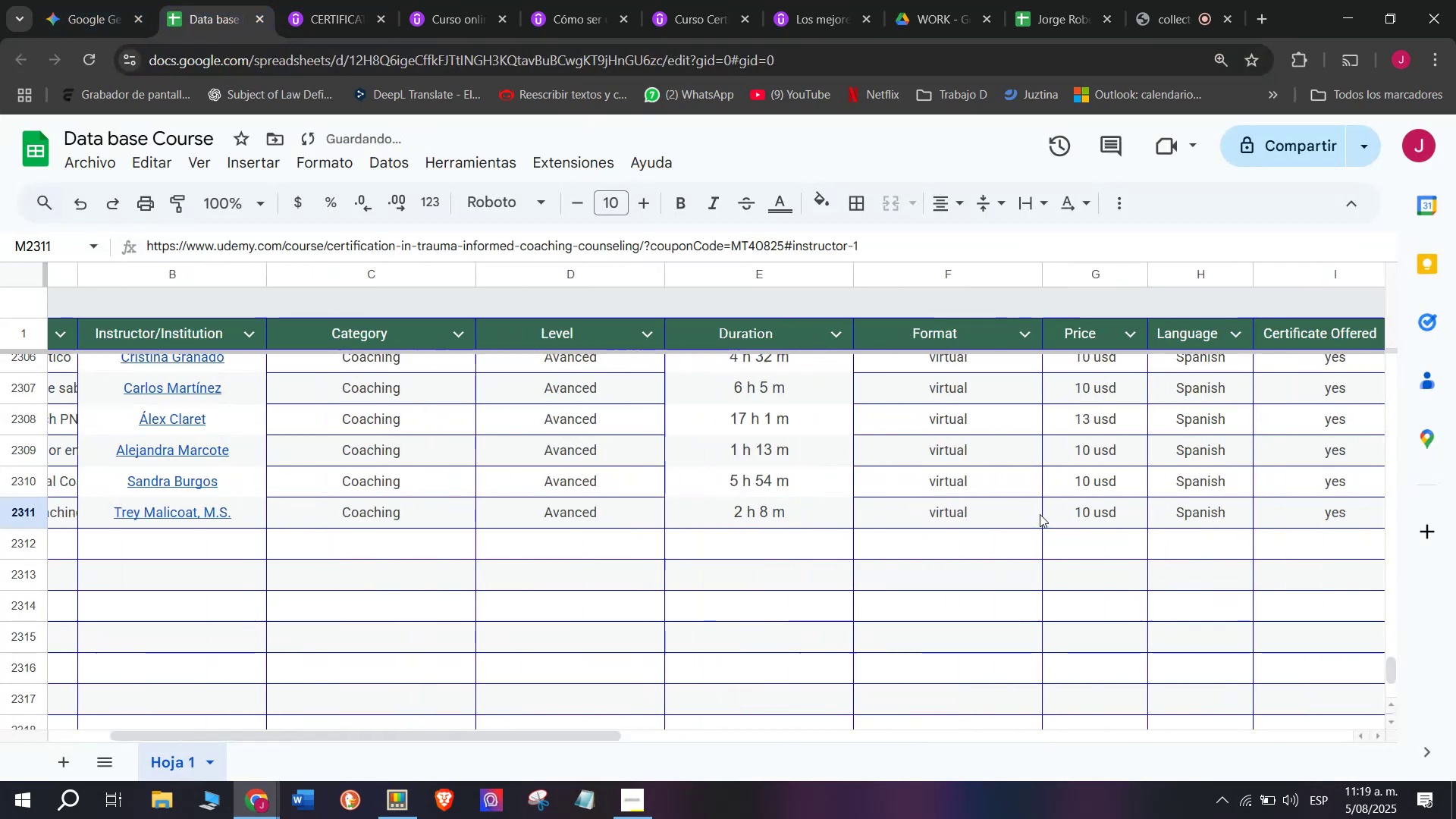 
key(Control+ControlLeft)
 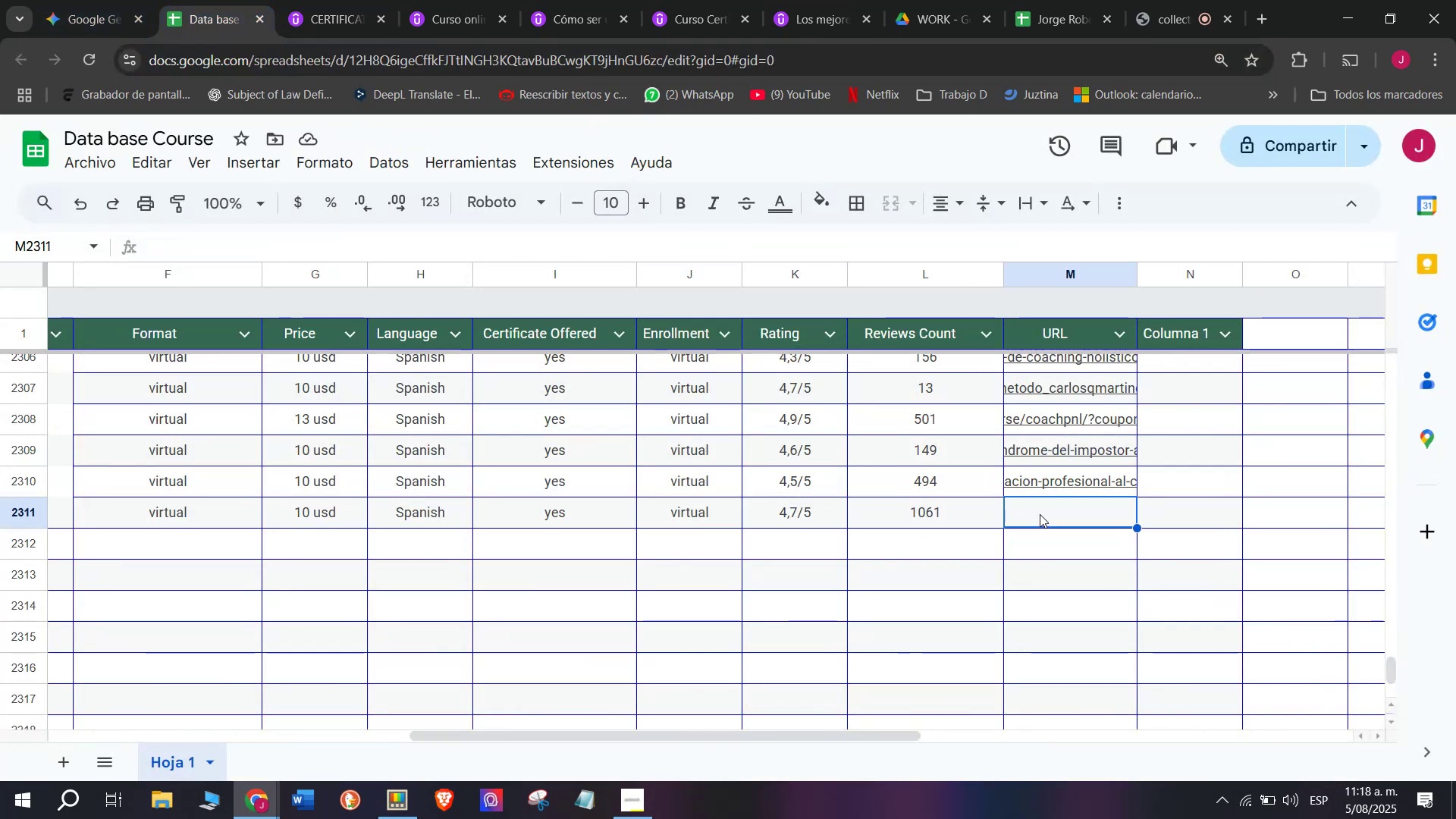 
key(Control+V)
 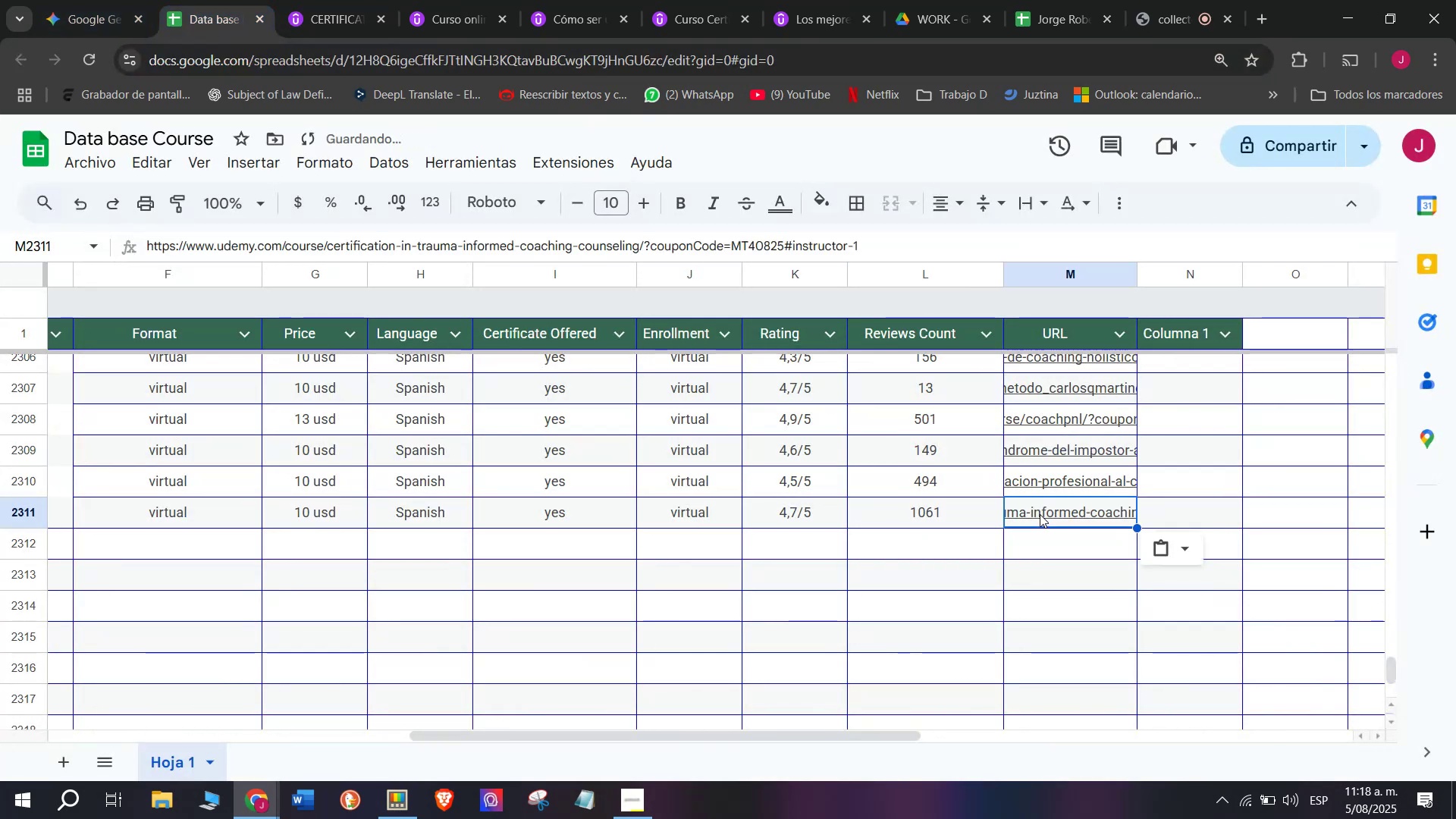 
scroll: coordinate [819, 536], scroll_direction: up, amount: 4.0
 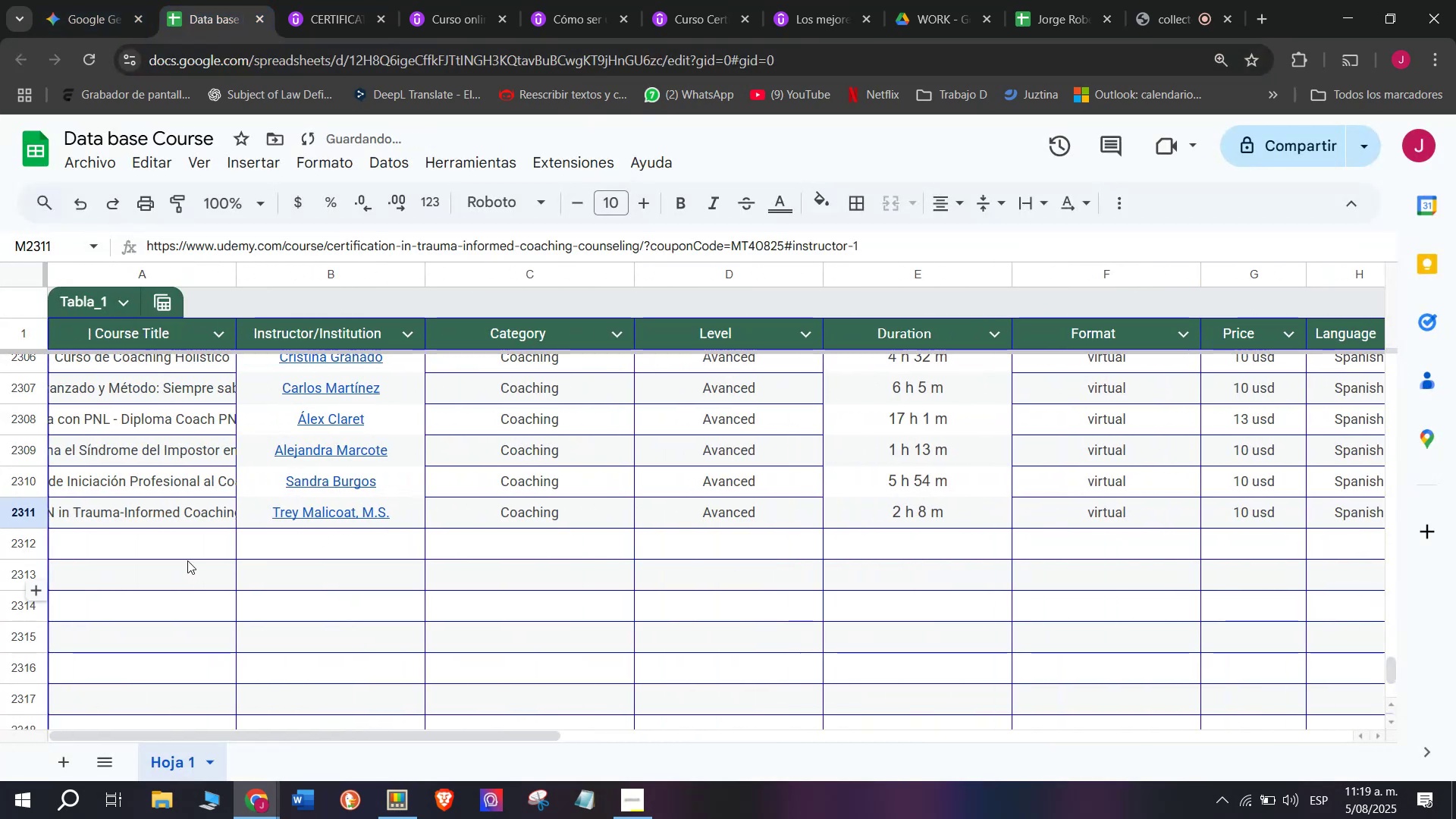 
left_click([189, 546])
 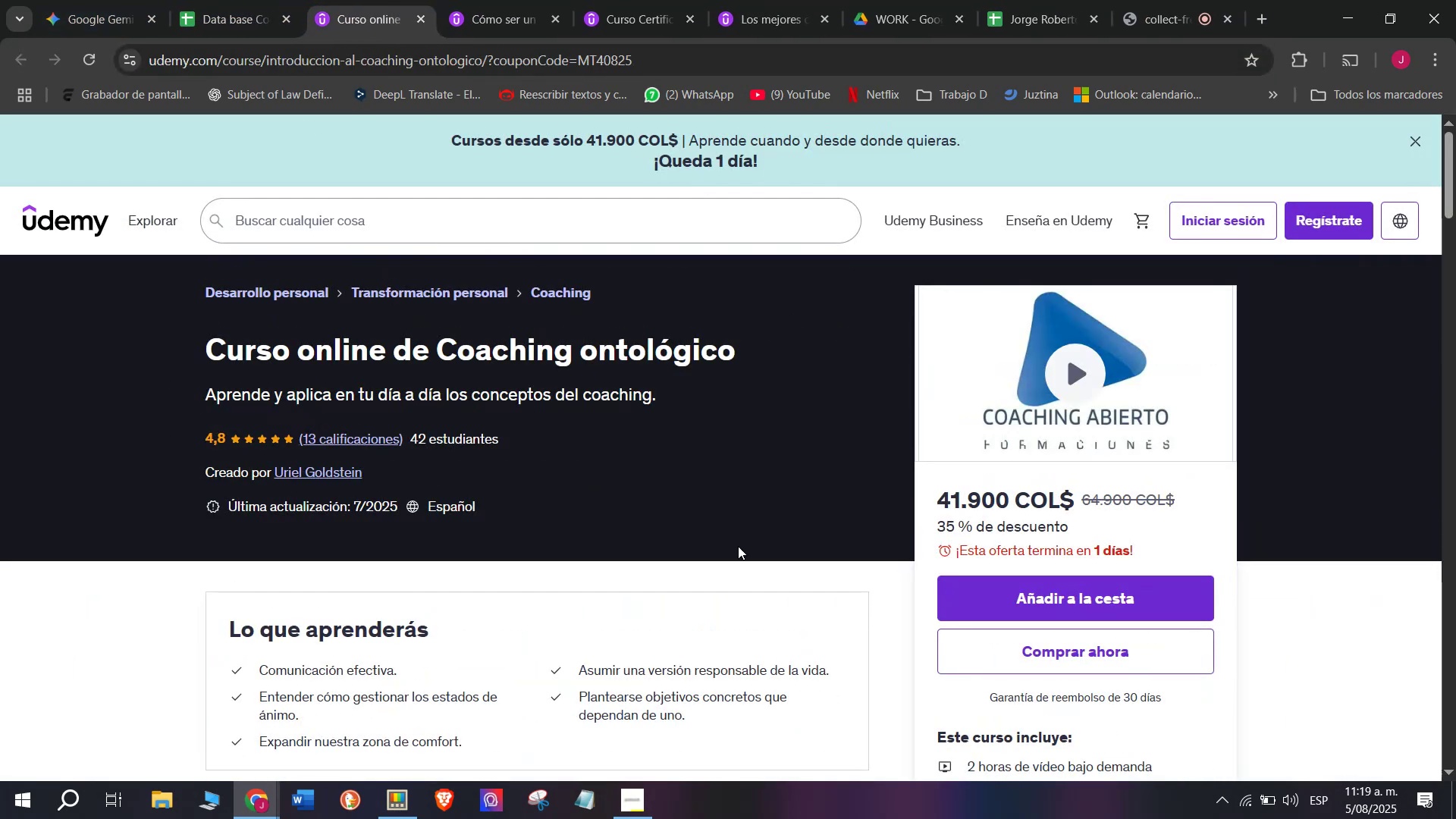 
left_click([1147, 0])
 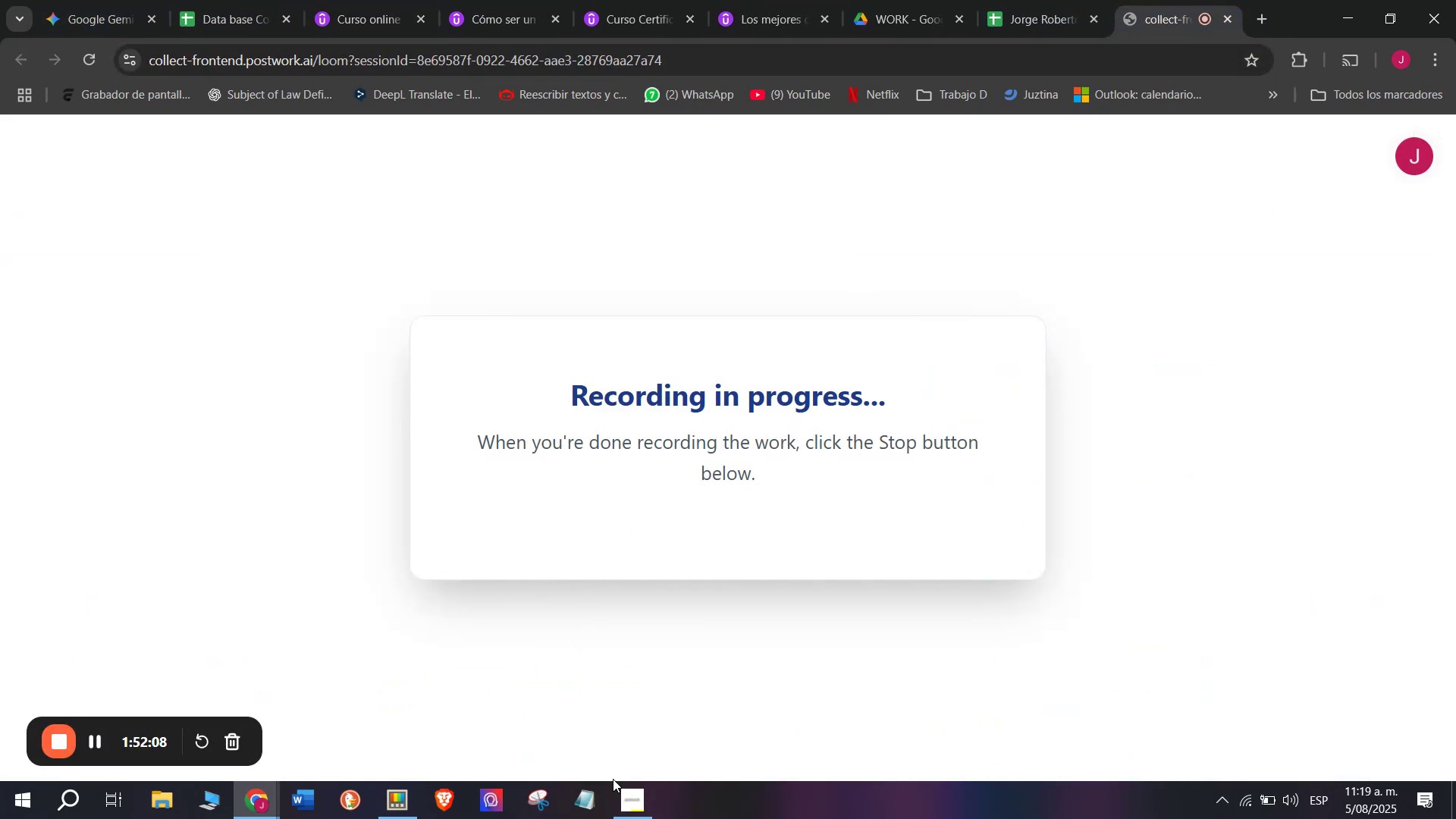 
left_click([639, 805])
 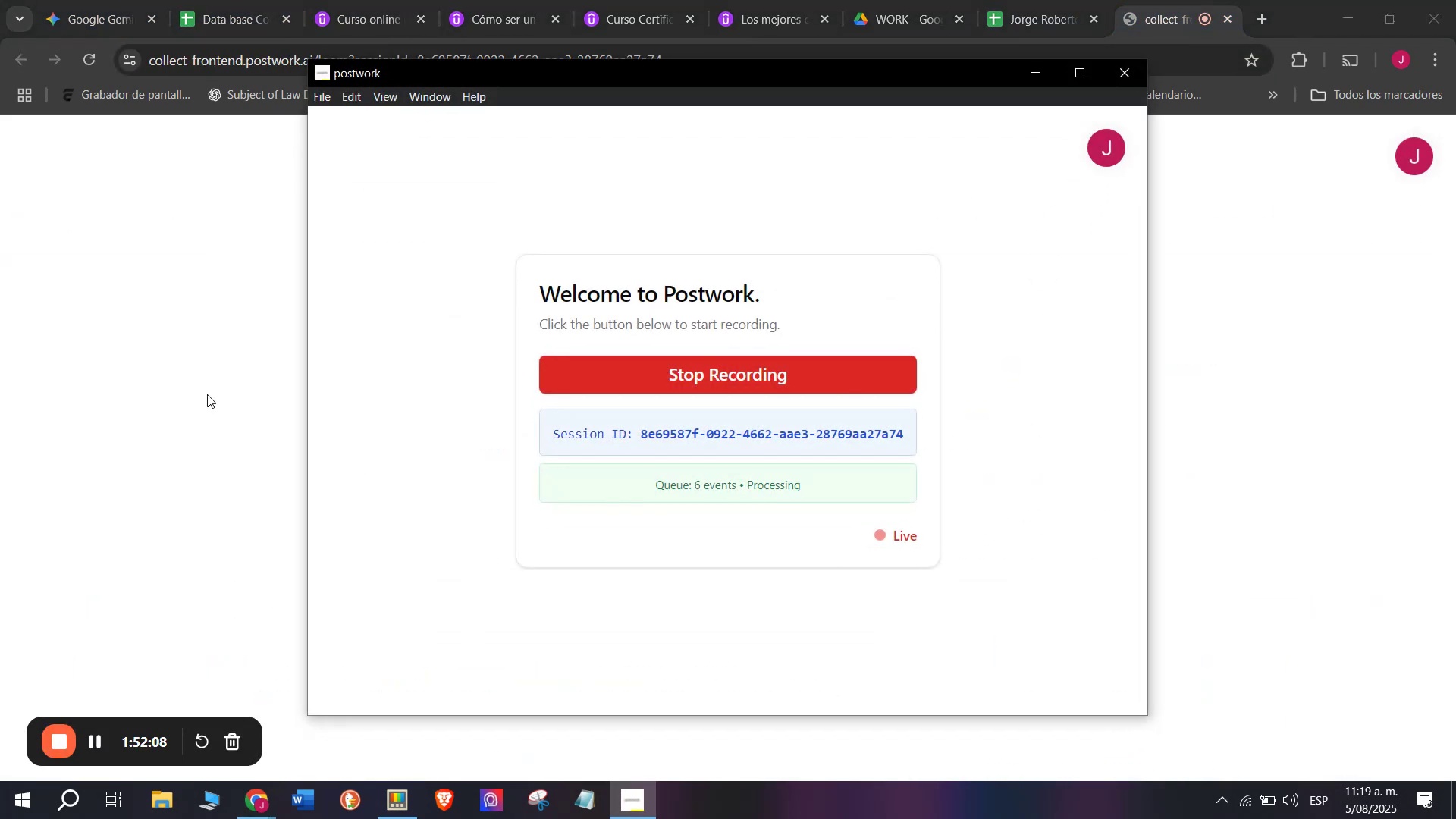 
left_click([207, 394])
 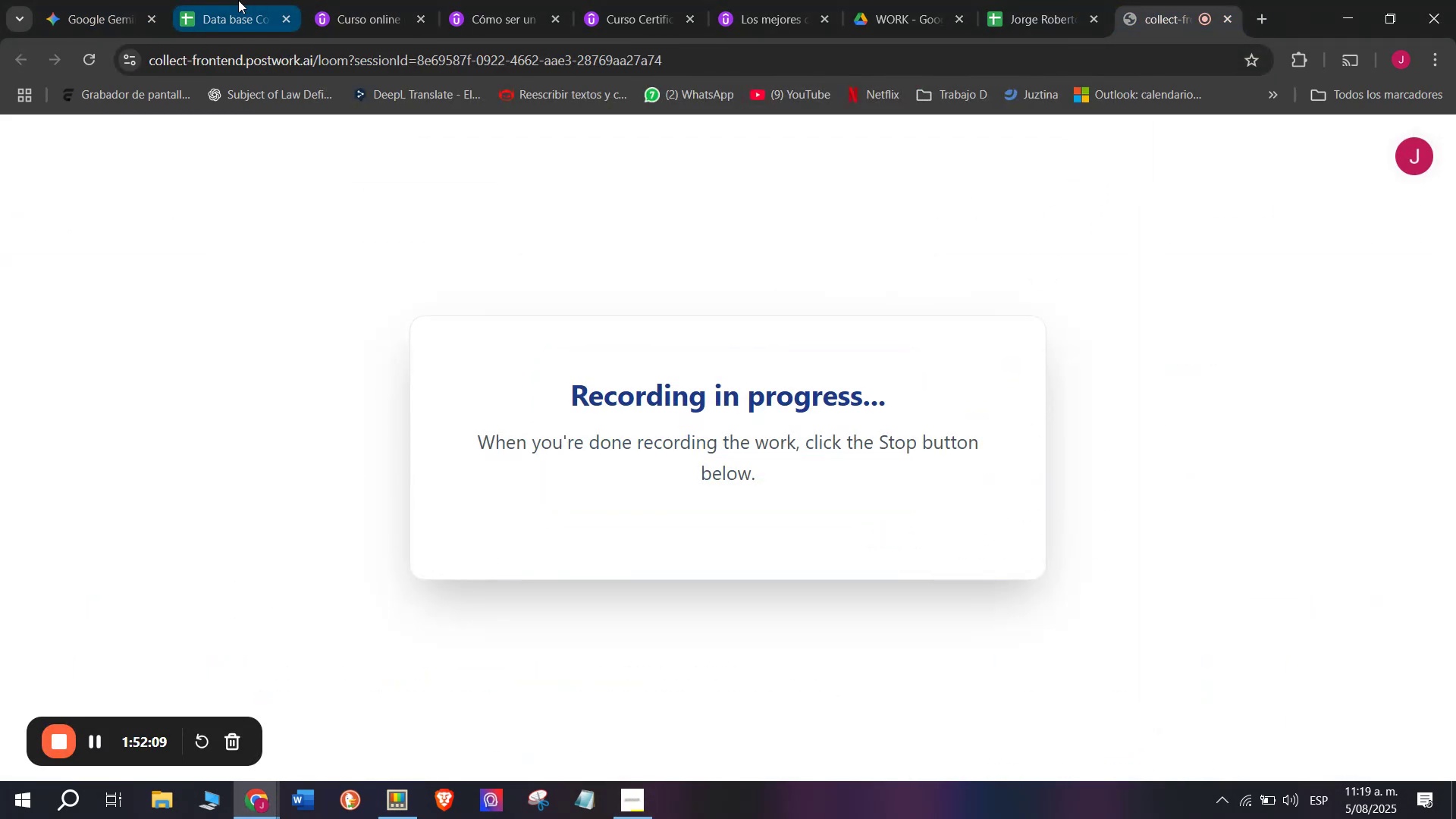 
left_click([238, 0])
 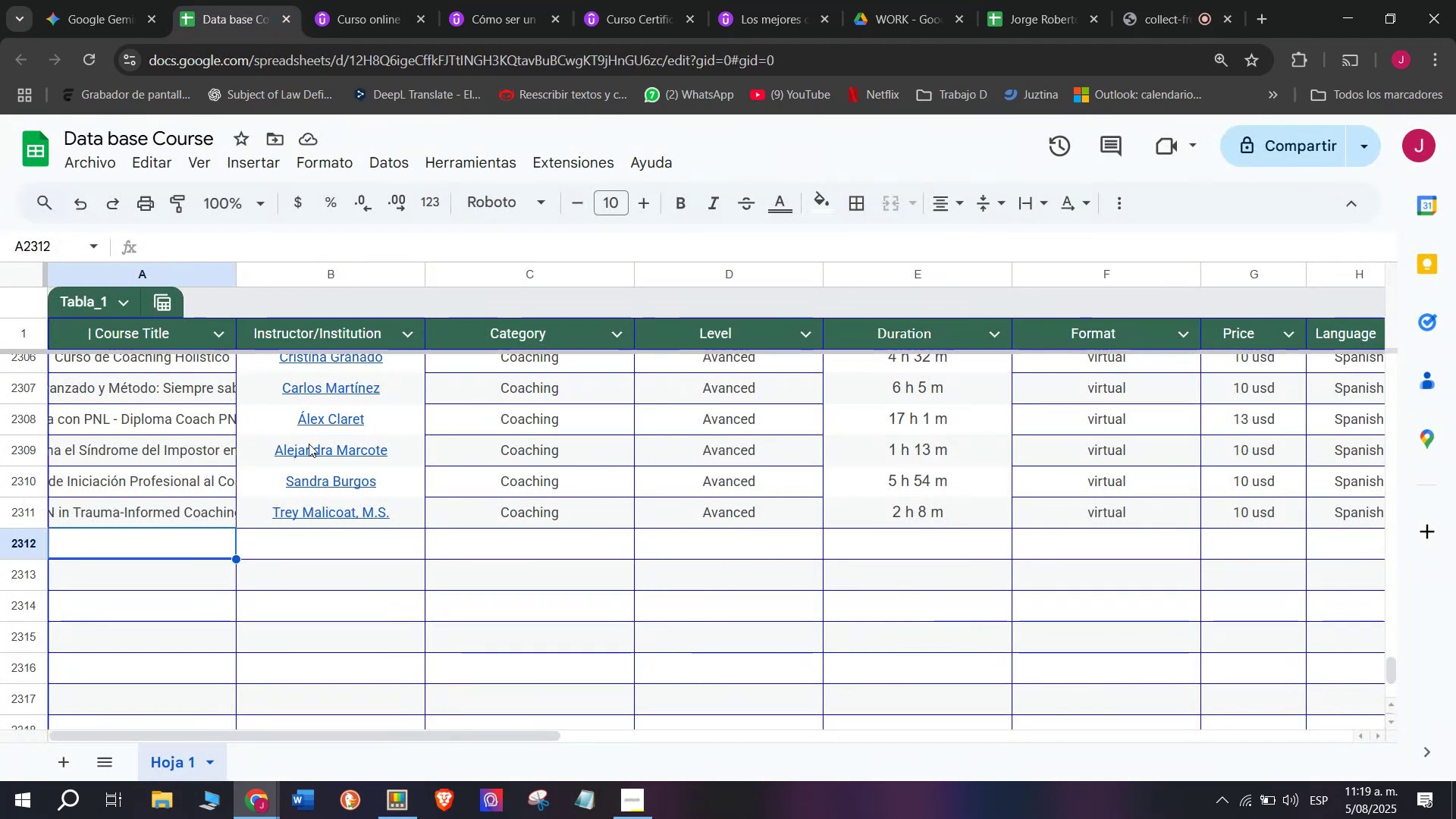 
wait(6.53)
 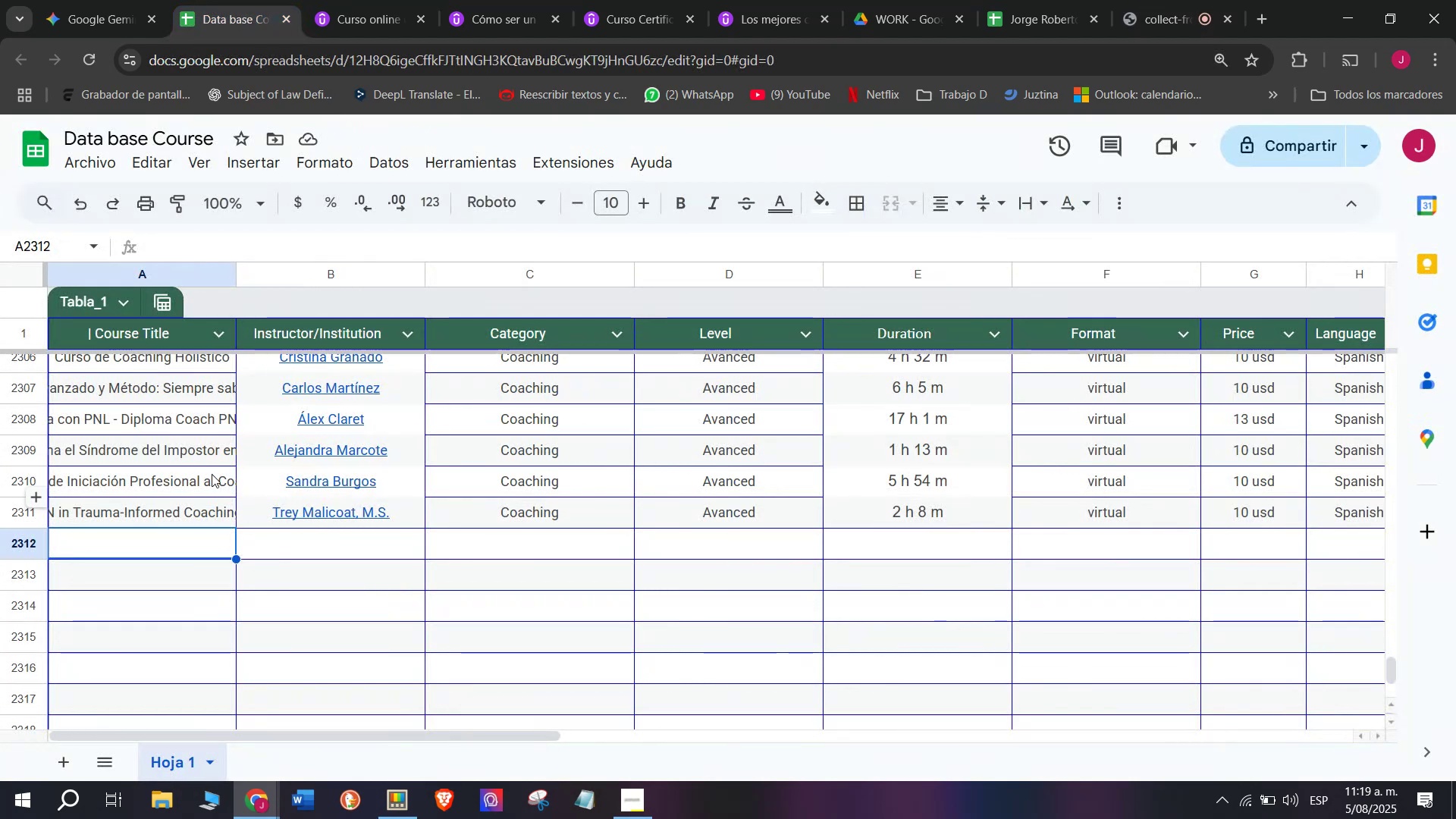 
left_click_drag(start_coordinate=[180, 336], to_coordinate=[733, 342])
 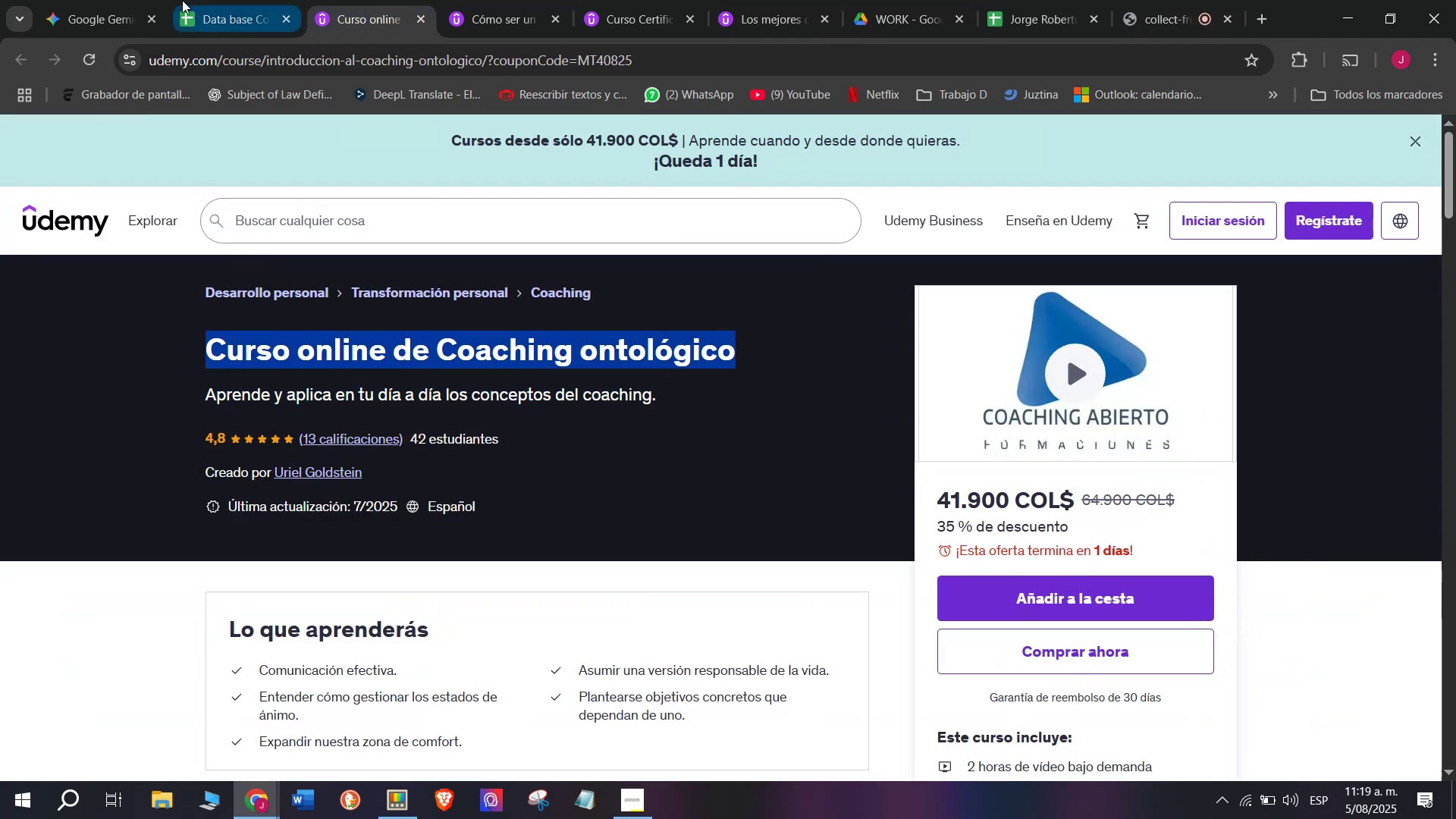 
key(Break)
 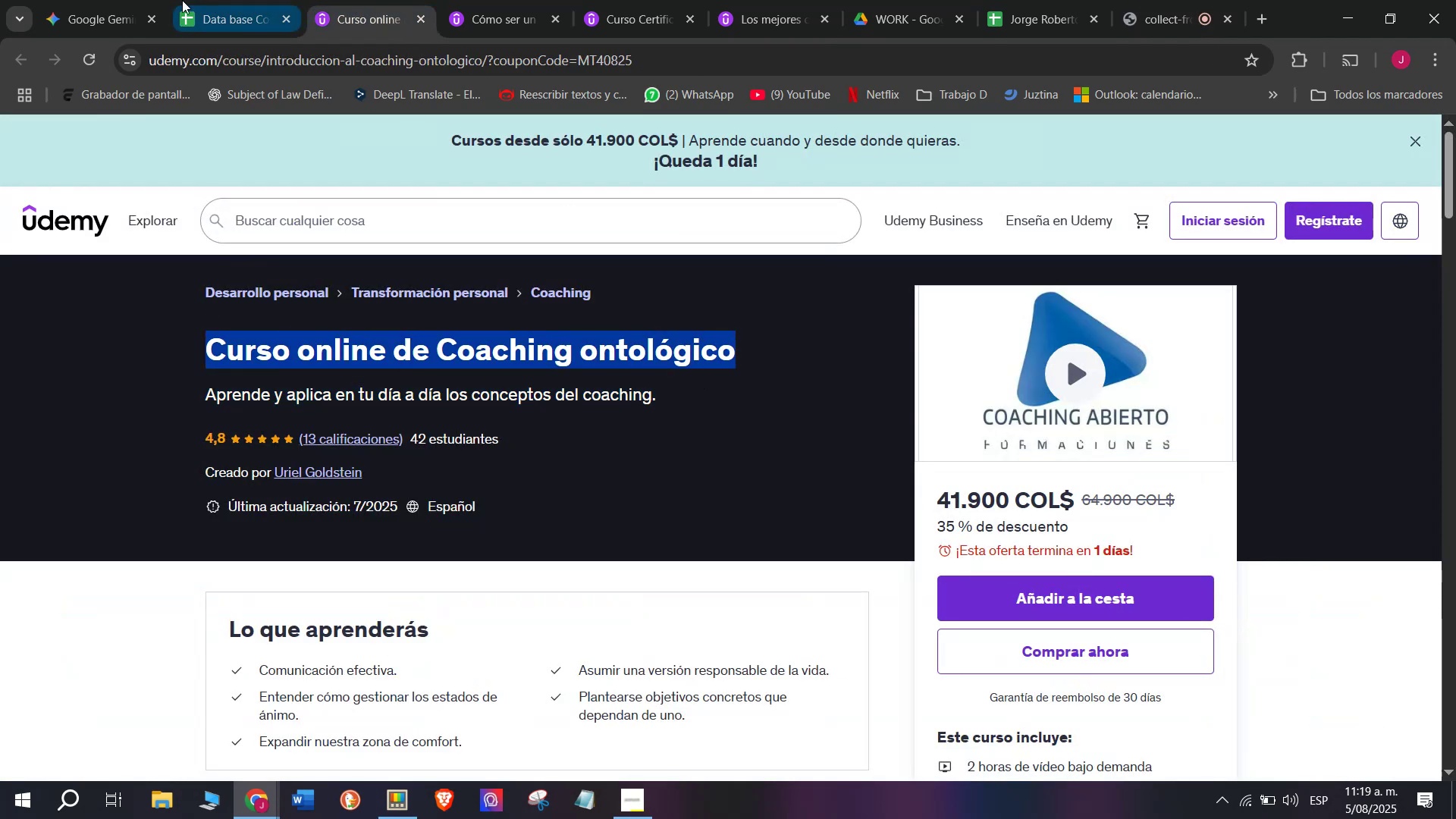 
key(Control+ControlLeft)
 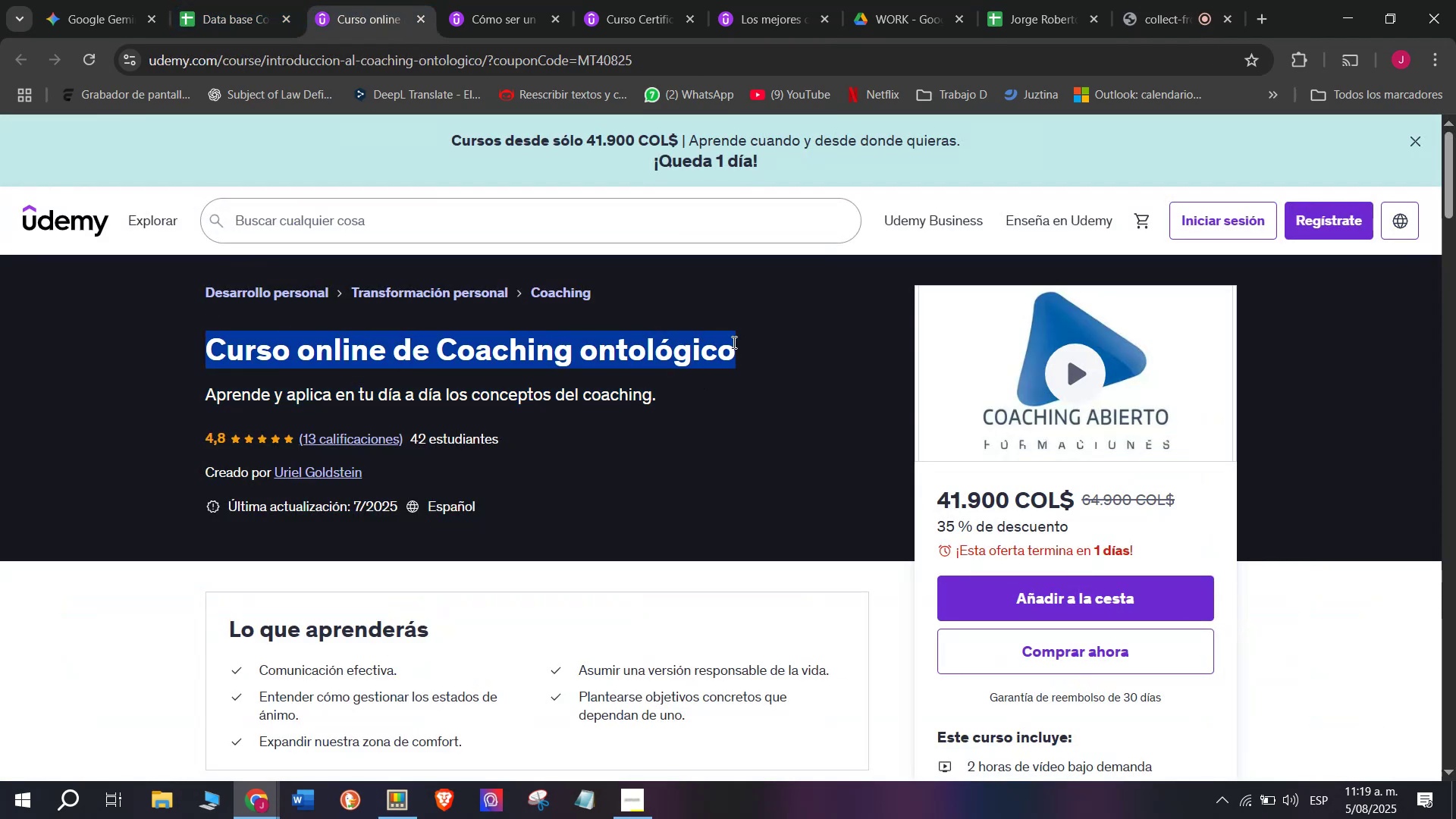 
key(Control+C)
 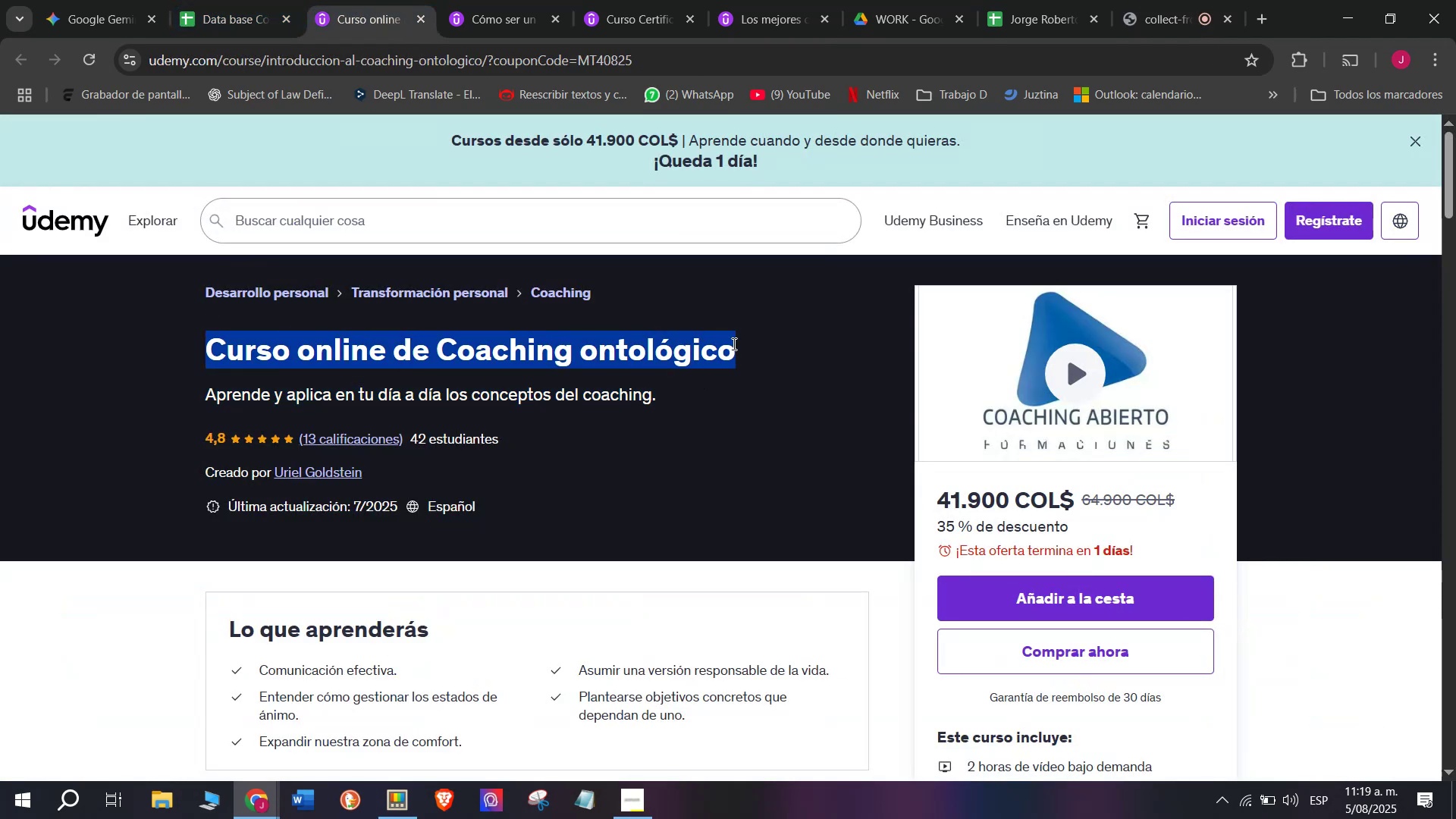 
key(Break)
 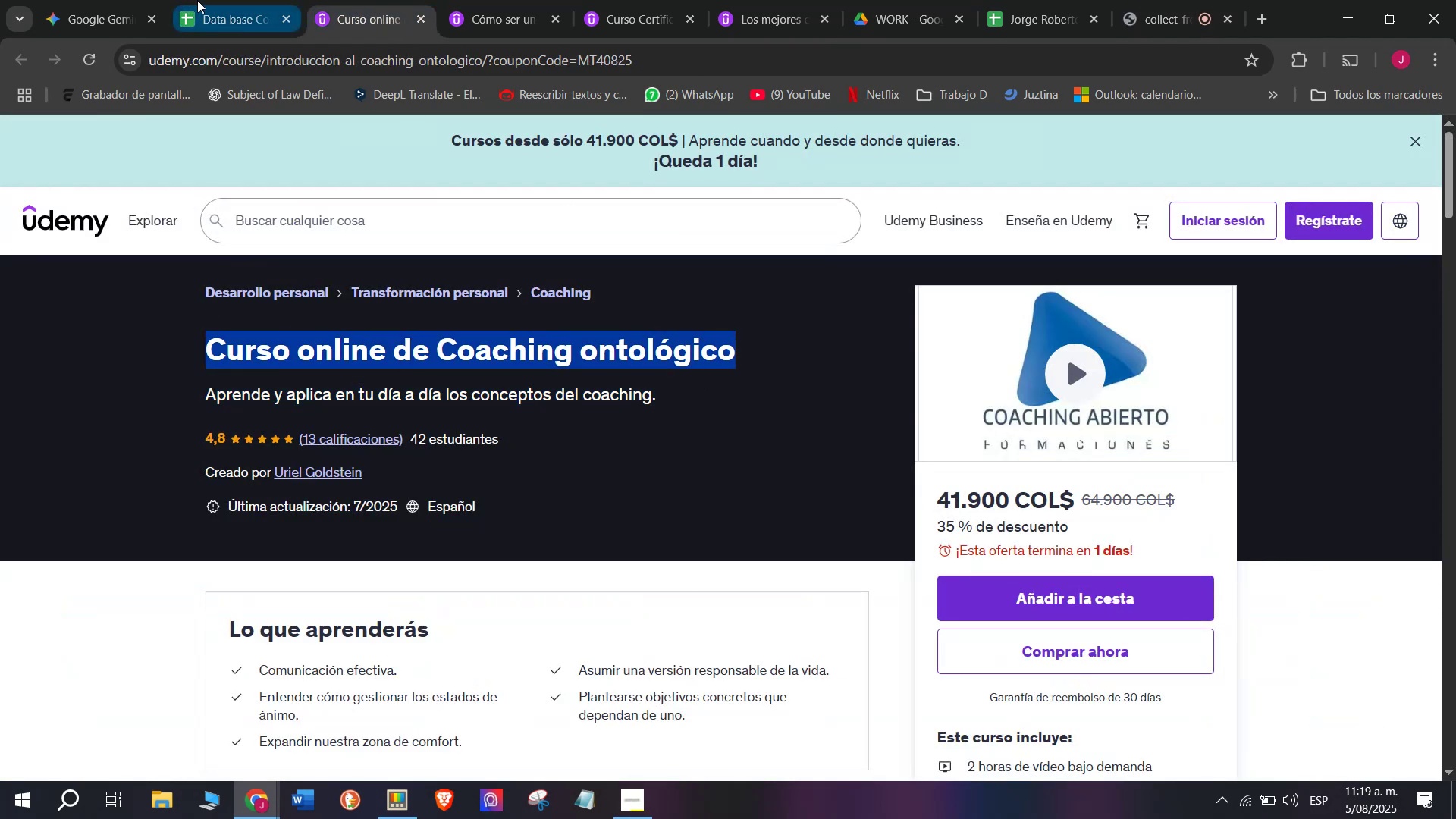 
key(Control+ControlLeft)
 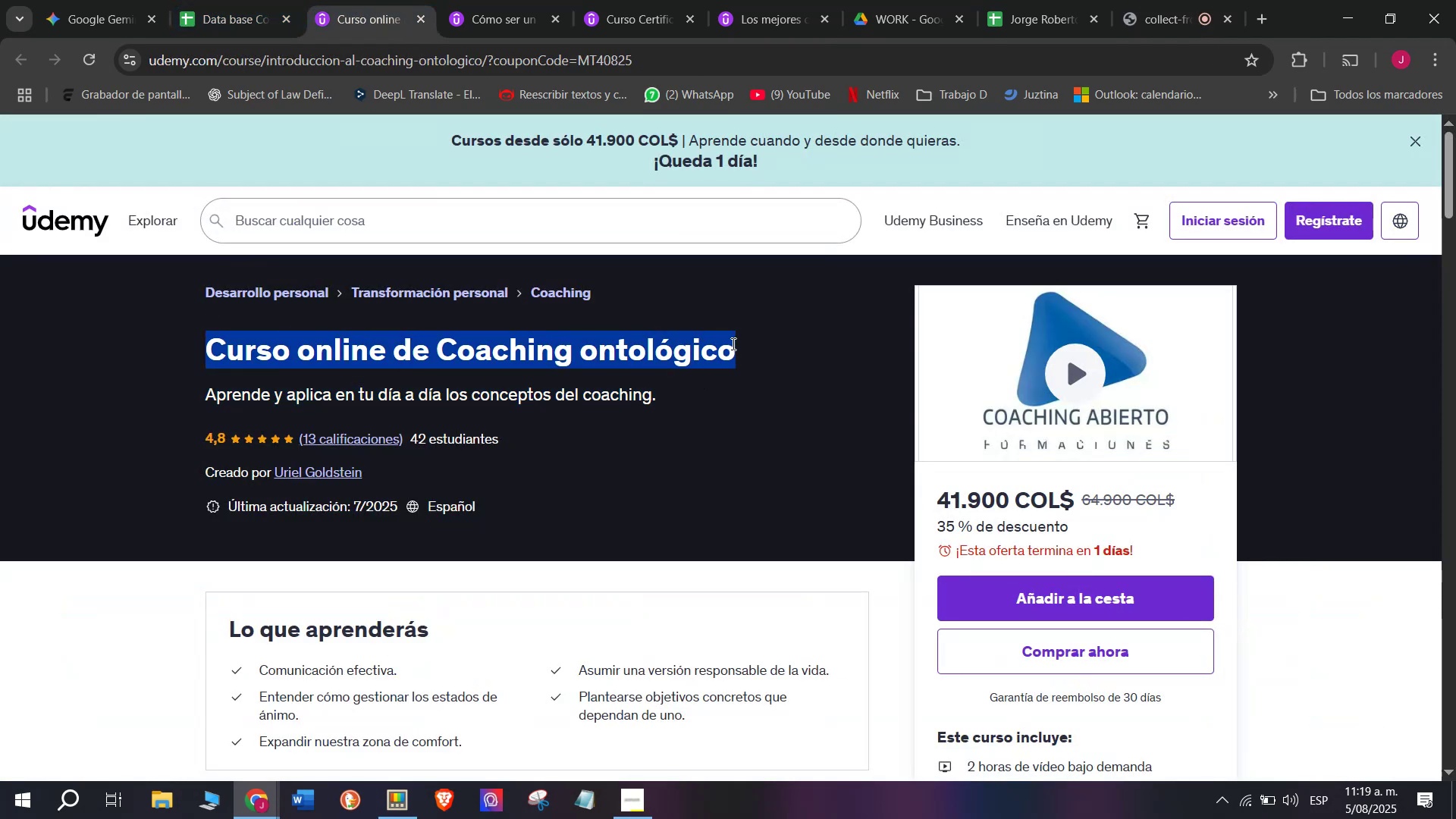 
key(Control+C)
 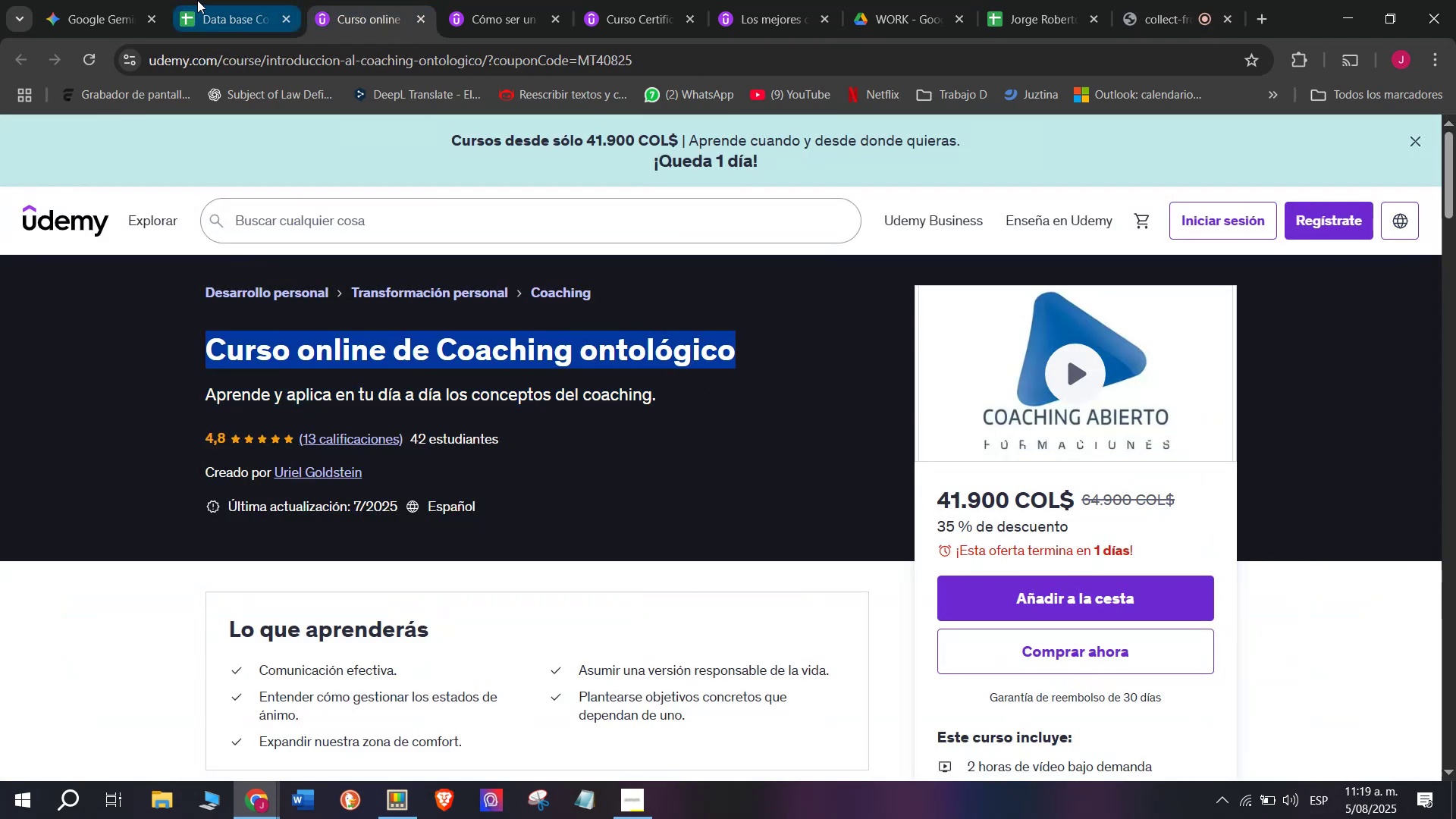 
left_click([197, 0])
 